 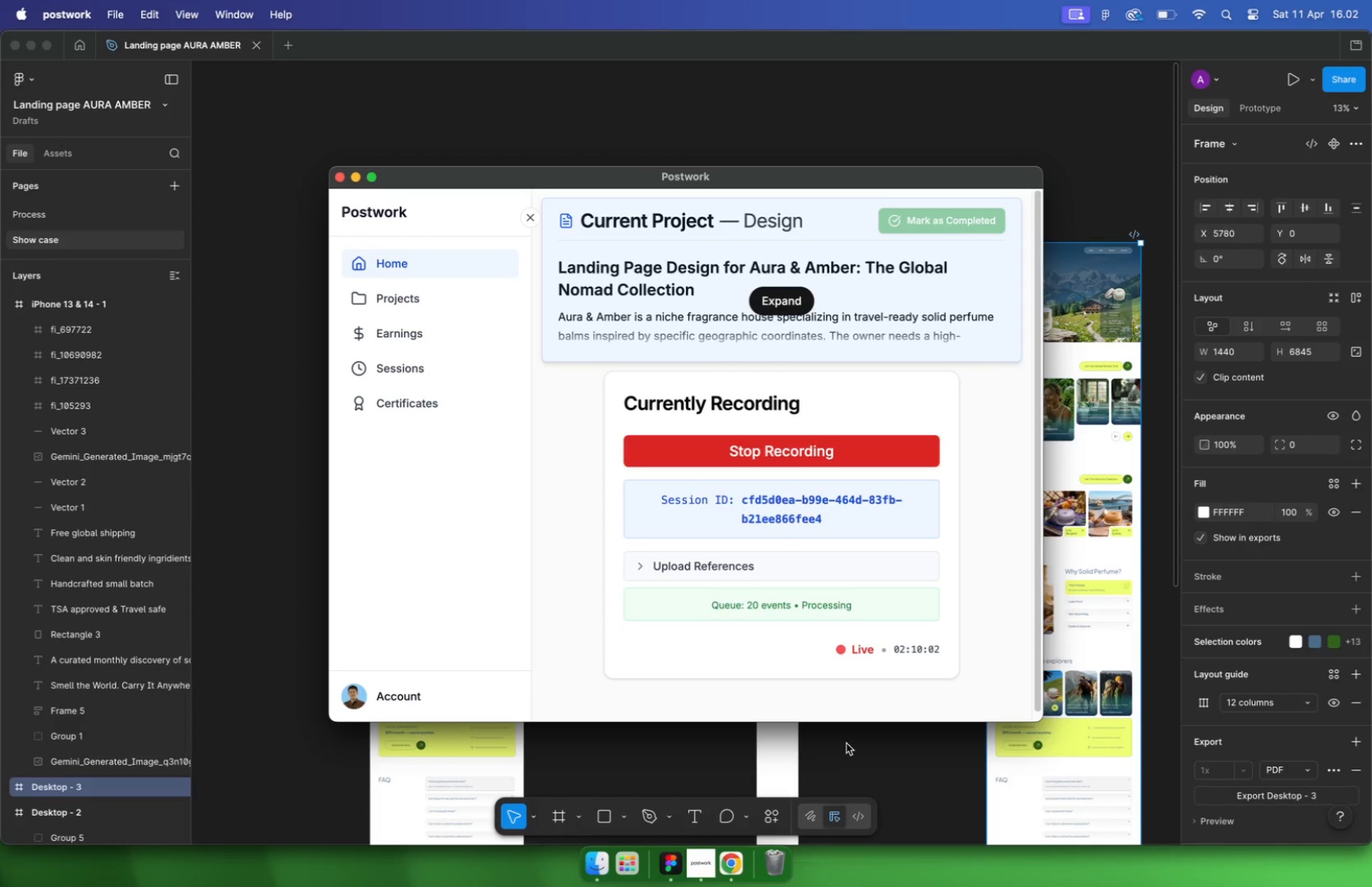 
hold_key(key=CommandLeft, duration=1.0)
 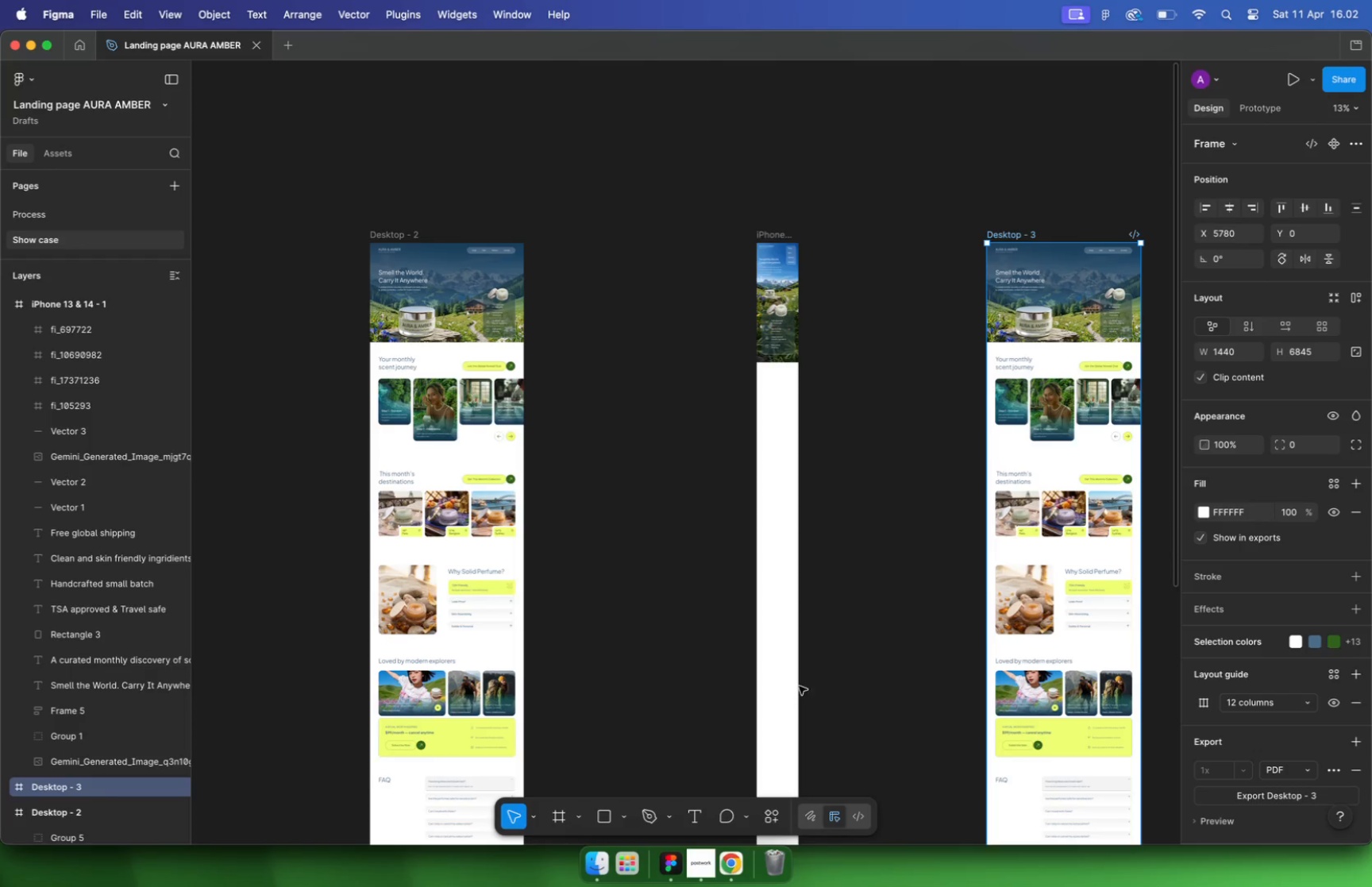 
scroll: coordinate [858, 371], scroll_direction: down, amount: 5.0
 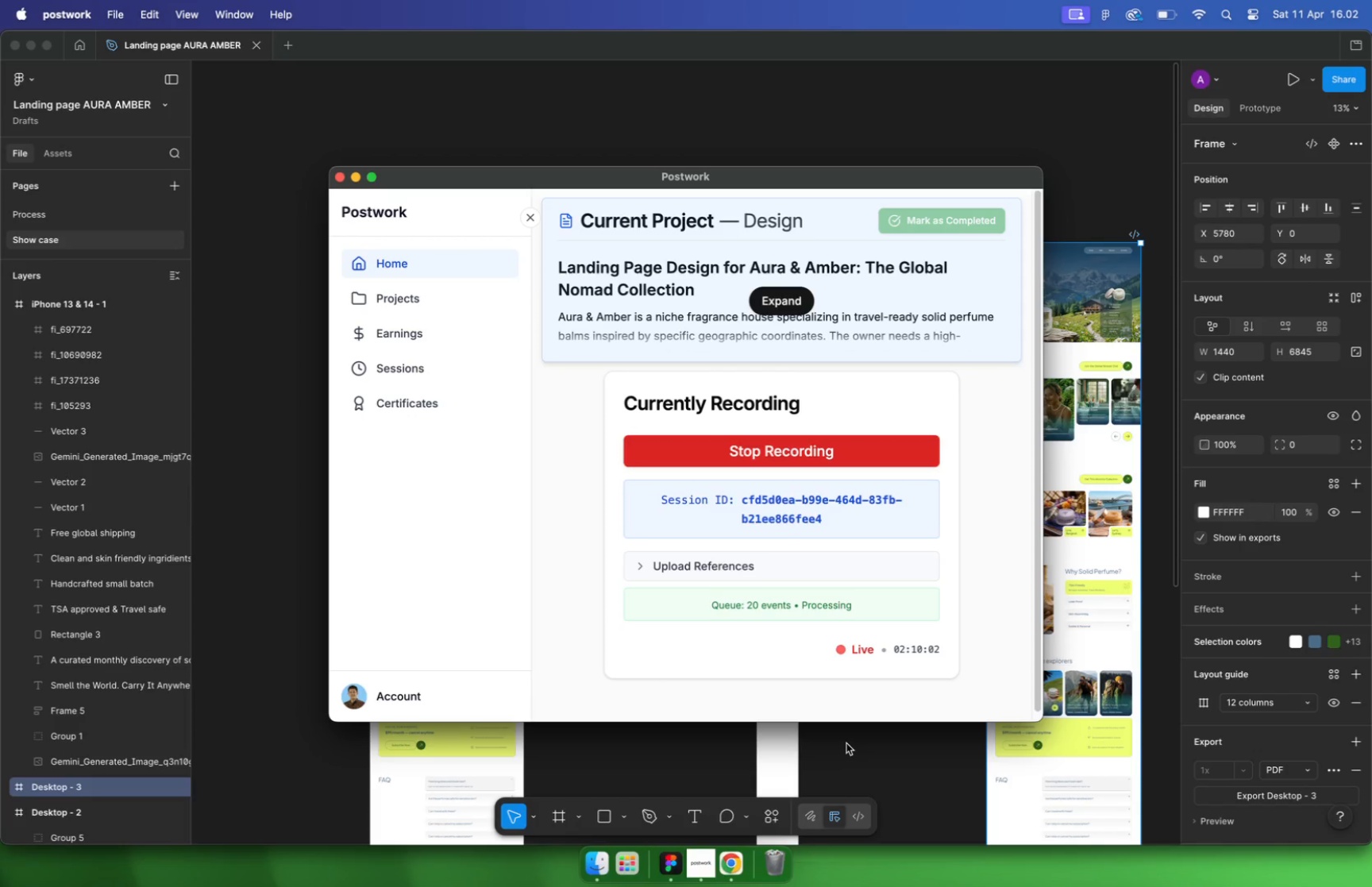 
scroll: coordinate [812, 380], scroll_direction: up, amount: 4.0
 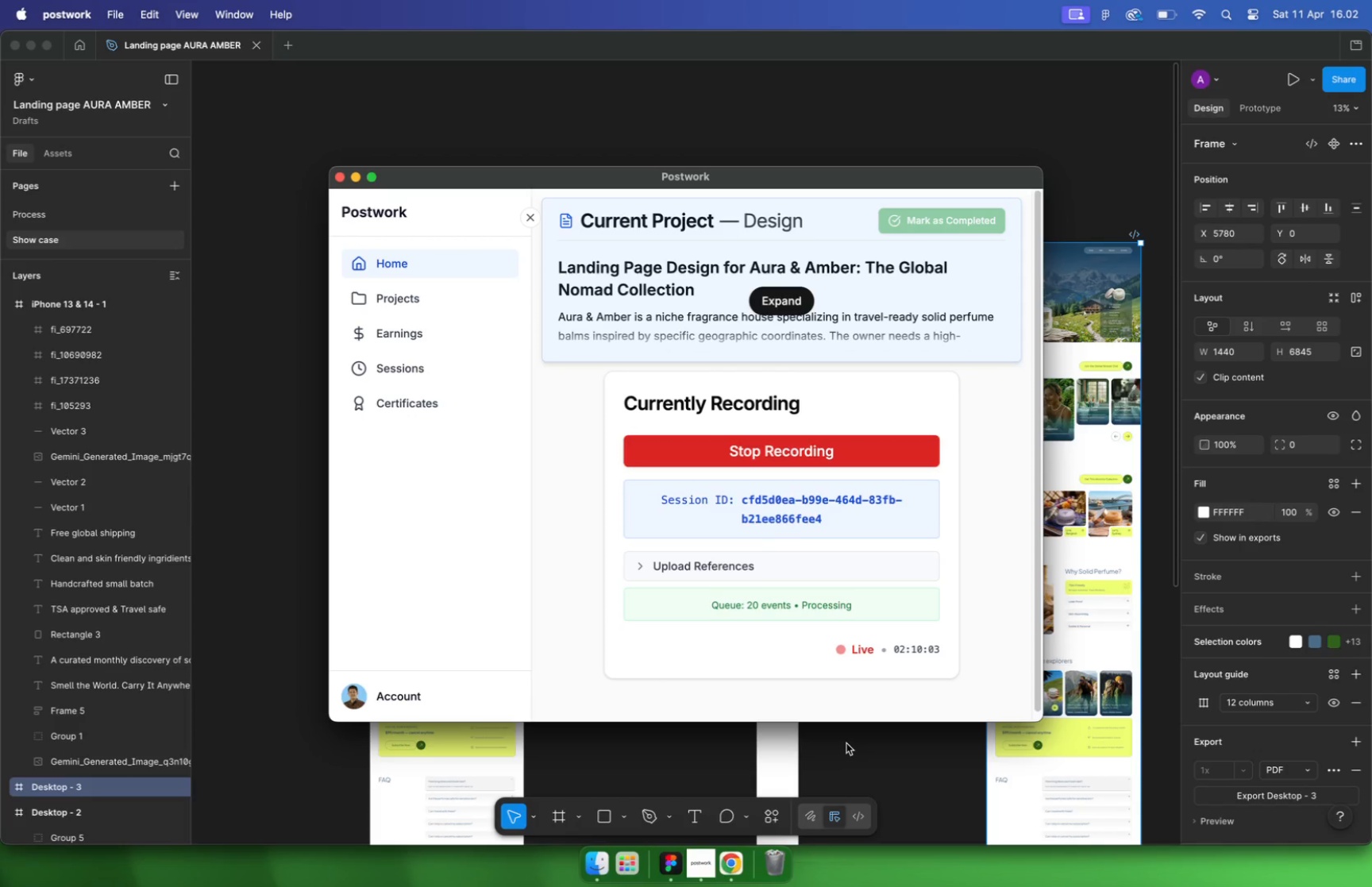 
hold_key(key=CommandLeft, duration=0.47)
scroll: coordinate [554, 361], scroll_direction: up, amount: 5.0
 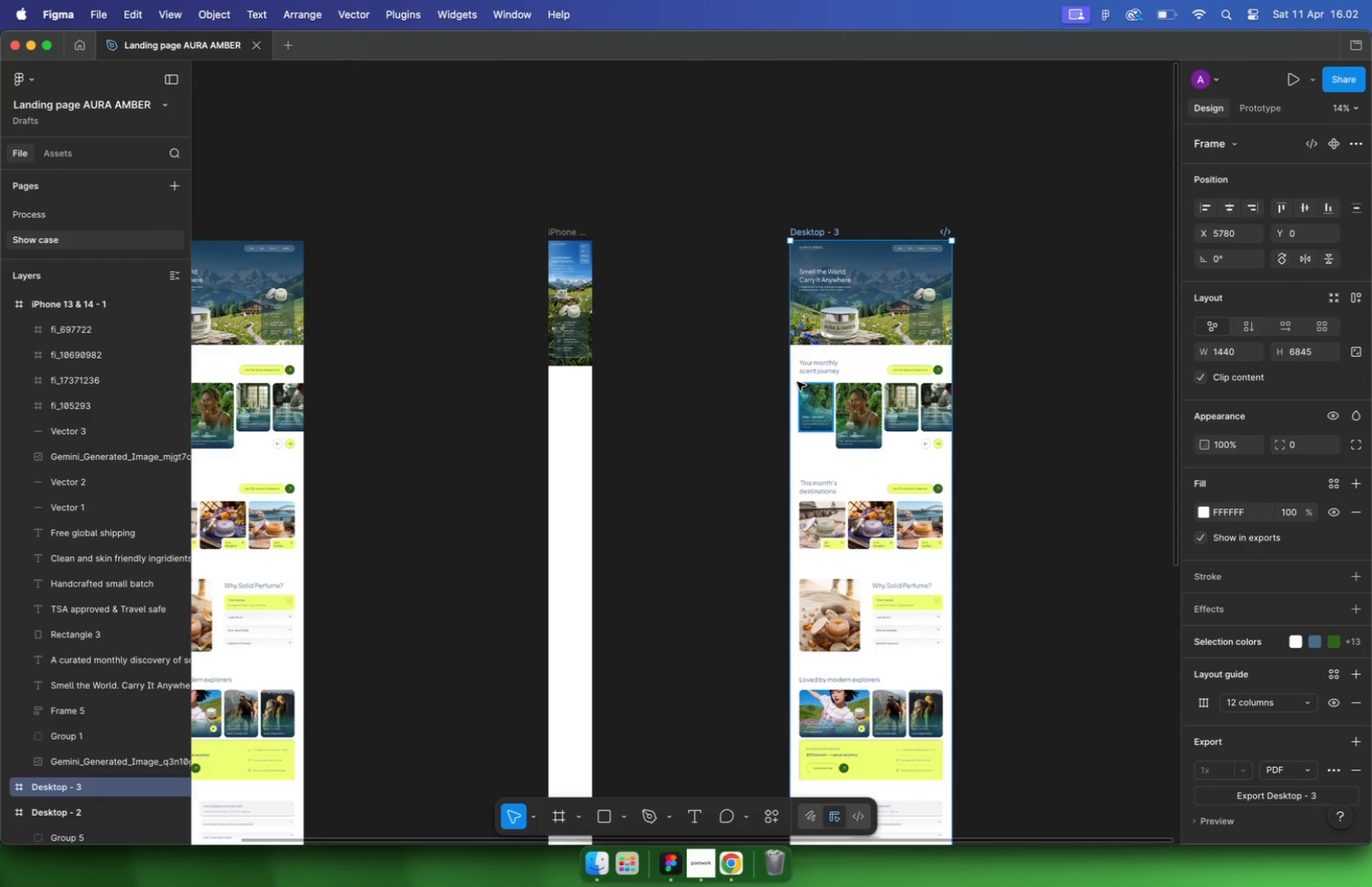 
left_click([991, 376])
 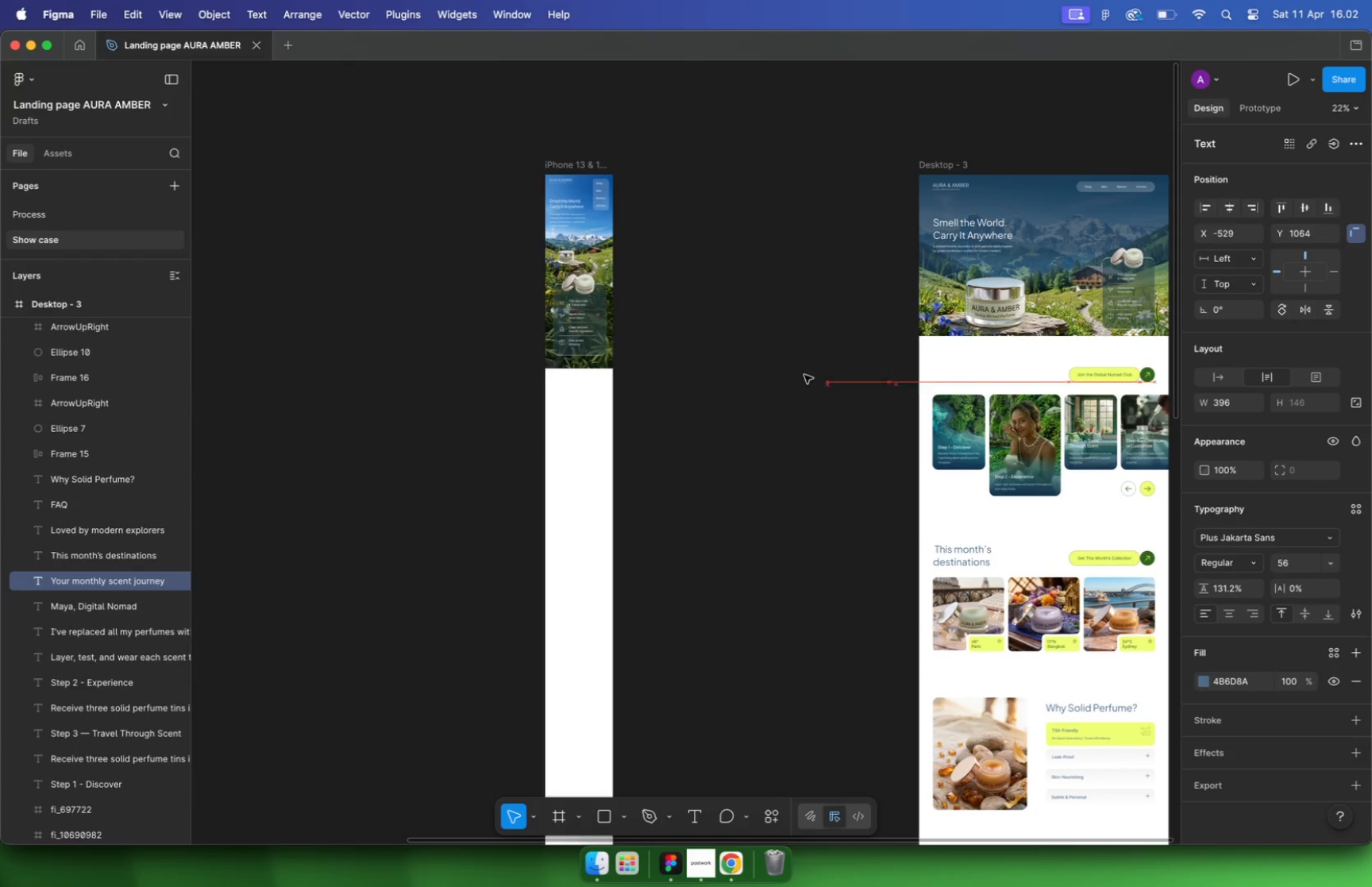 
left_click_drag(start_coordinate=[966, 372], to_coordinate=[584, 394])
 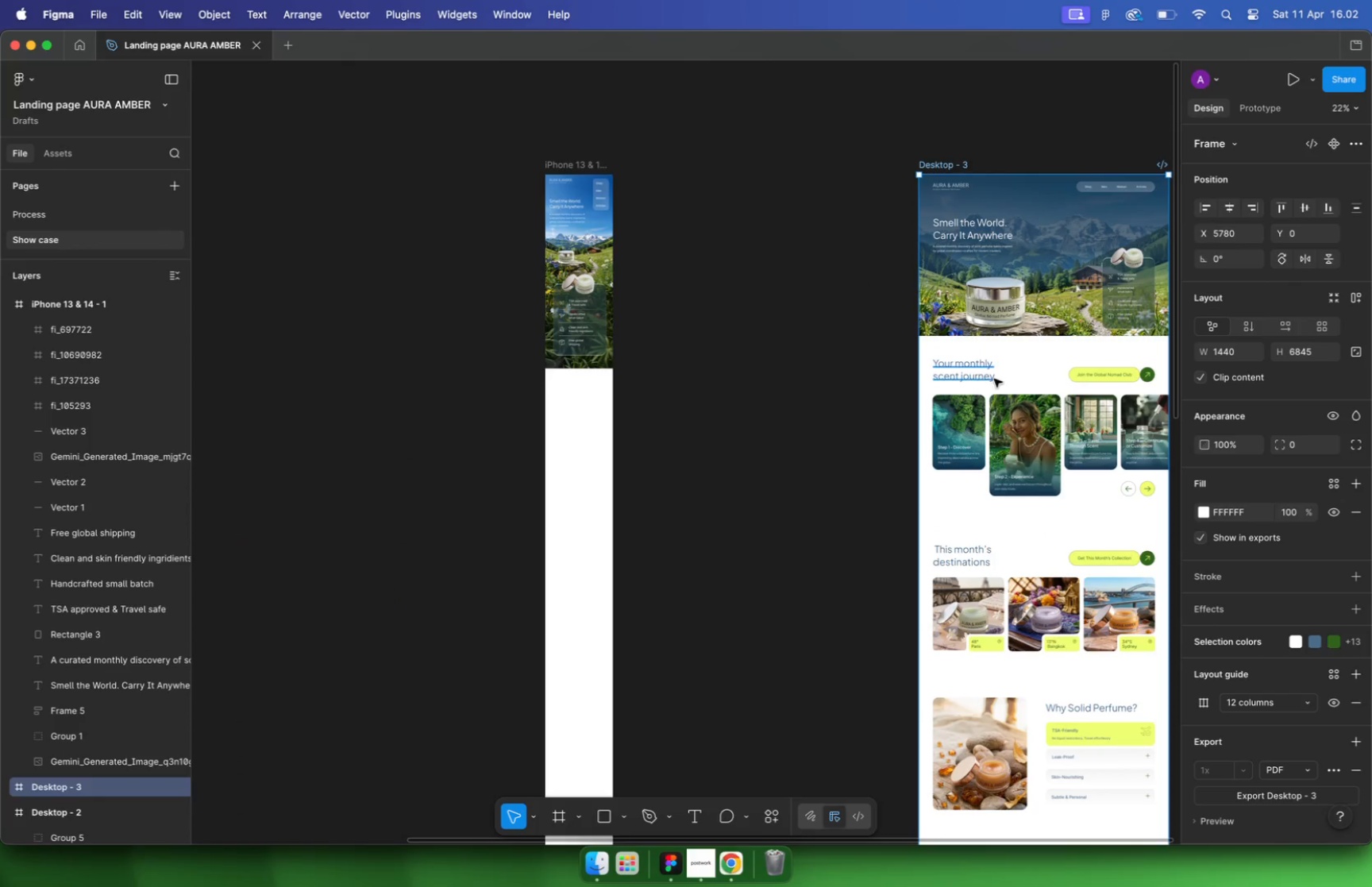 
hold_key(key=OptionLeft, duration=0.65)
 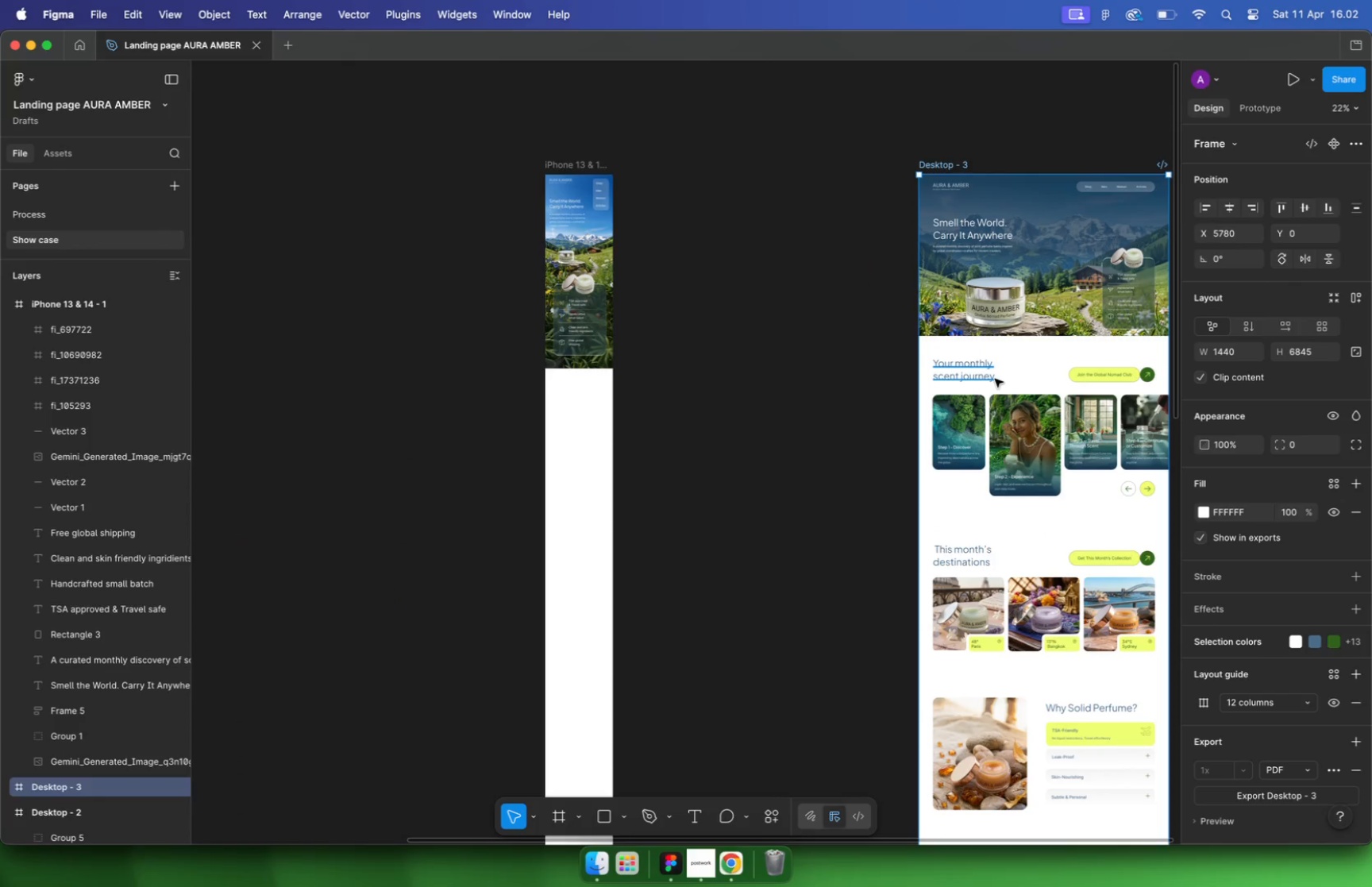 
type(28)
 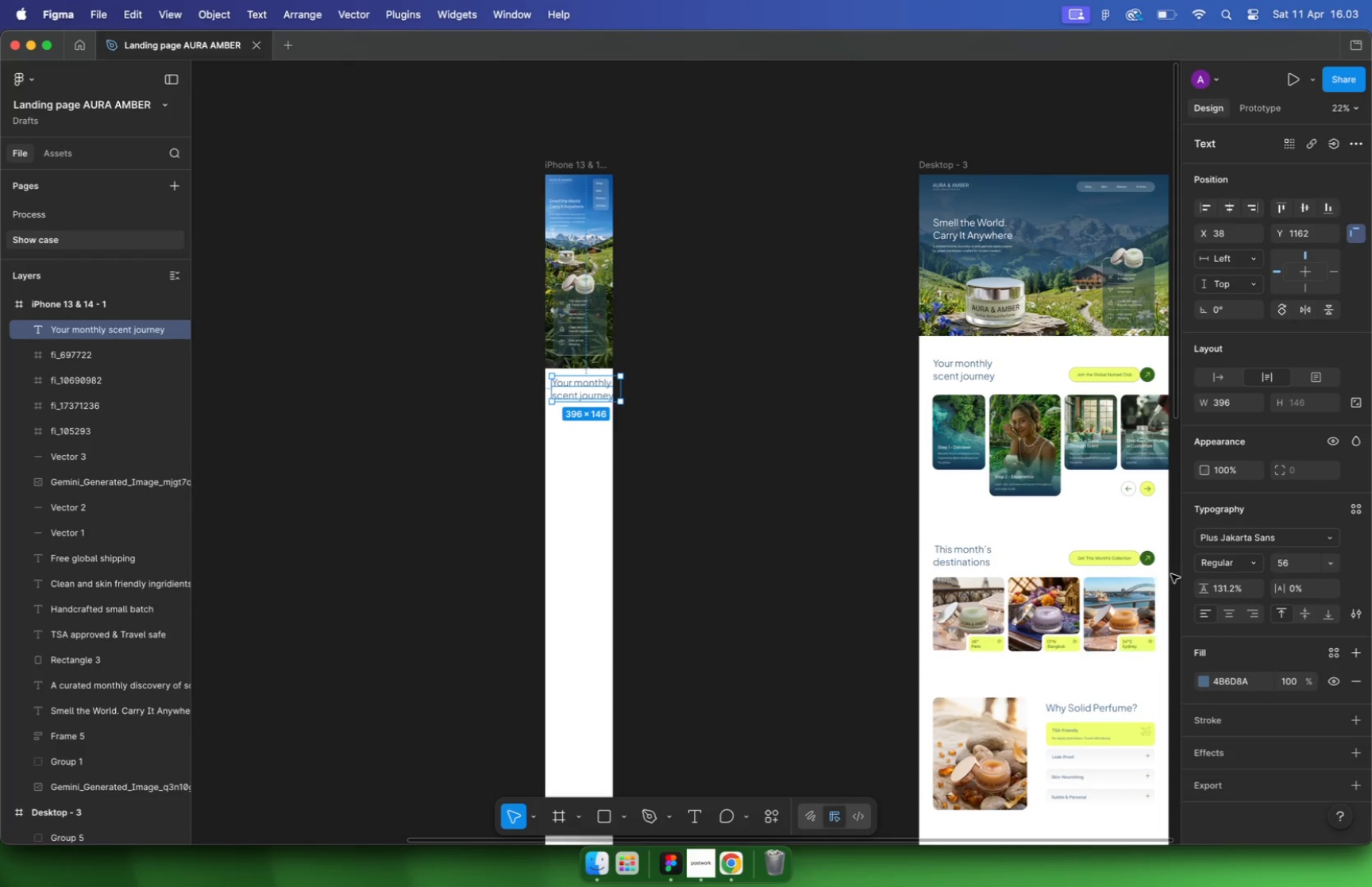 
key(Enter)
 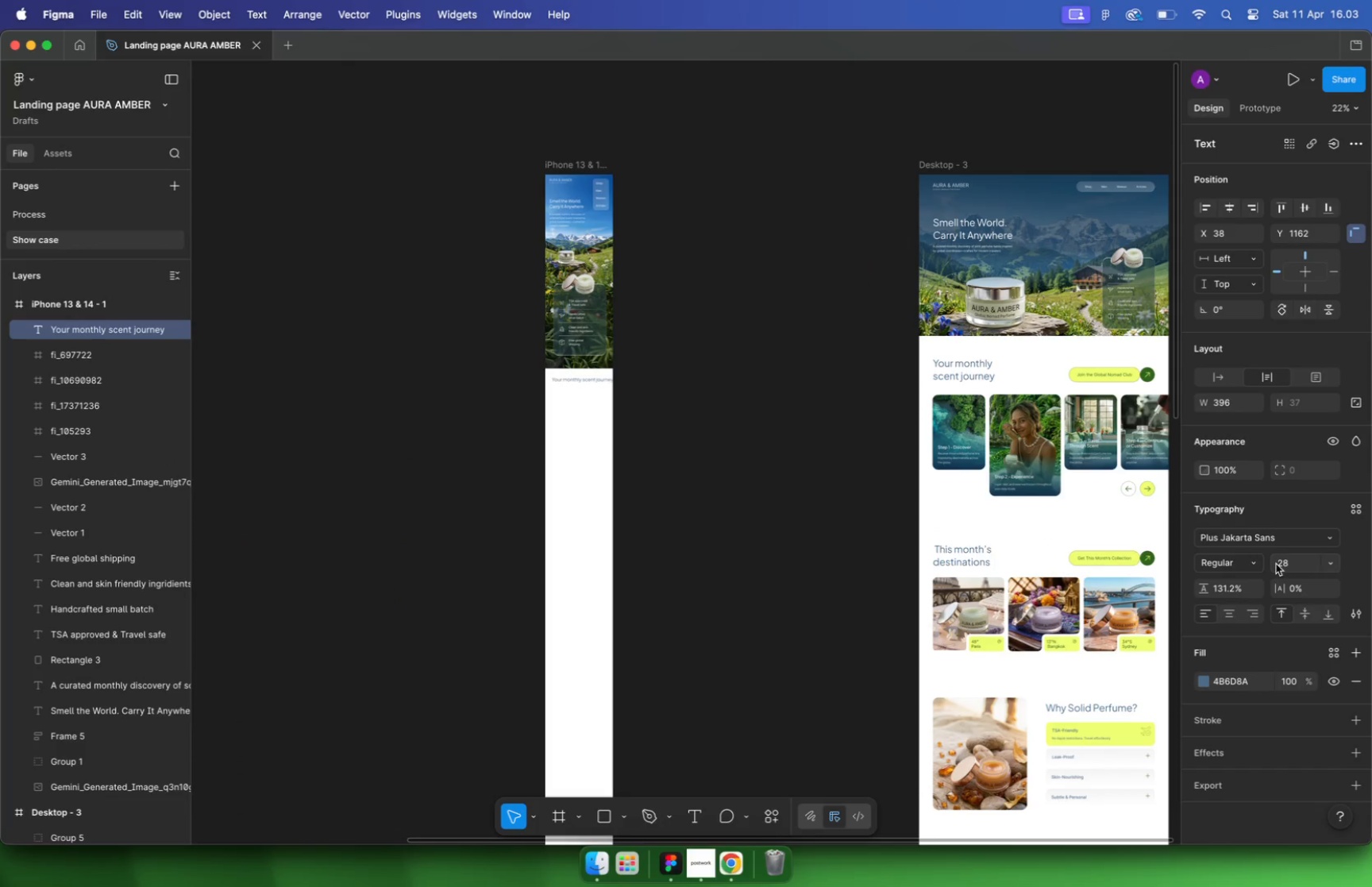 
hold_key(key=CommandLeft, duration=1.45)
scroll: coordinate [661, 542], scroll_direction: up, amount: 21.0
 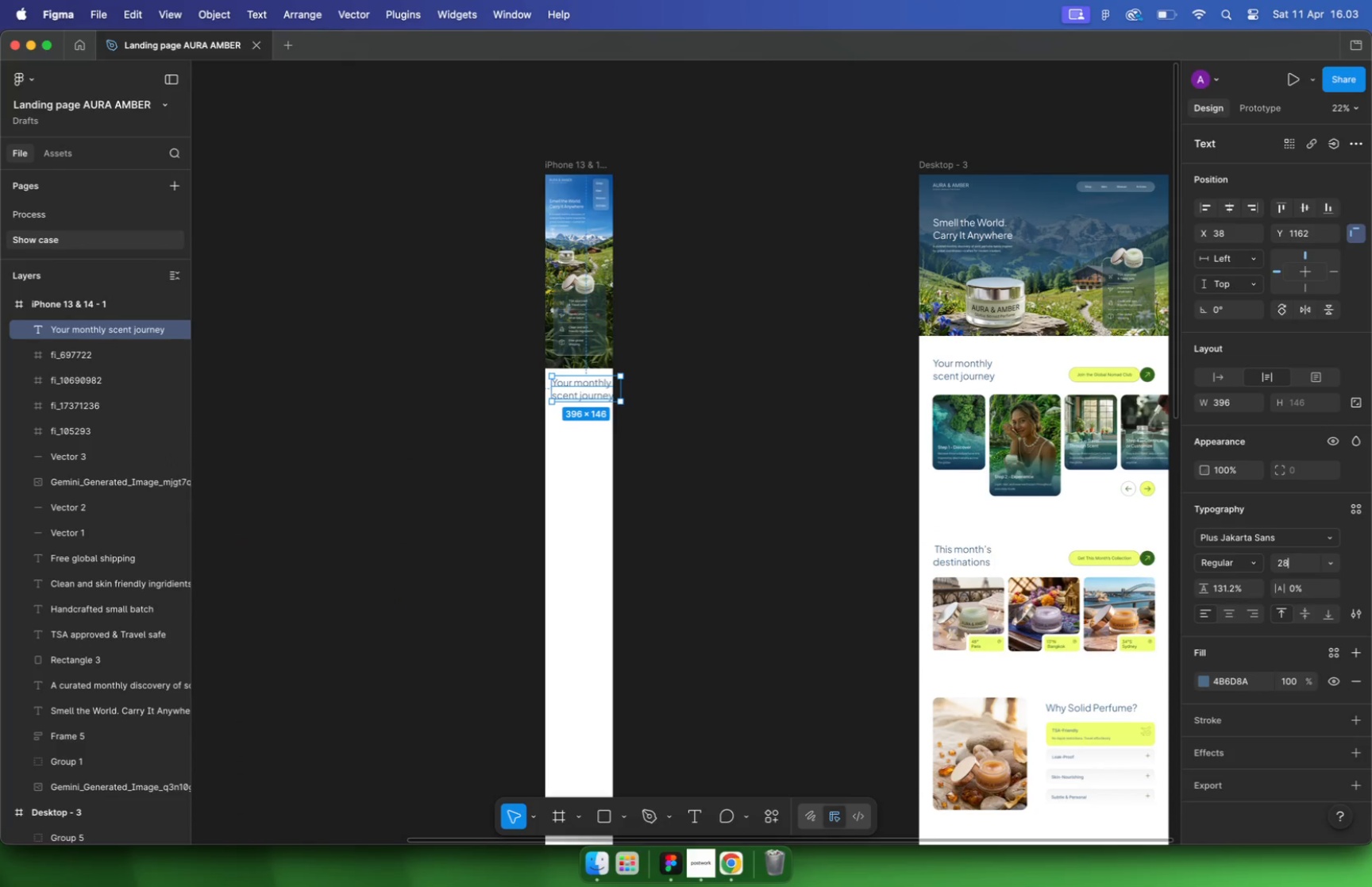 
left_click_drag(start_coordinate=[771, 510], to_coordinate=[653, 523])
 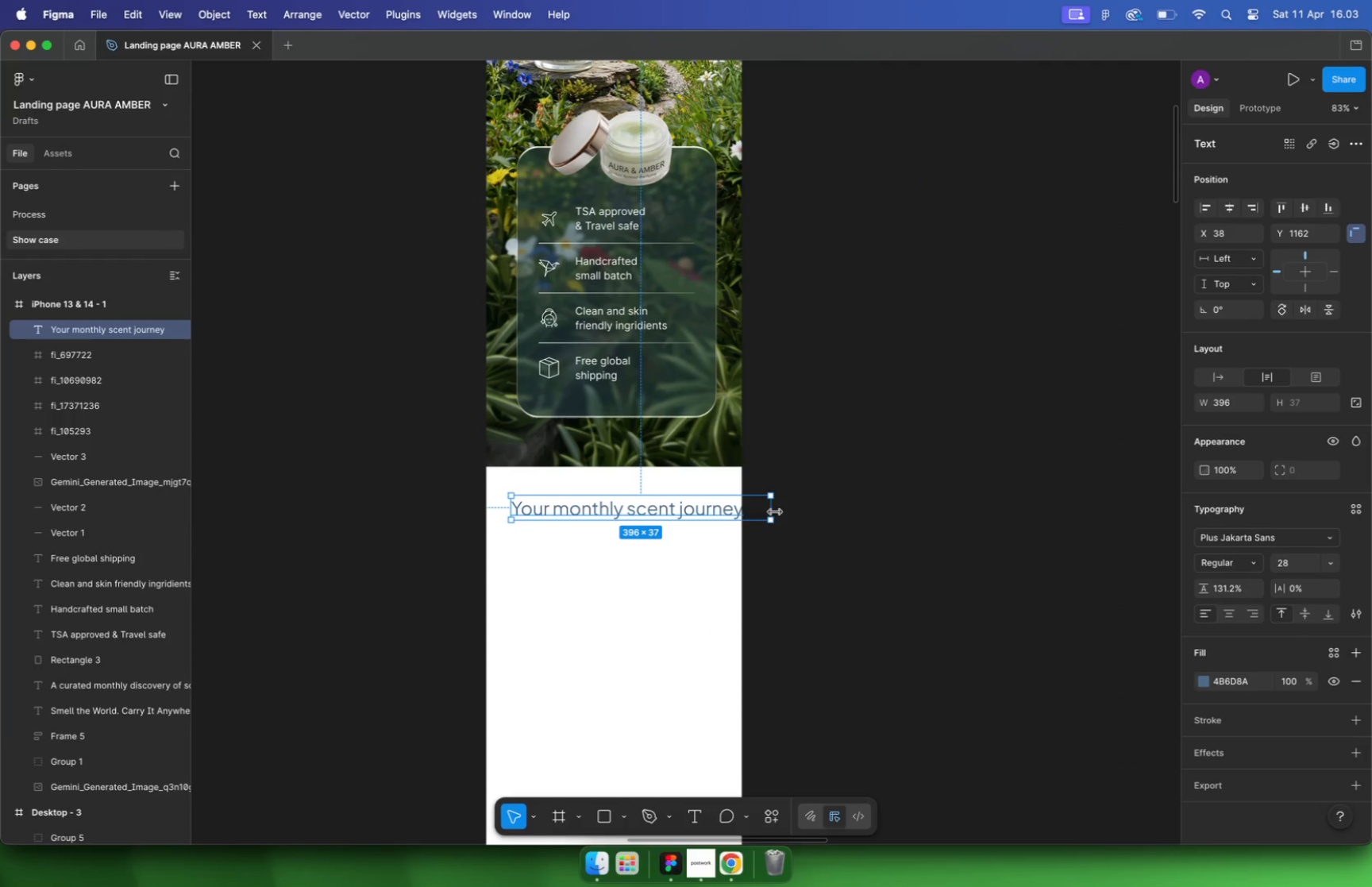 
left_click_drag(start_coordinate=[576, 519], to_coordinate=[565, 519])
 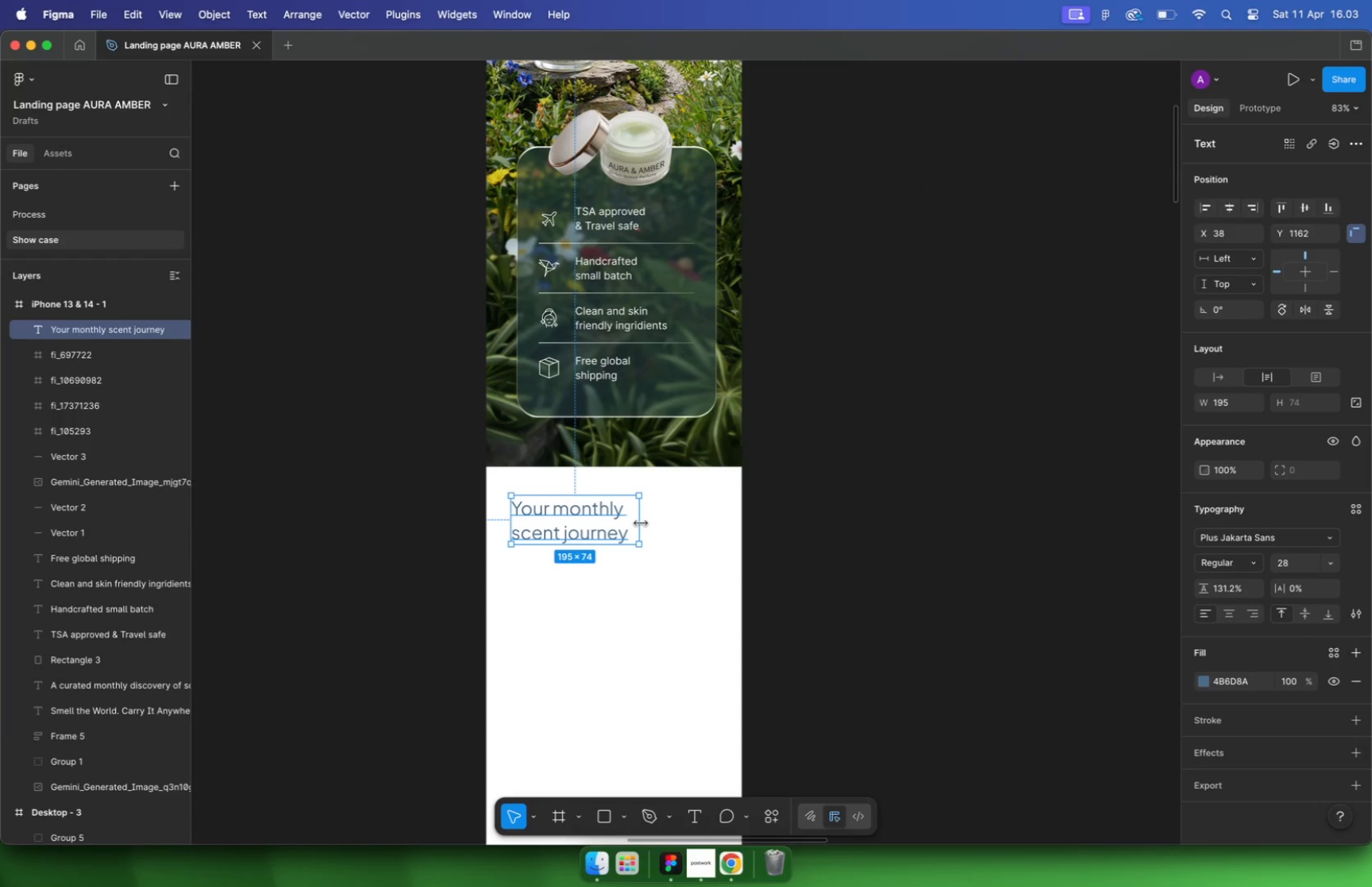 
hold_key(key=ShiftLeft, duration=0.56)
 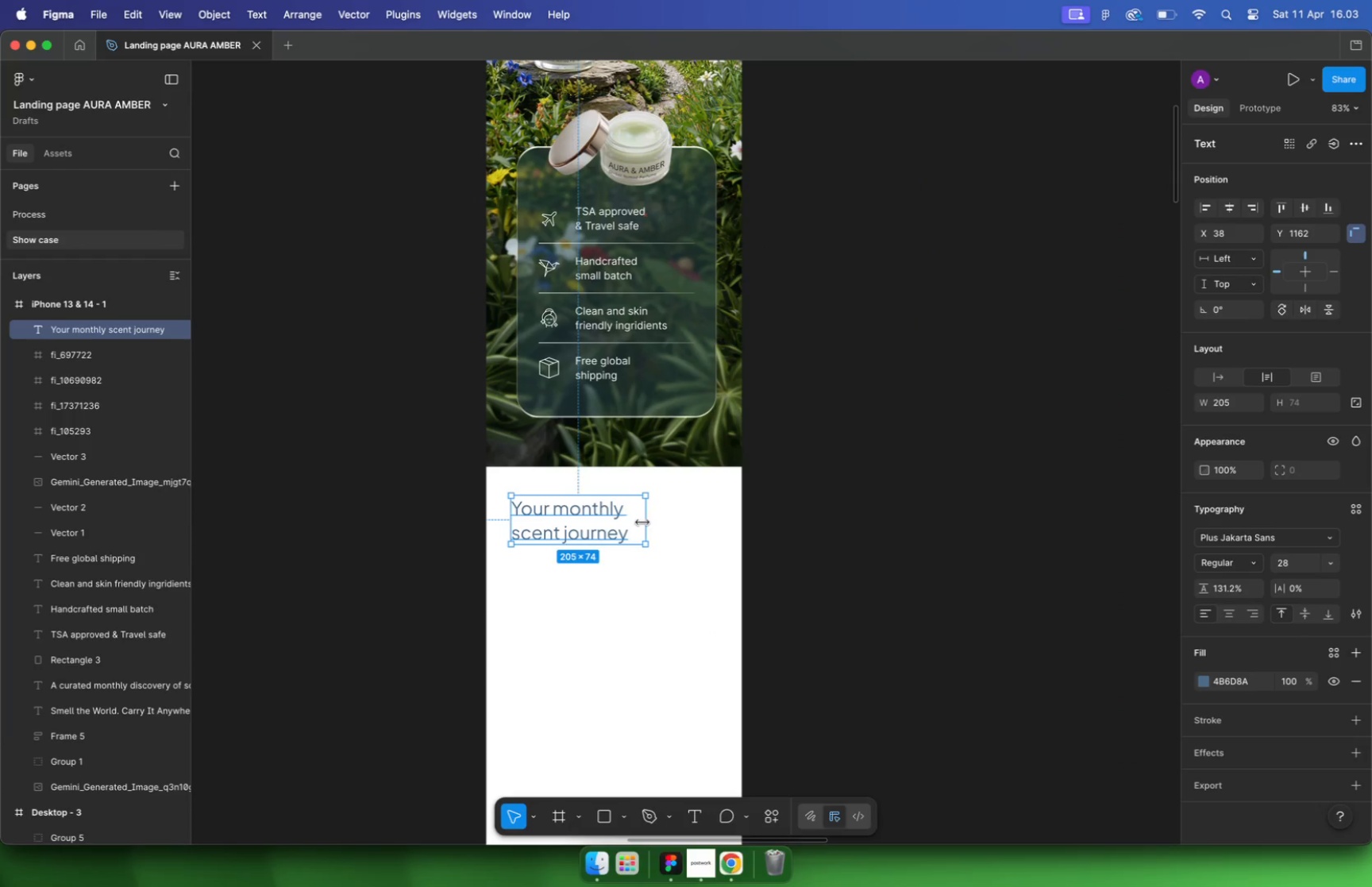 
key(Meta+CommandLeft)
 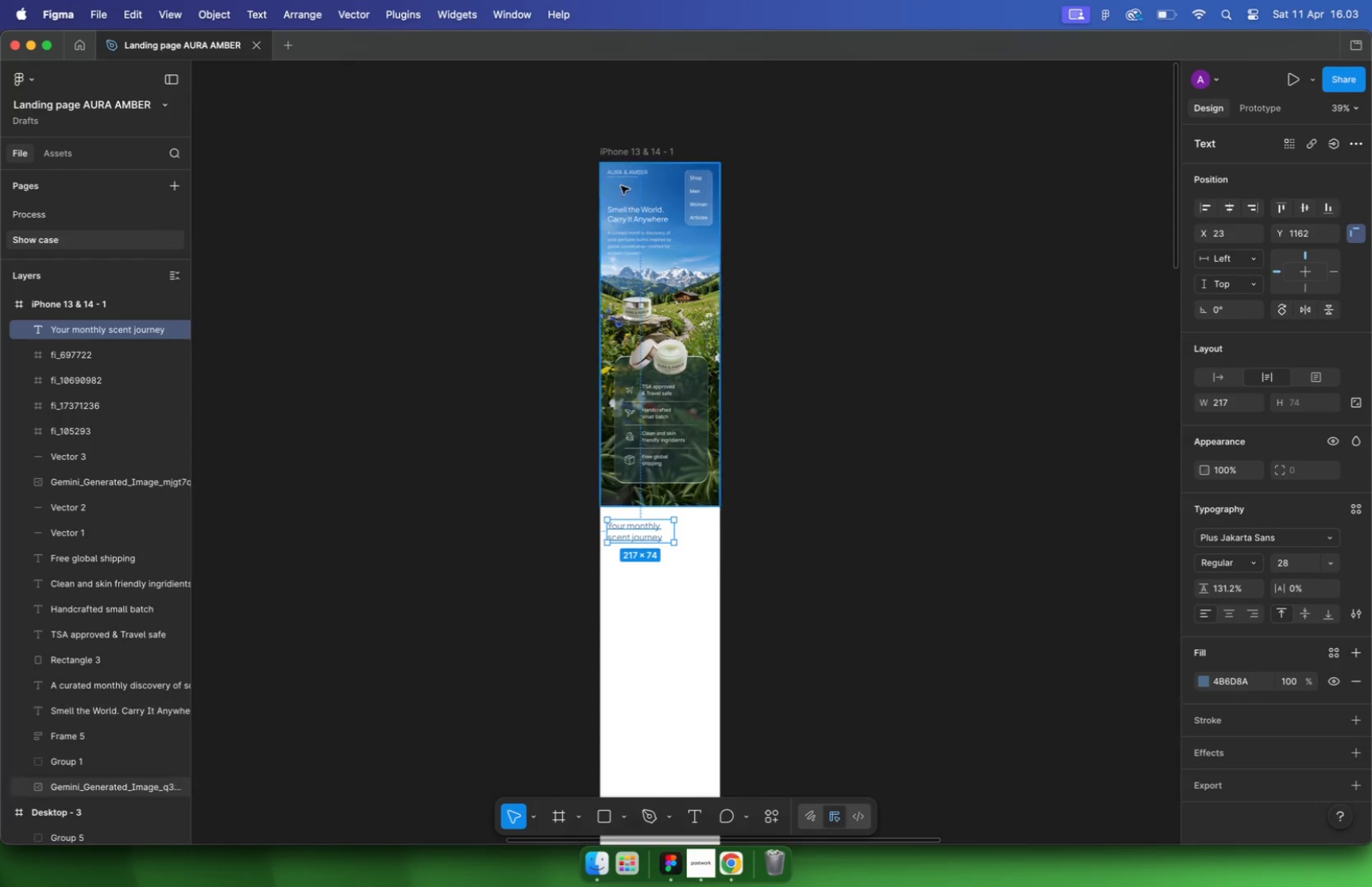 
scroll: coordinate [701, 540], scroll_direction: down, amount: 11.0
 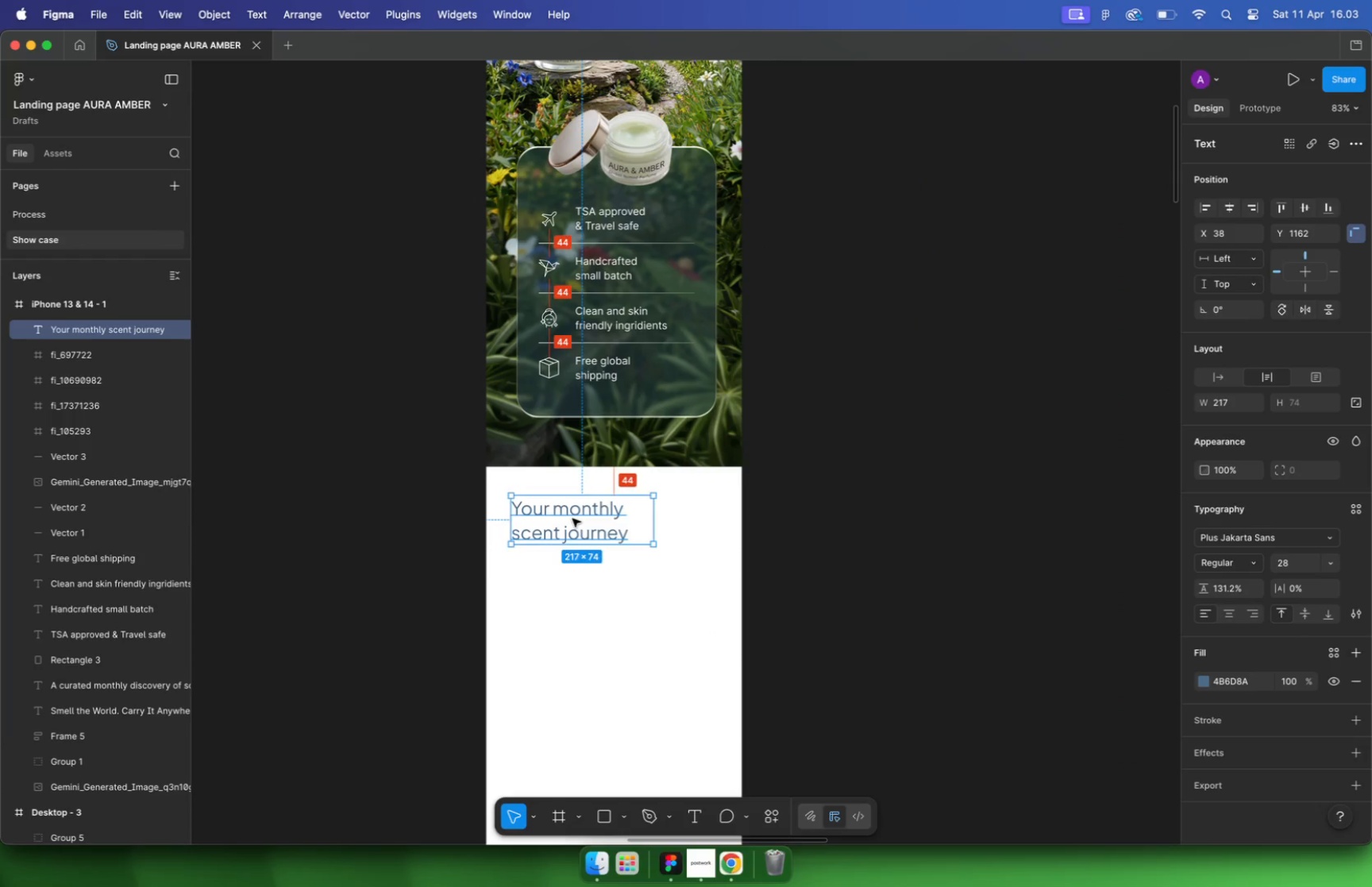 
left_click([626, 147])
 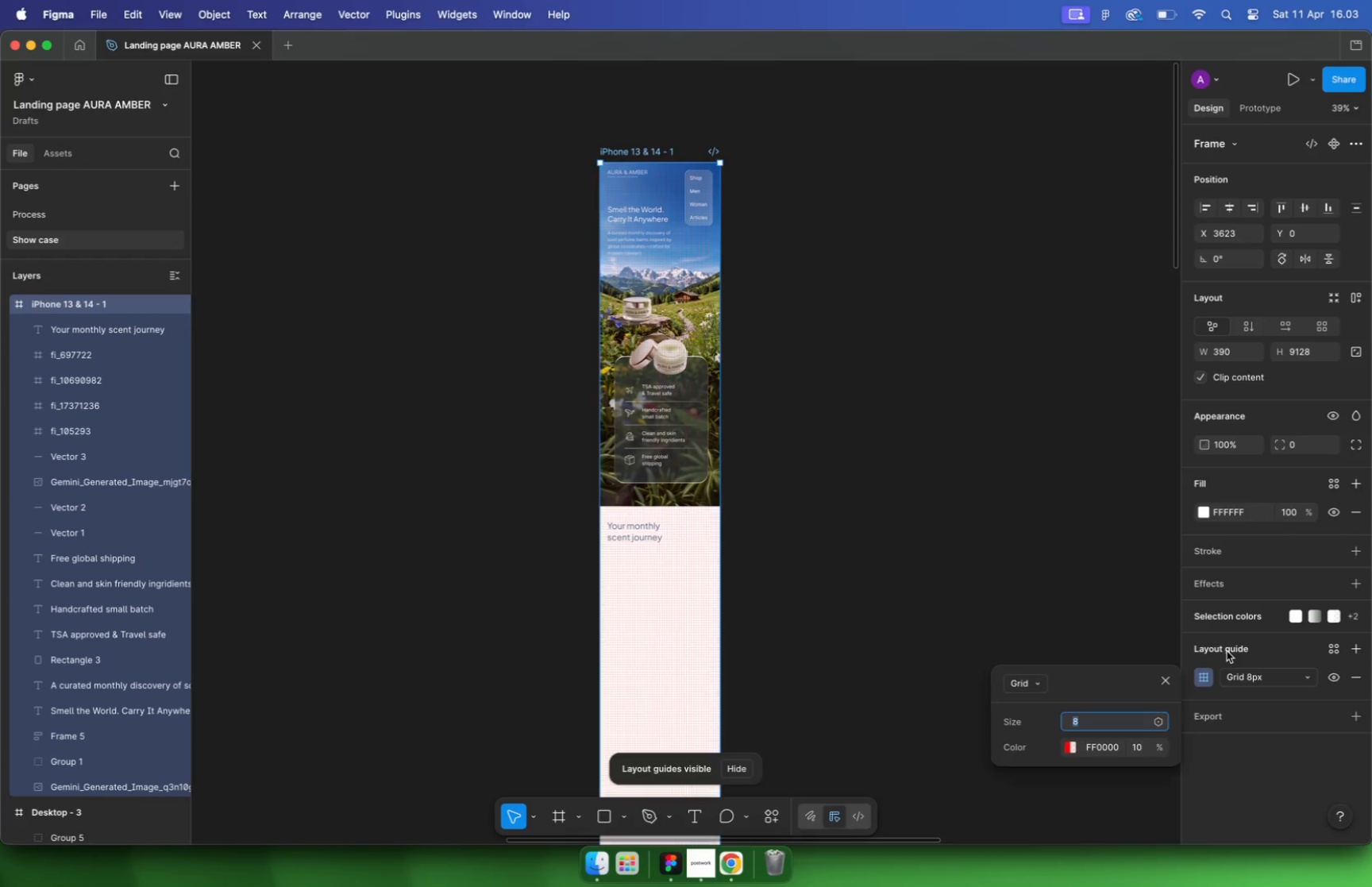 
wait(6.31)
 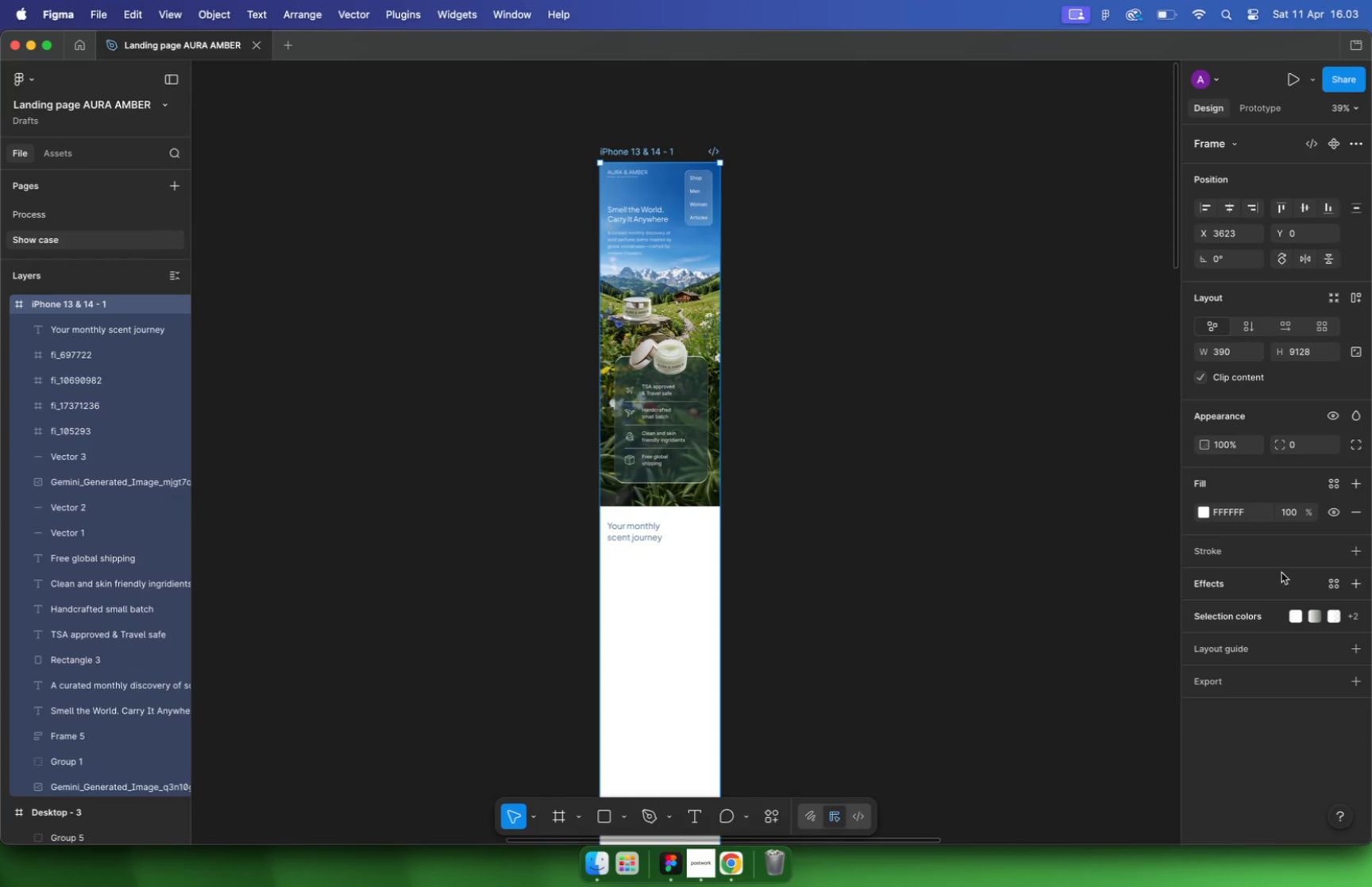 
left_click([1031, 732])
 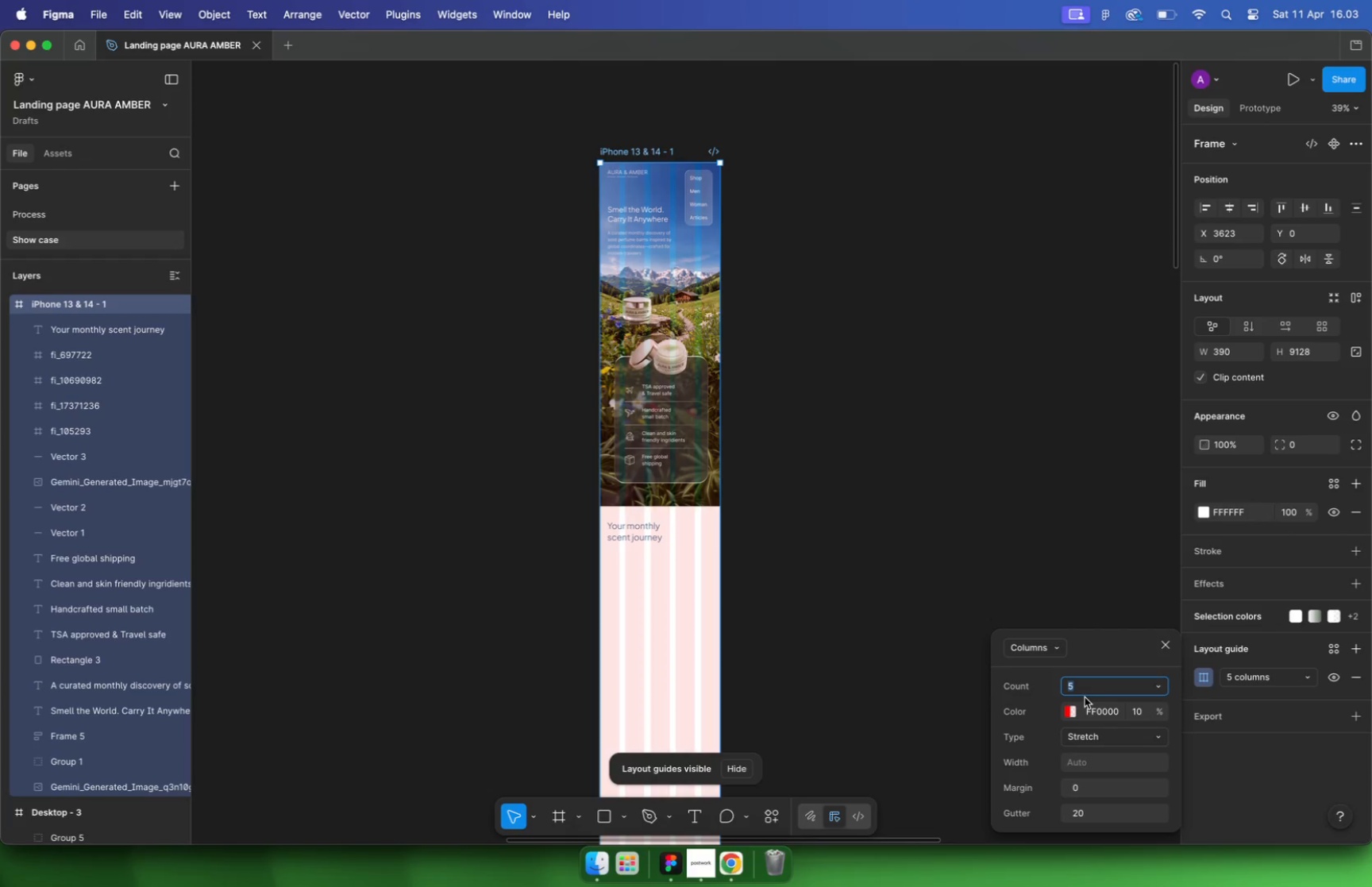 
key(4)
 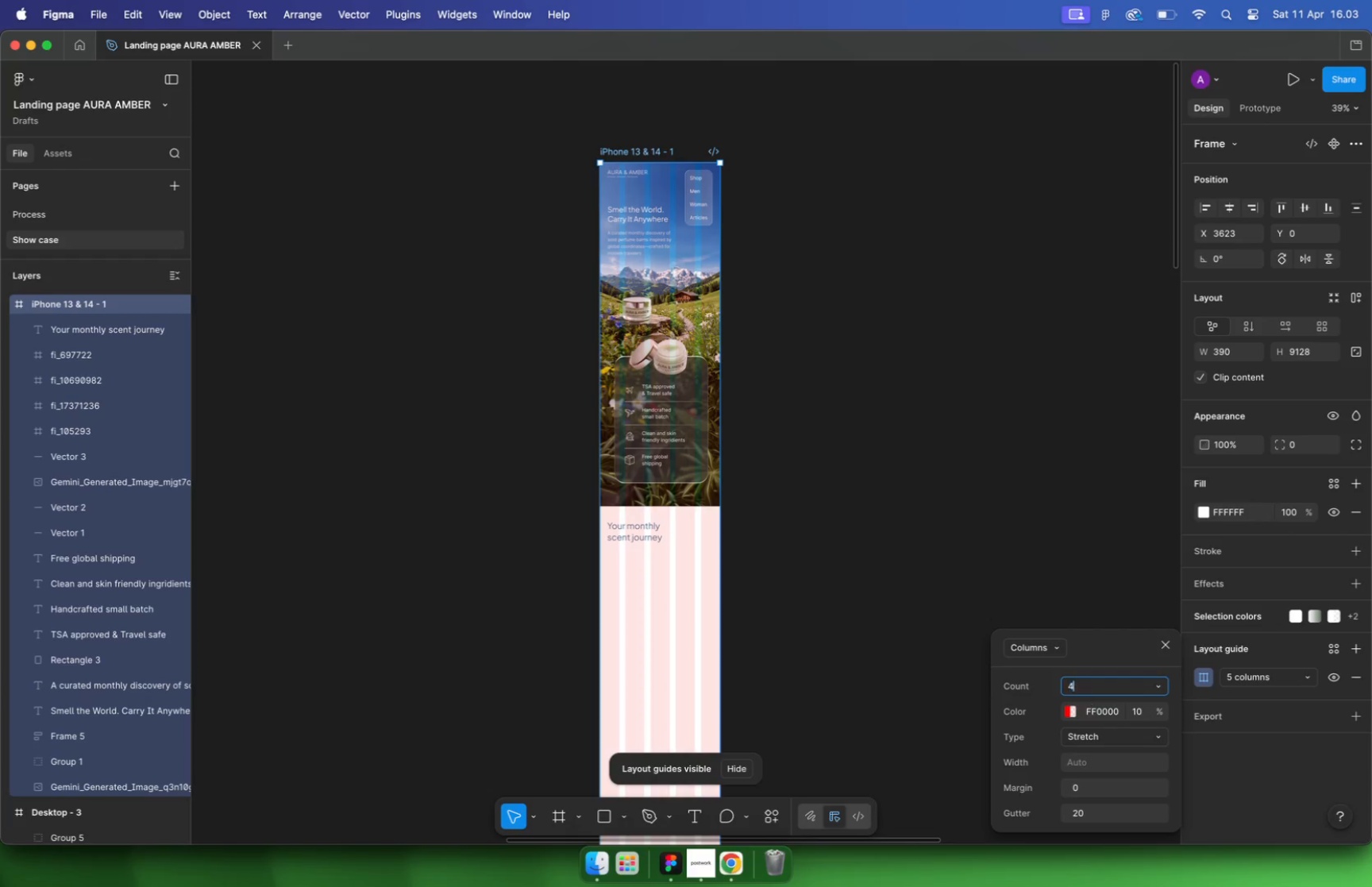 
key(Enter)
 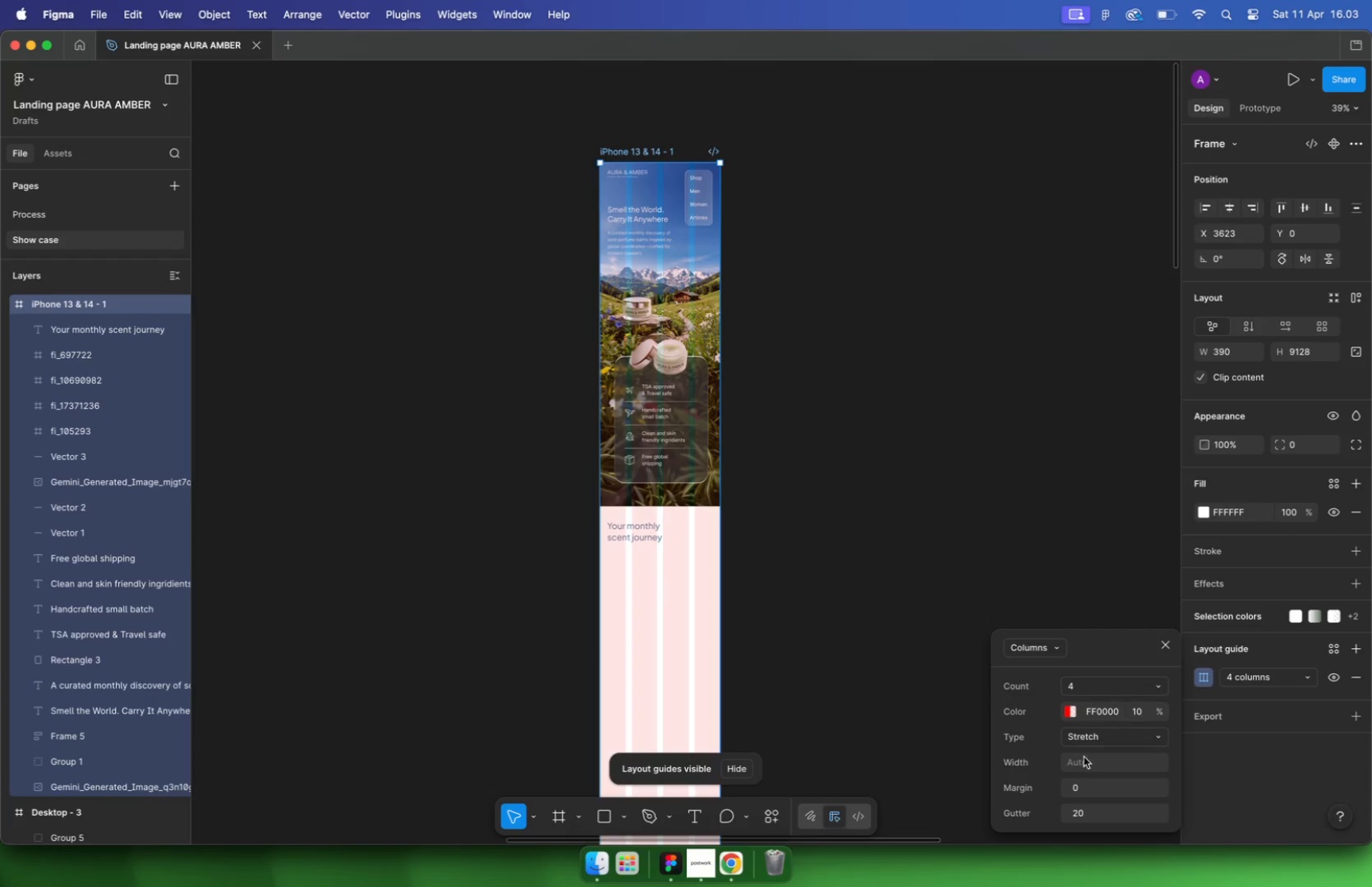 
left_click([1082, 793])
 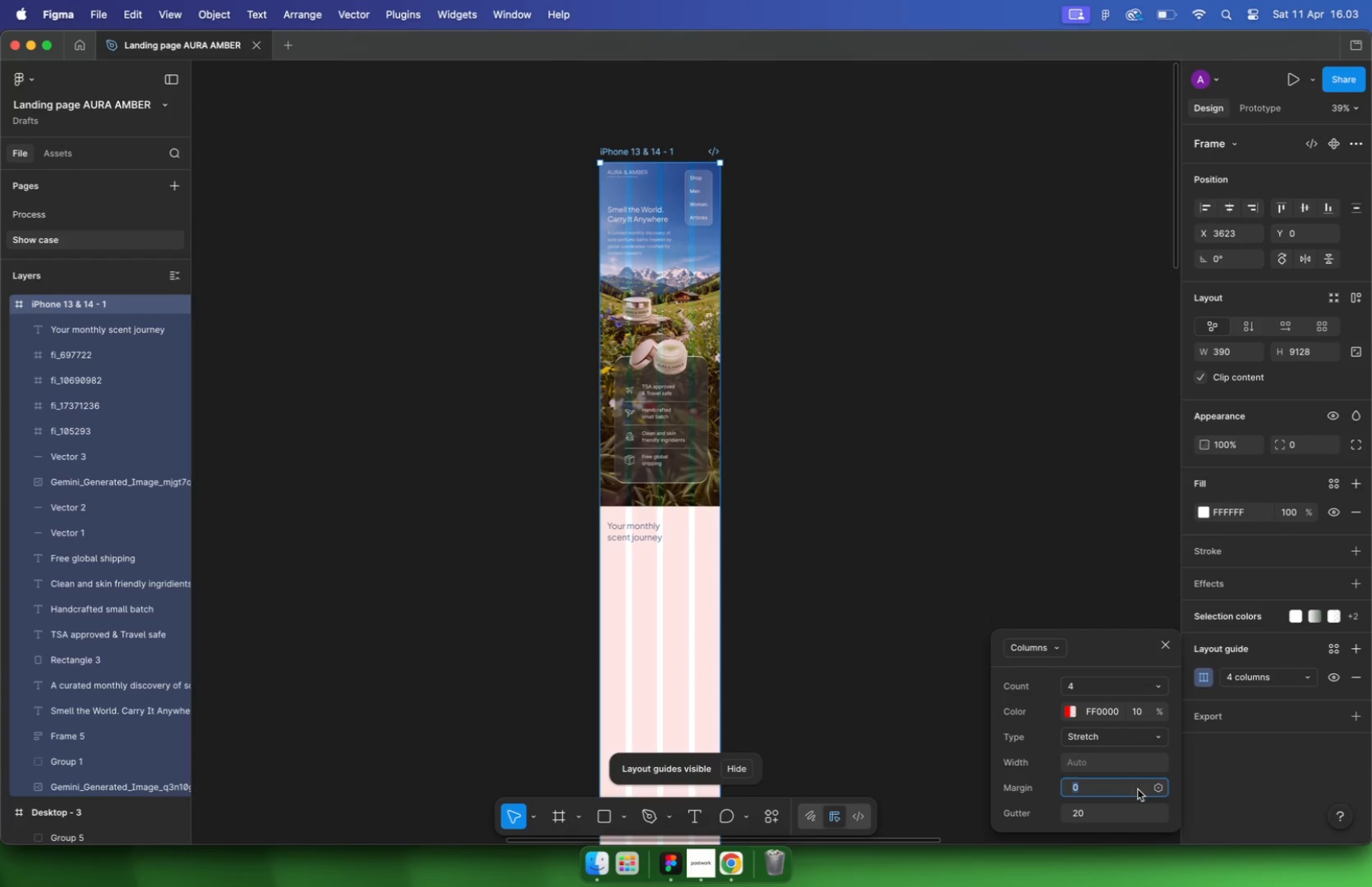 
type(24)
 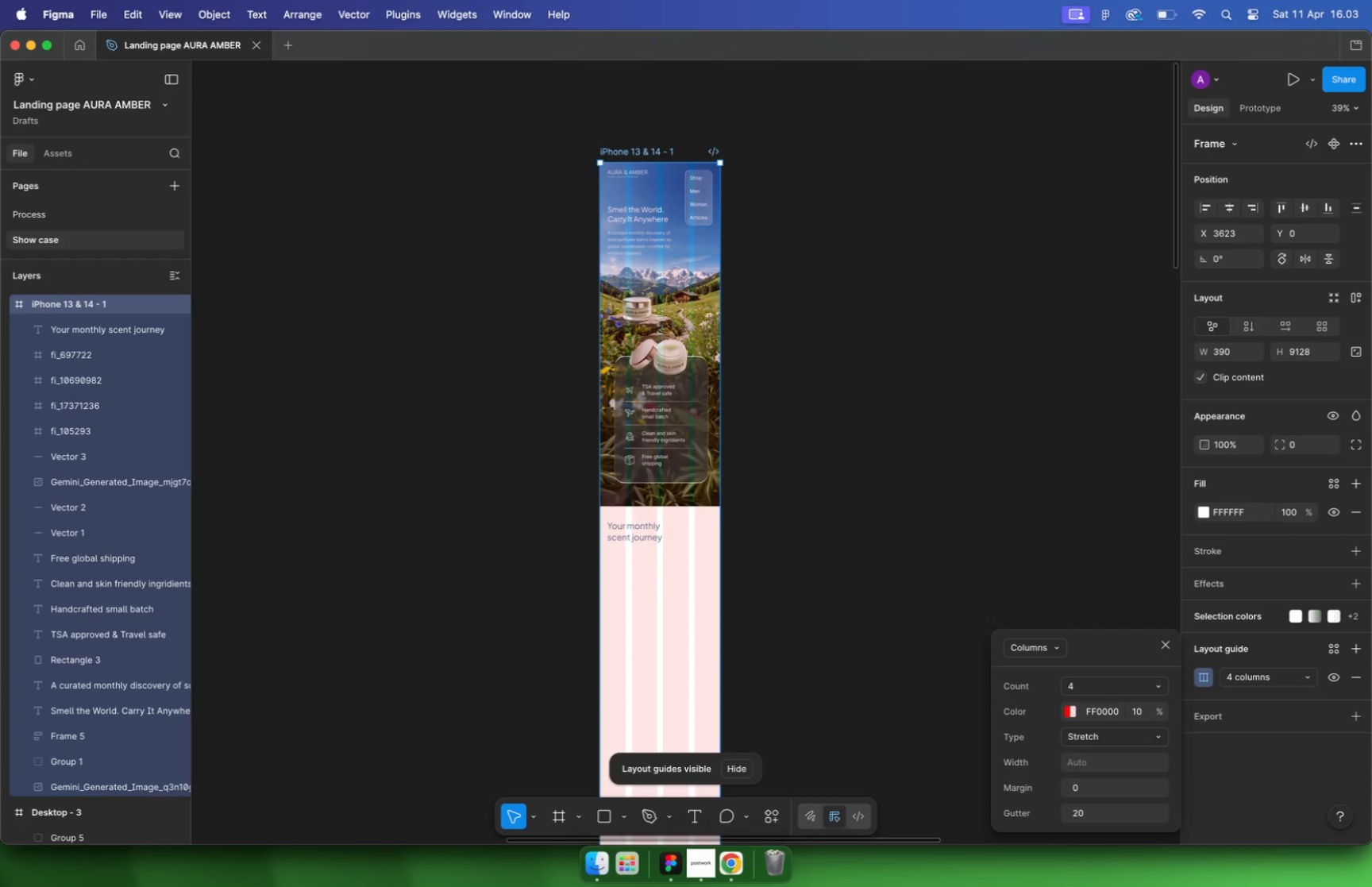 
key(Enter)
 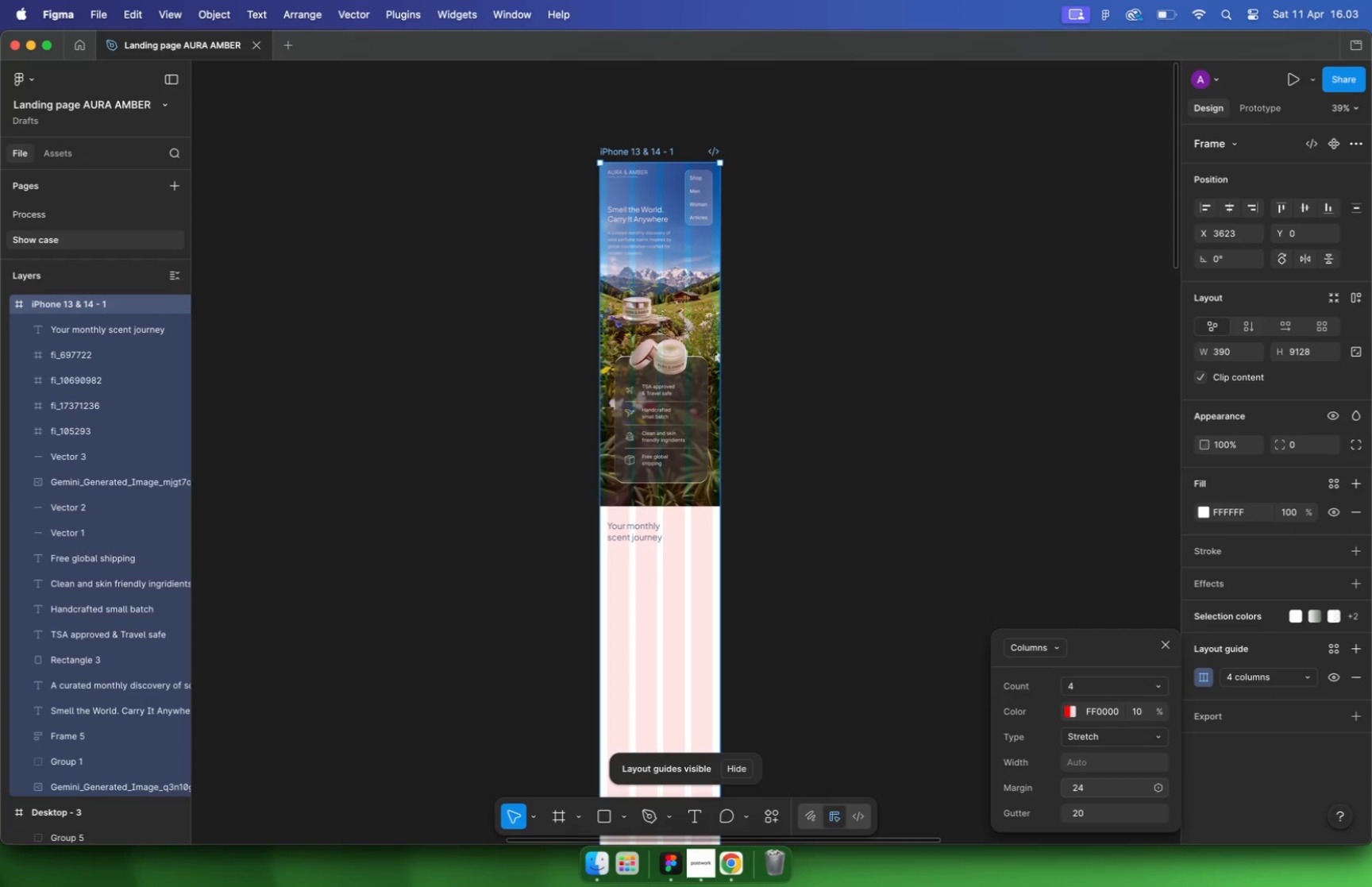 
hold_key(key=CommandLeft, duration=0.83)
 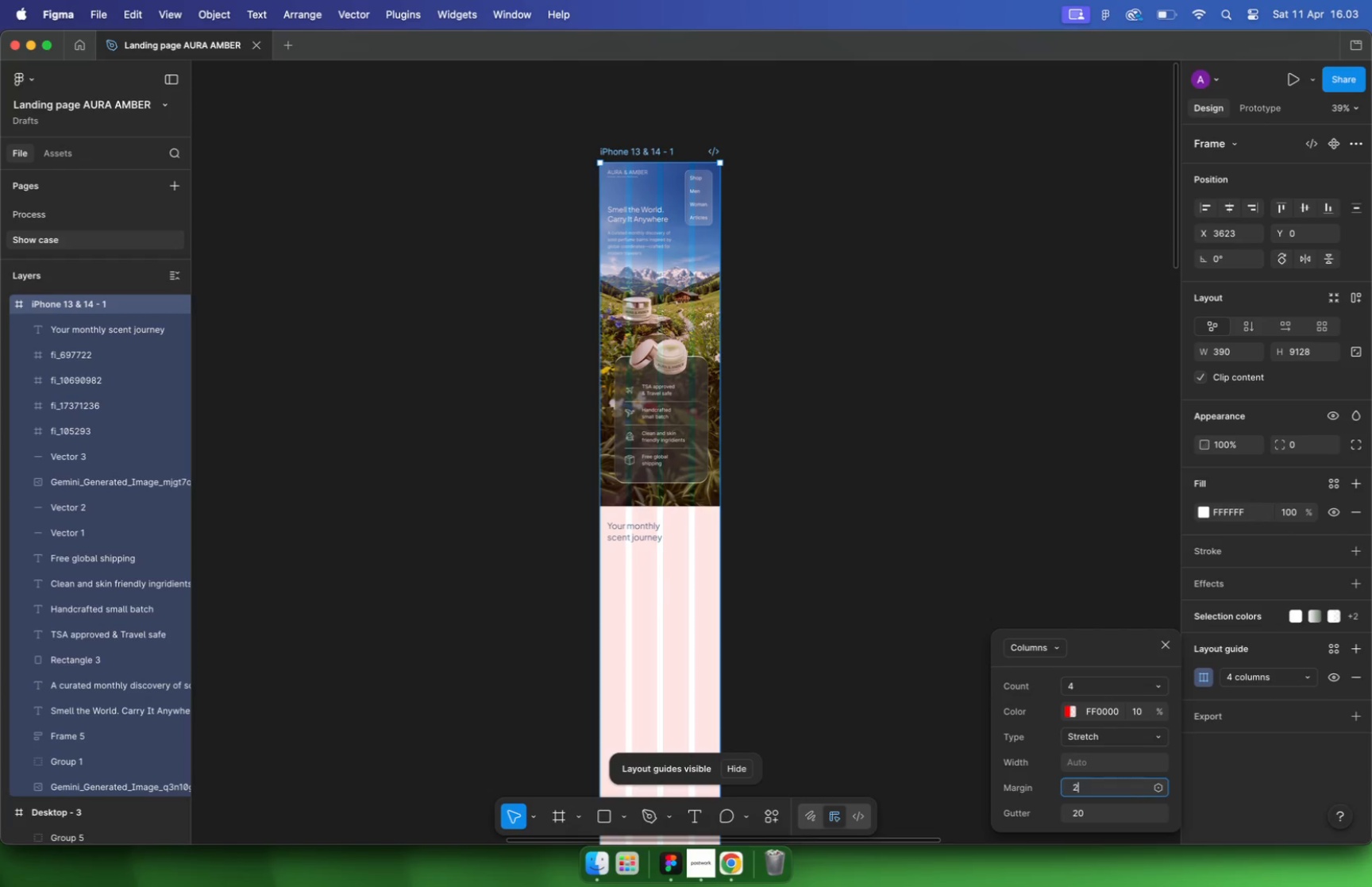 
hold_key(key=CommandLeft, duration=0.55)
scroll: coordinate [635, 542], scroll_direction: up, amount: 22.0
 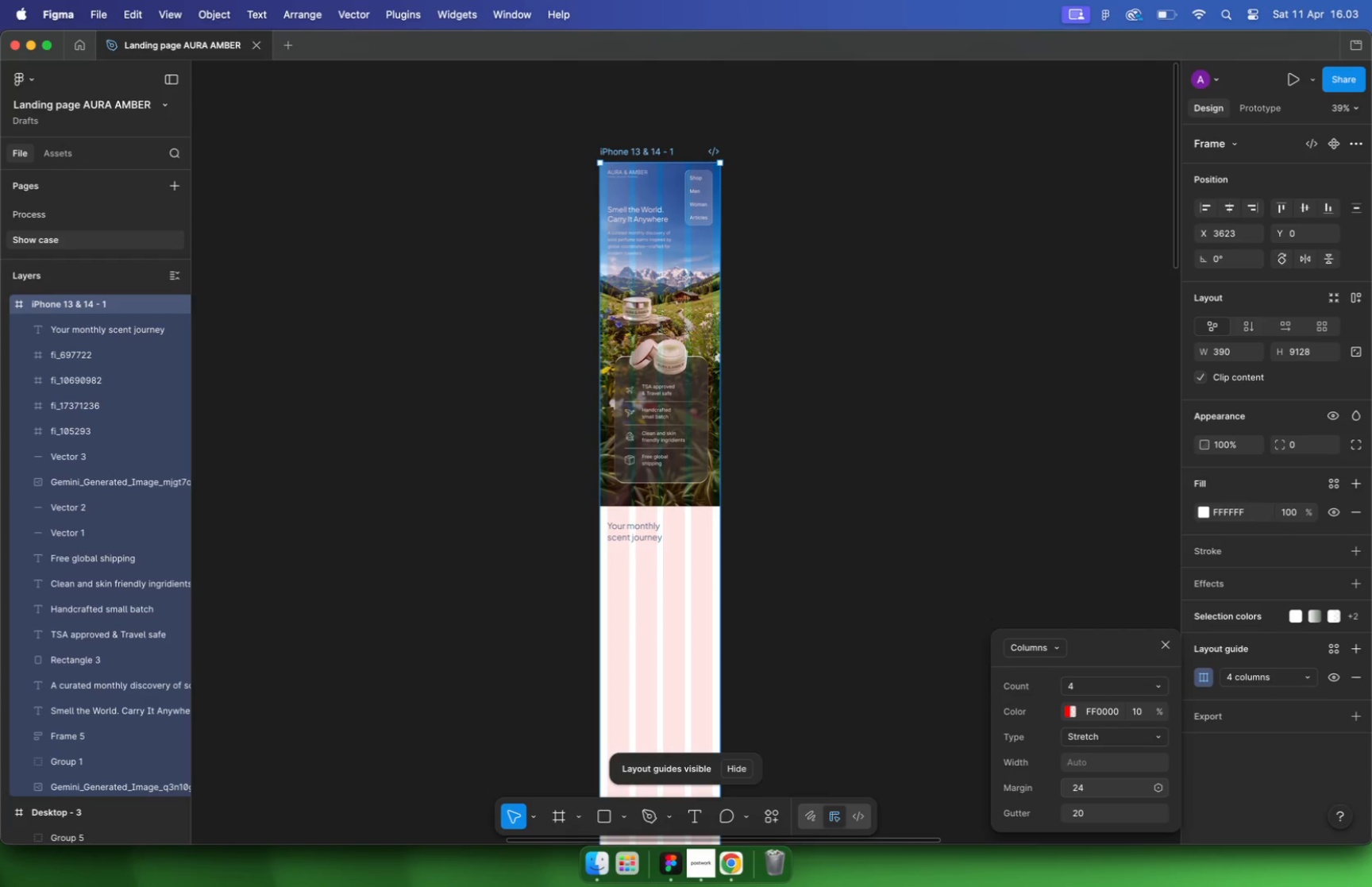 
hold_key(key=ShiftLeft, duration=2.29)
 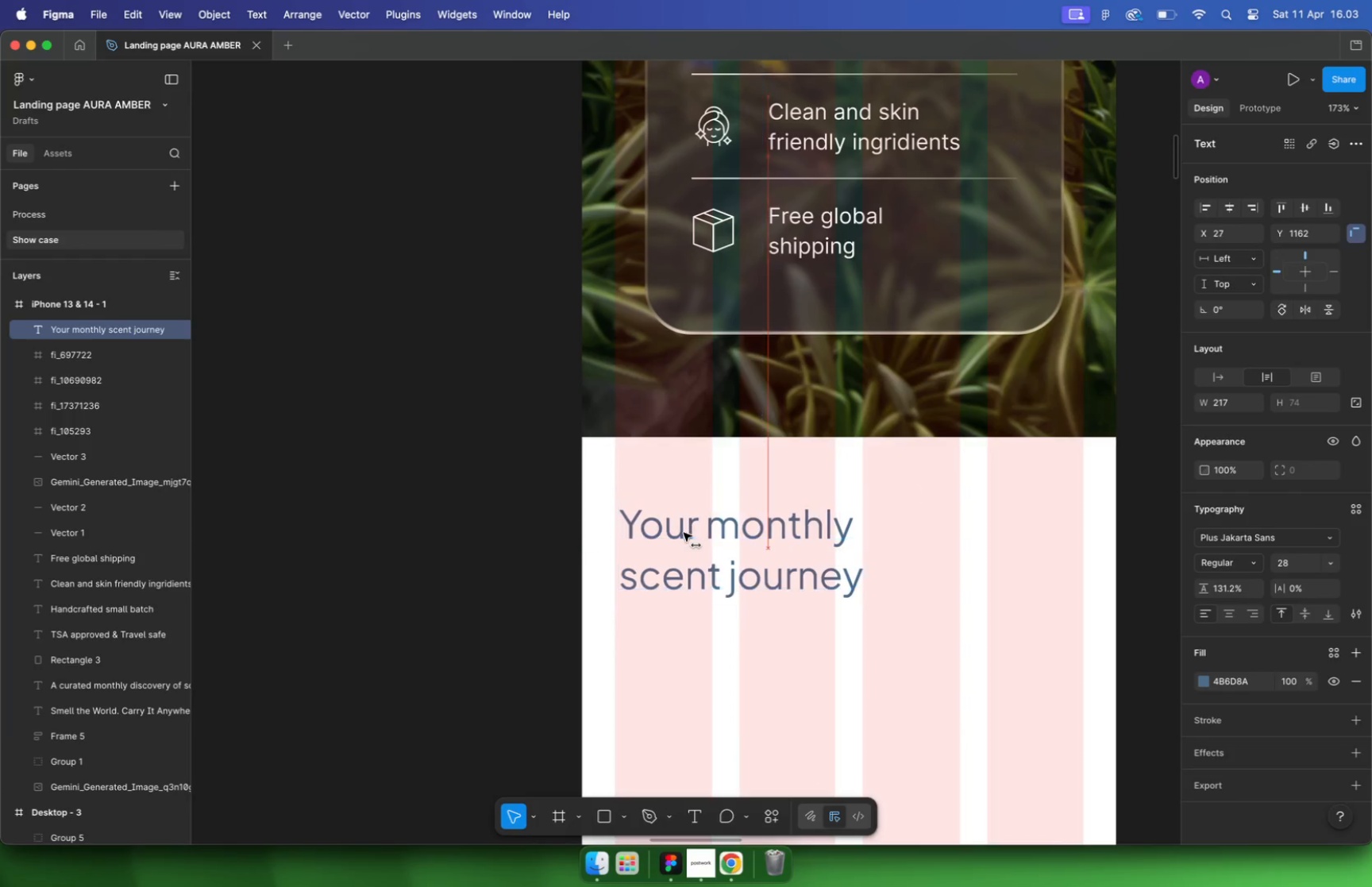 
key(Alt+ArrowDown)
 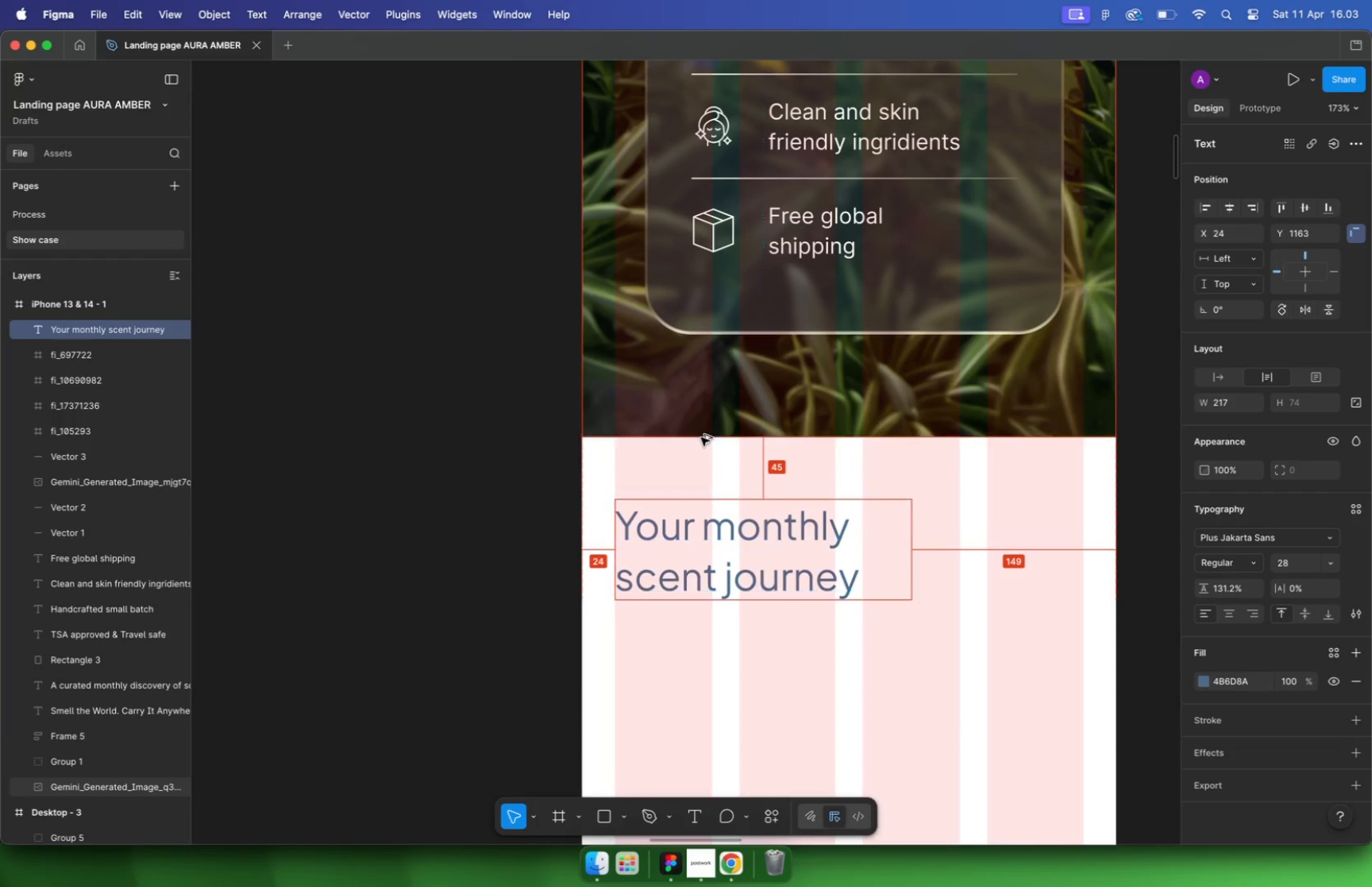 
key(Alt+ArrowDown)
 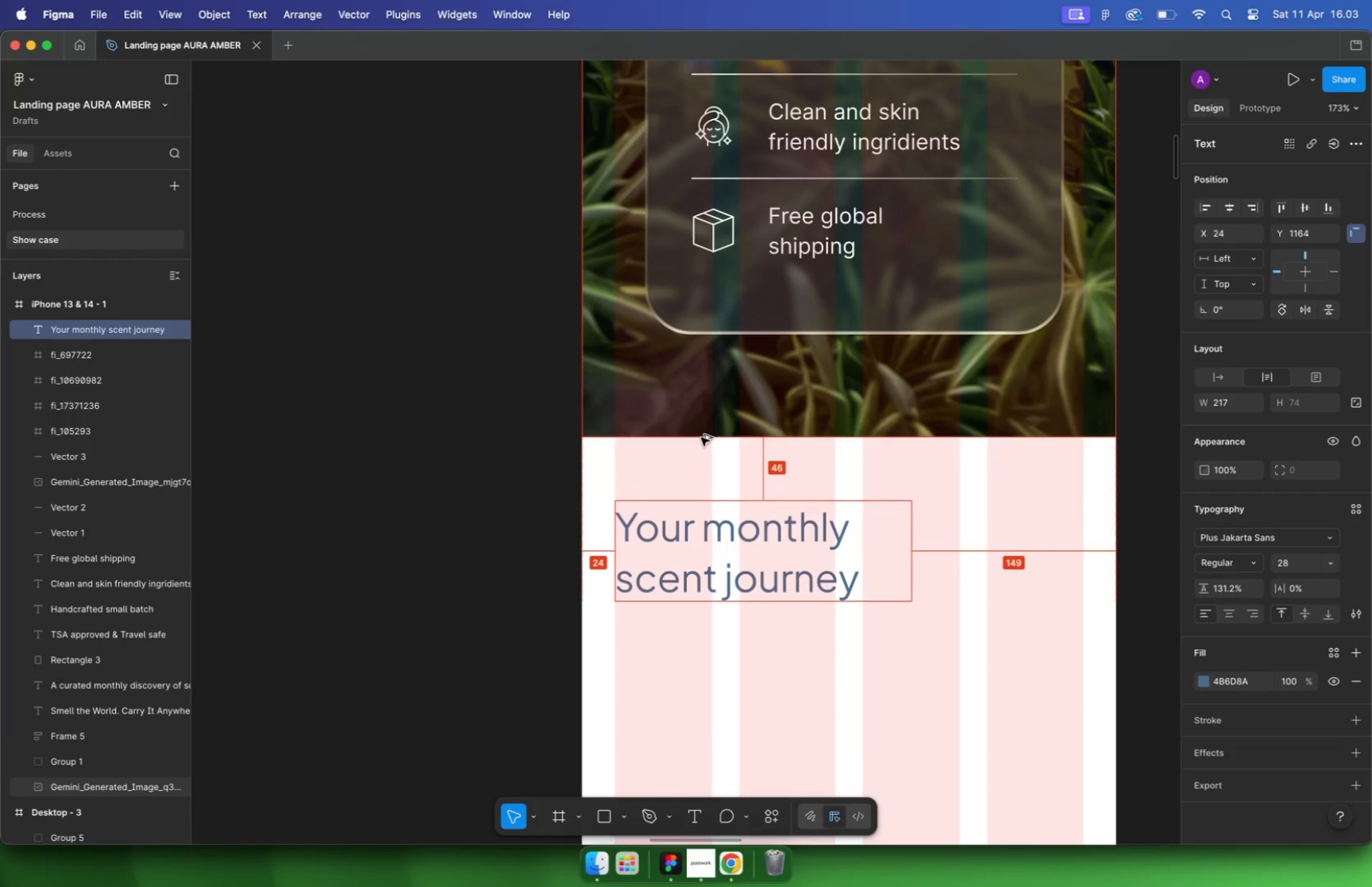 
key(Alt+ArrowDown)
 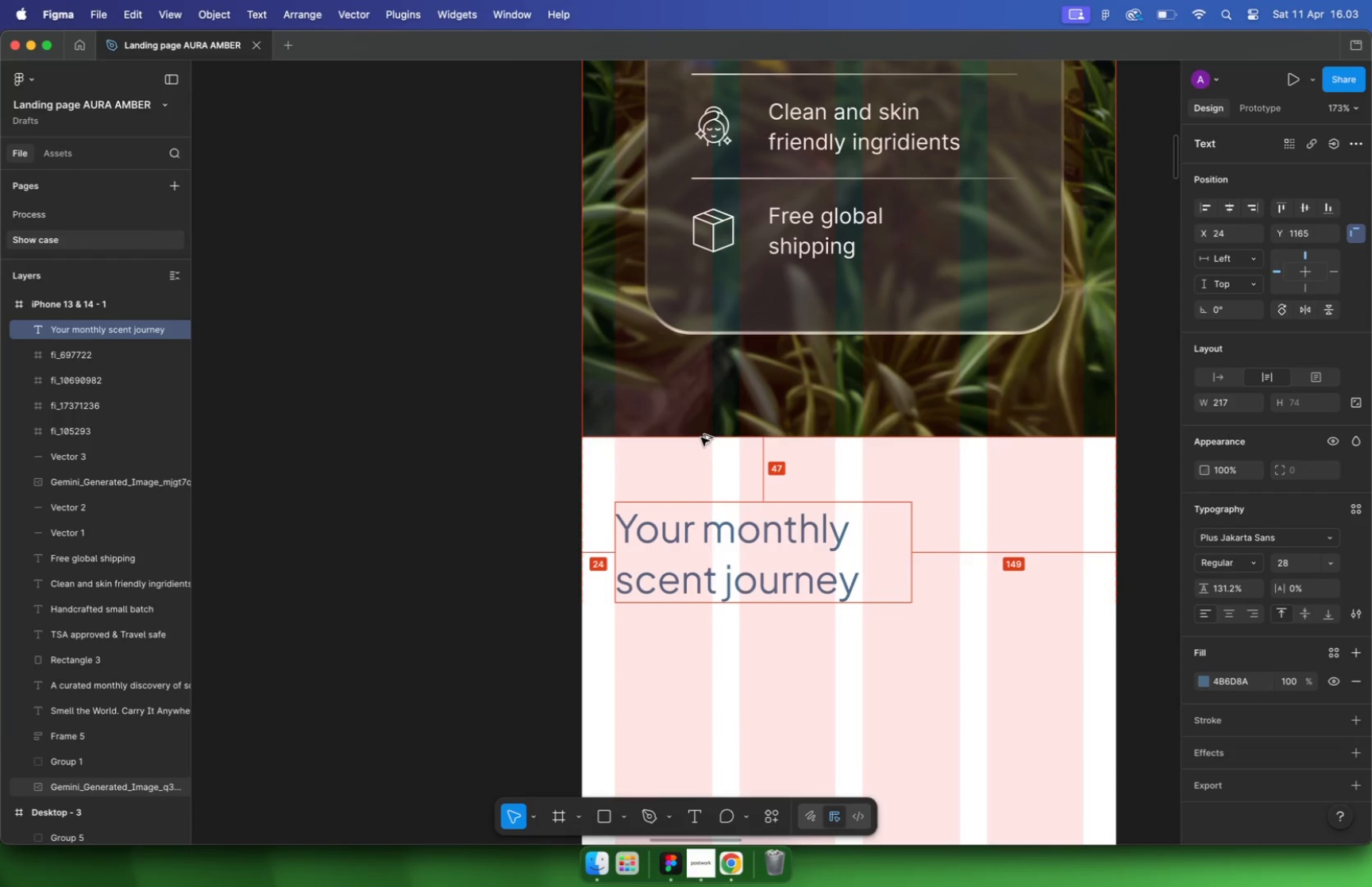 
key(Alt+ArrowDown)
 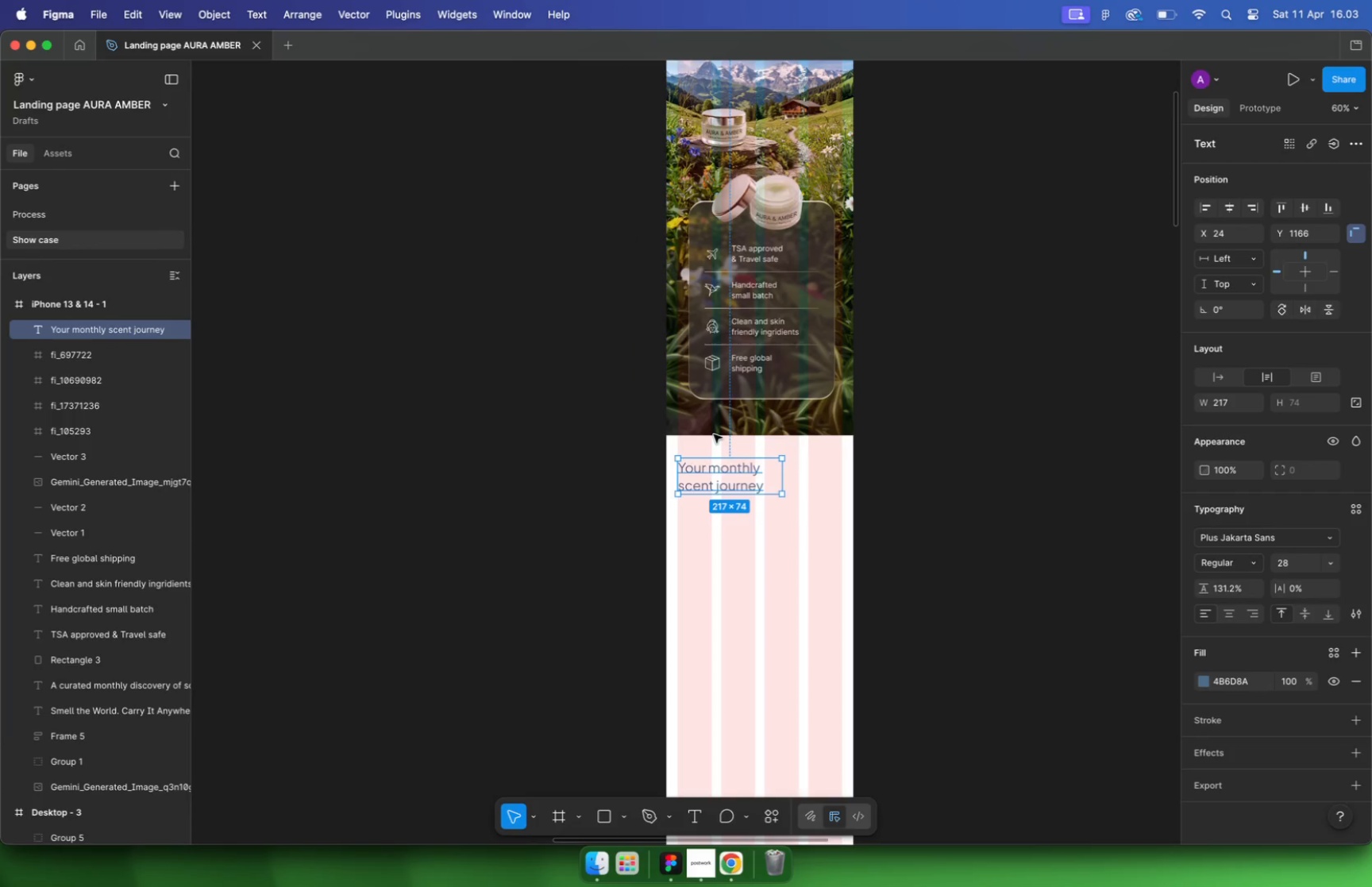 
hold_key(key=CommandLeft, duration=2.49)
scroll: coordinate [1078, 437], scroll_direction: down, amount: 18.0
 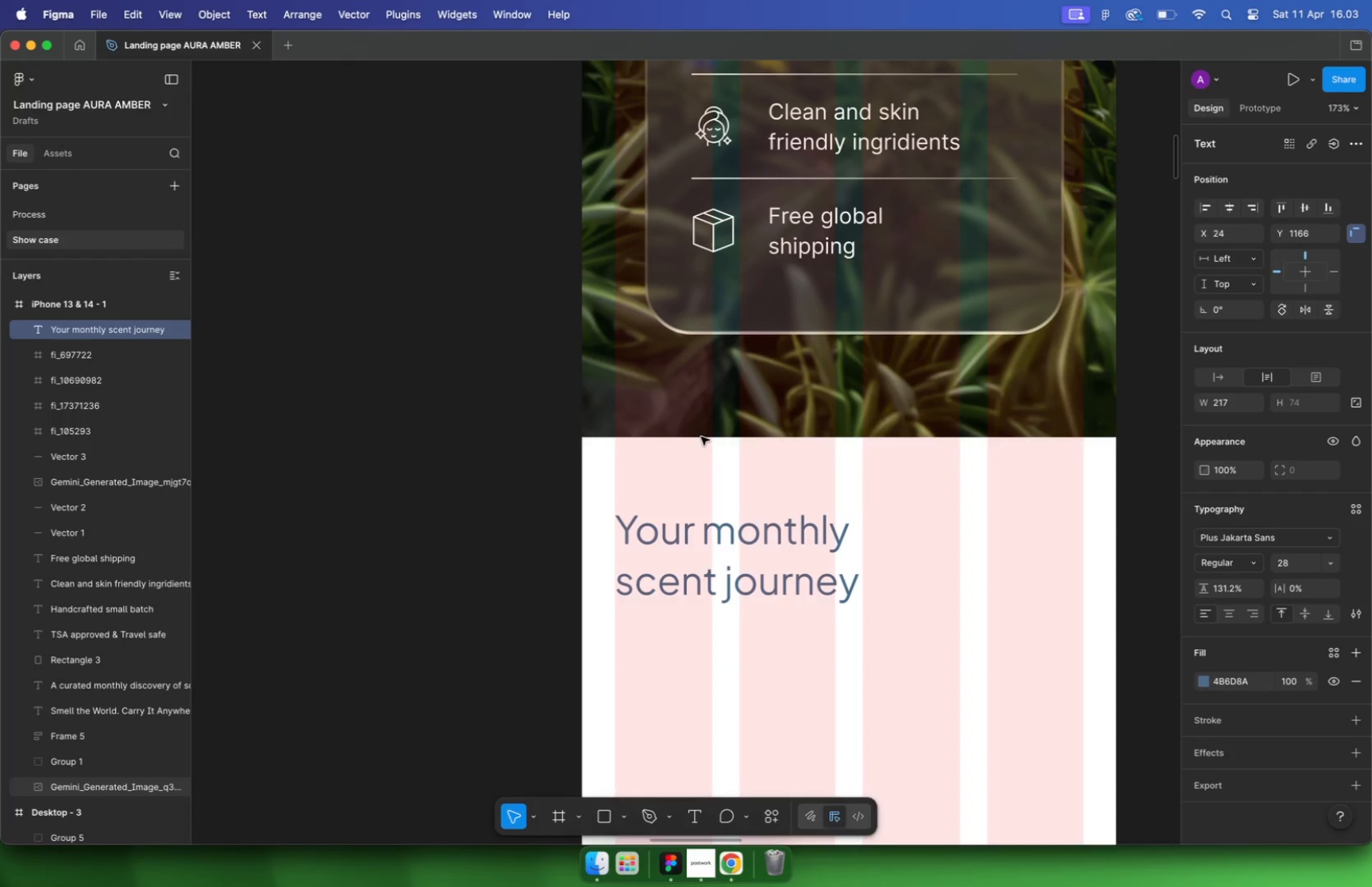 
left_click([1019, 438])
 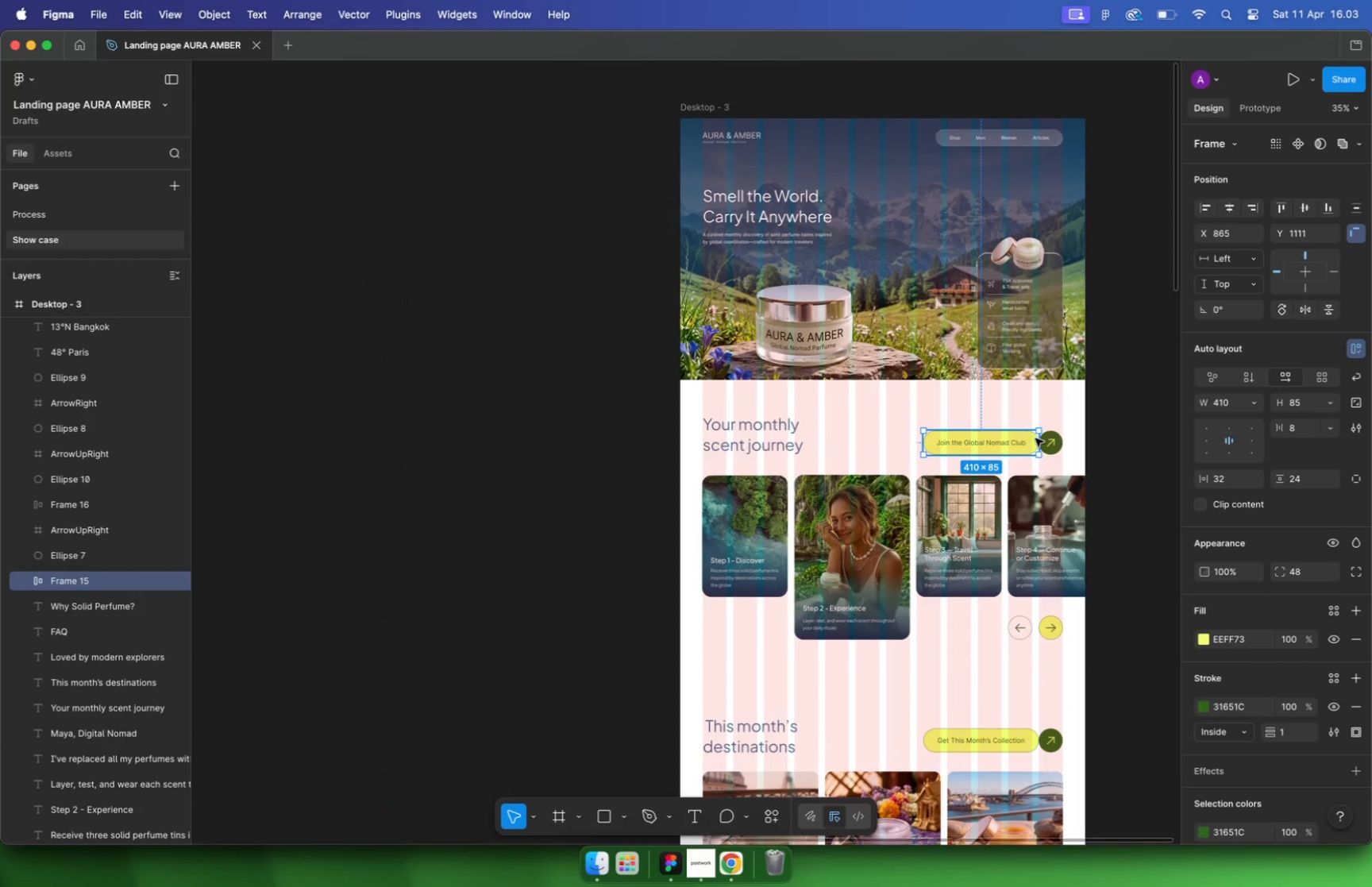 
key(Shift+ShiftLeft)
 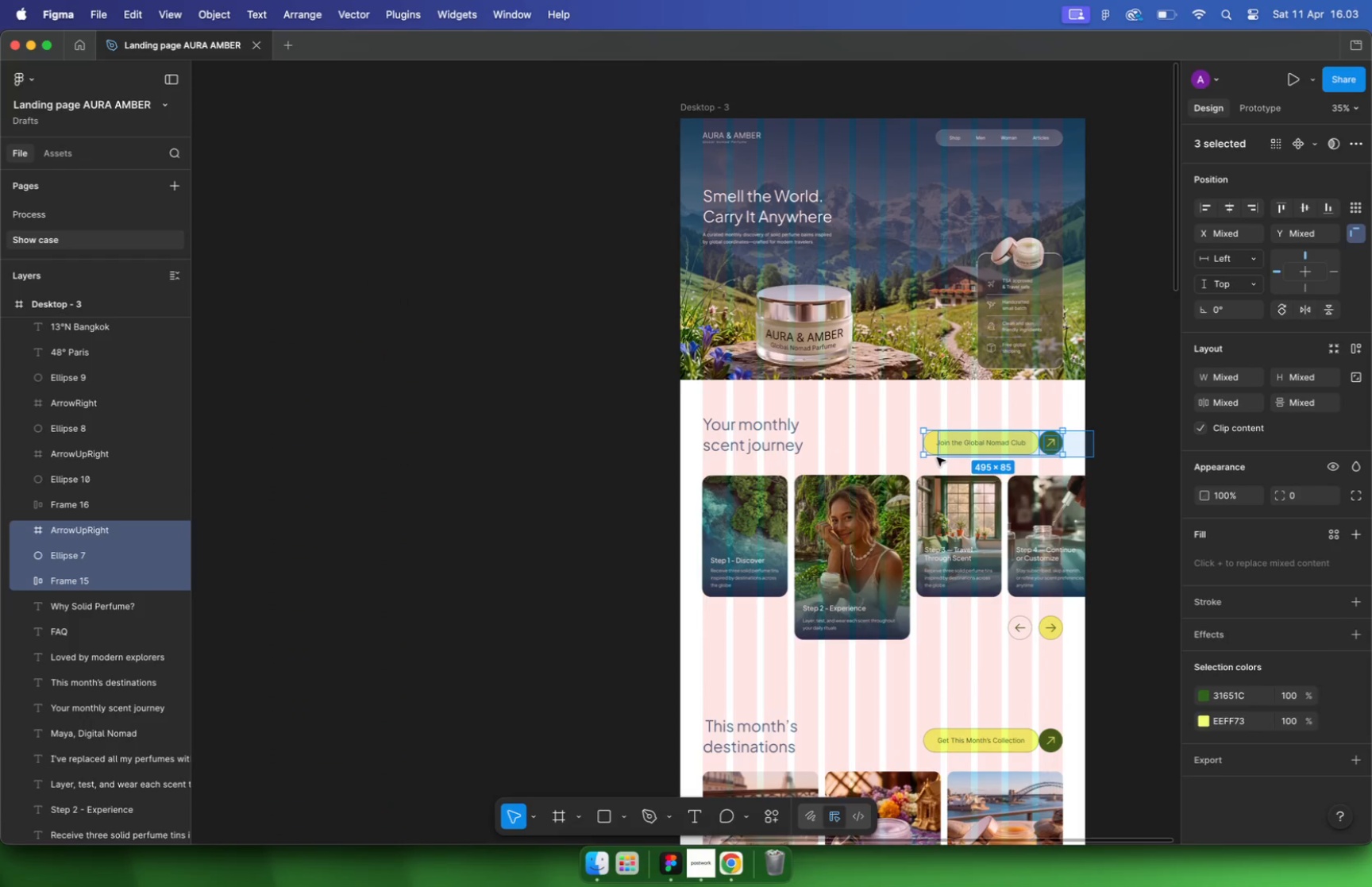 
left_click_drag(start_coordinate=[1094, 430], to_coordinate=[937, 457])
 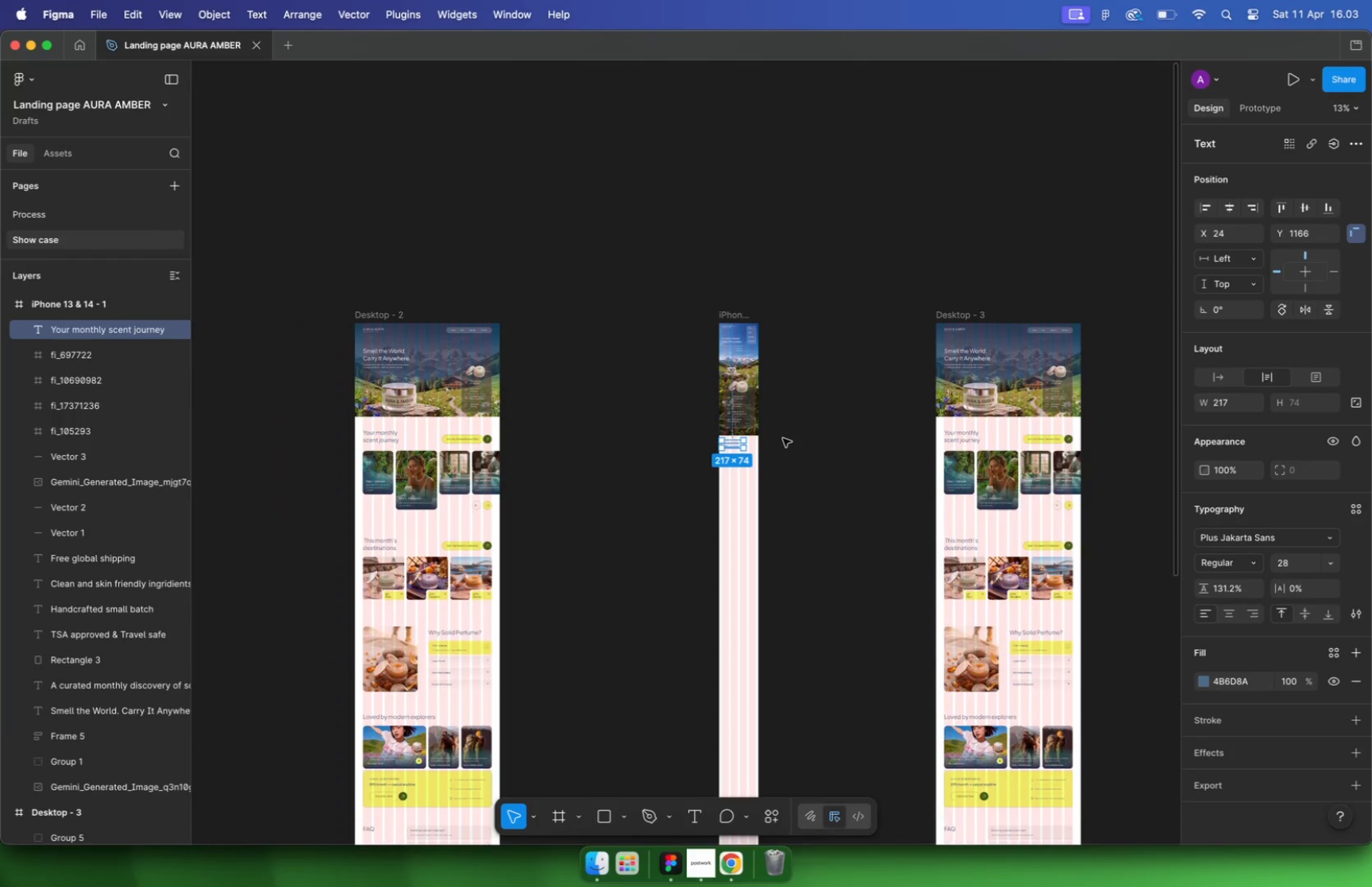 
hold_key(key=CommandLeft, duration=0.3)
scroll: coordinate [1090, 432], scroll_direction: down, amount: 6.0
 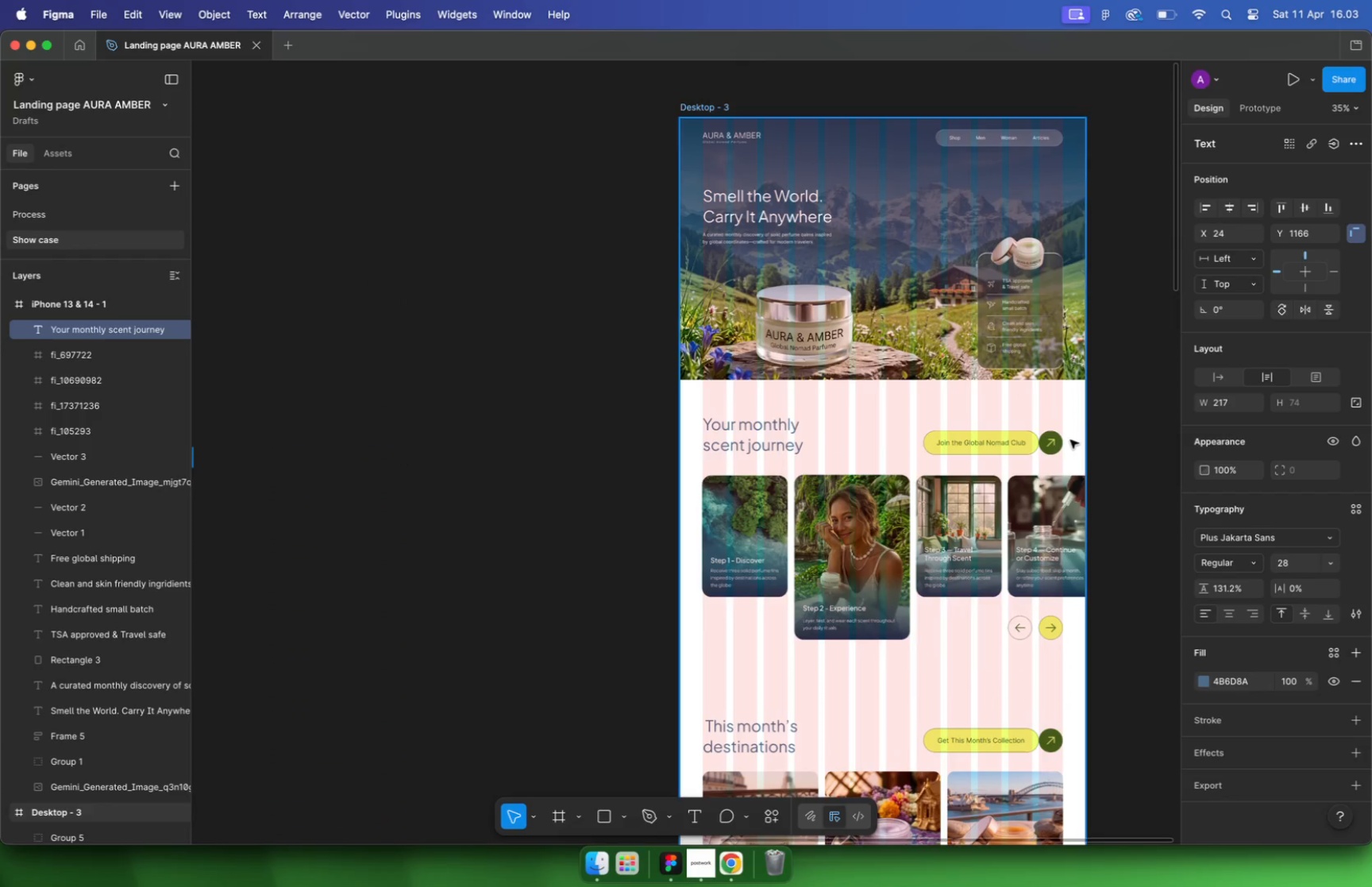 
left_click_drag(start_coordinate=[1053, 440], to_coordinate=[507, 477])
 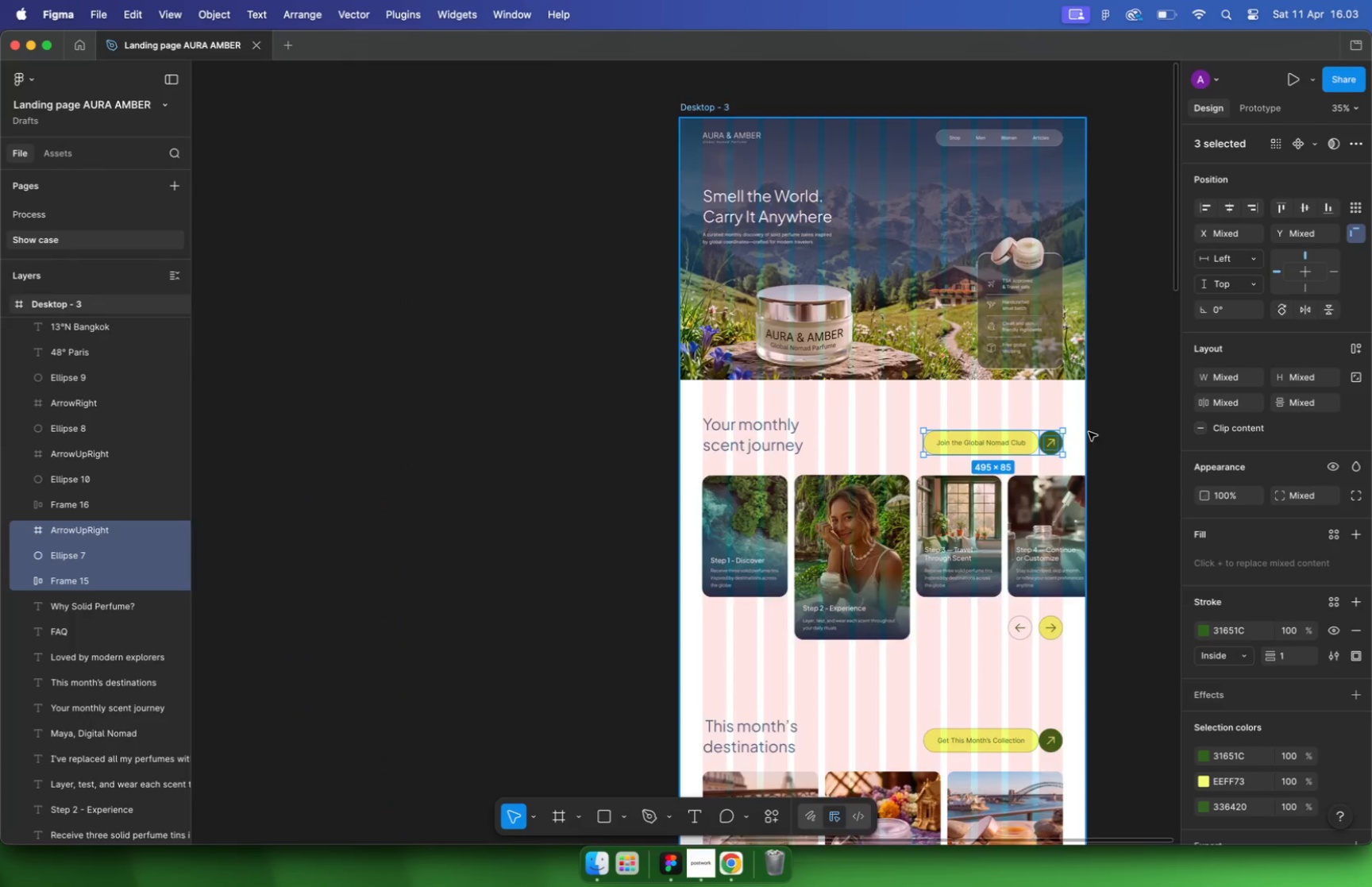 
hold_key(key=CommandLeft, duration=0.66)
scroll: coordinate [436, 471], scroll_direction: up, amount: 17.0
 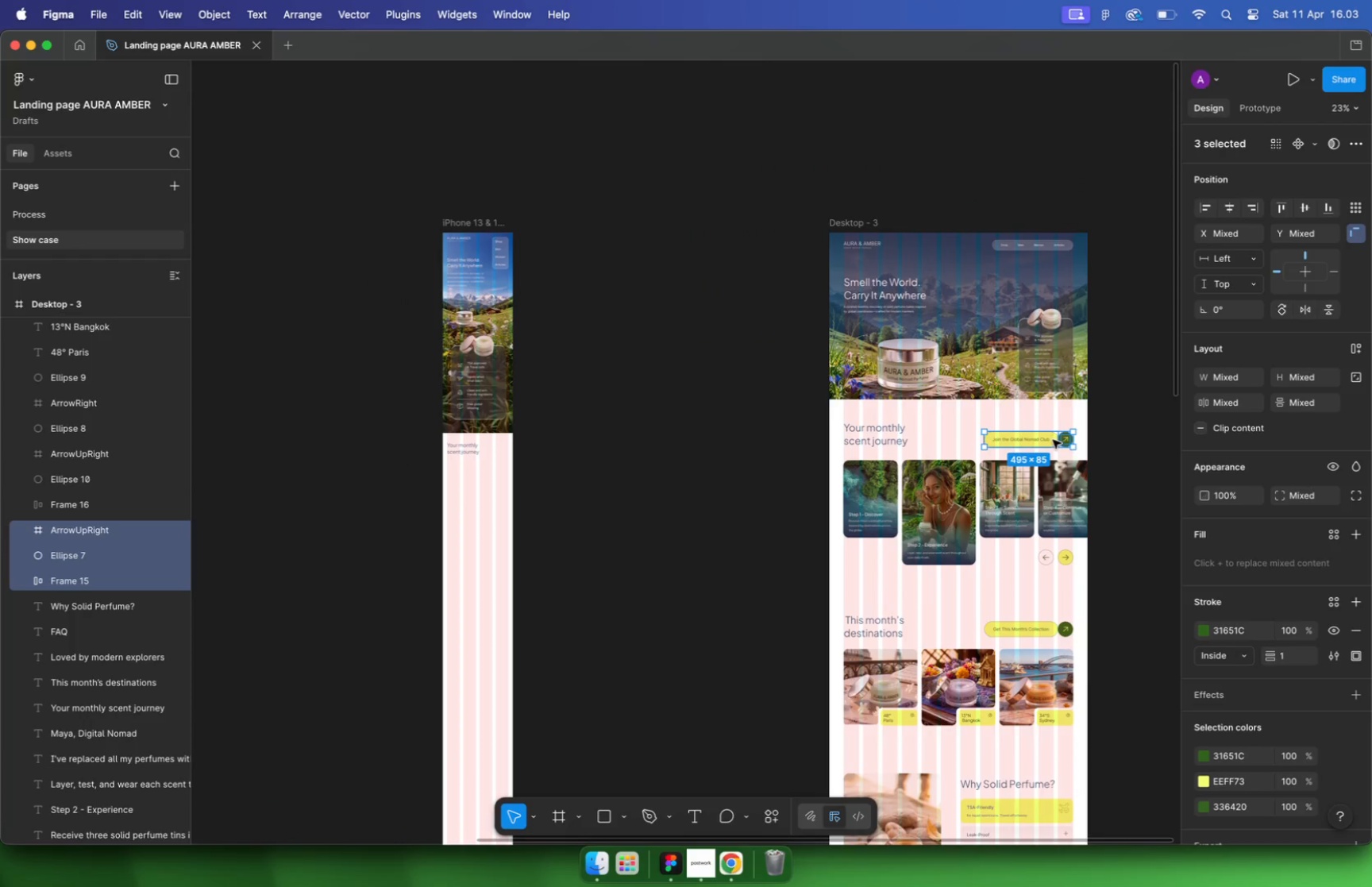 
left_click_drag(start_coordinate=[560, 472], to_coordinate=[579, 469])
 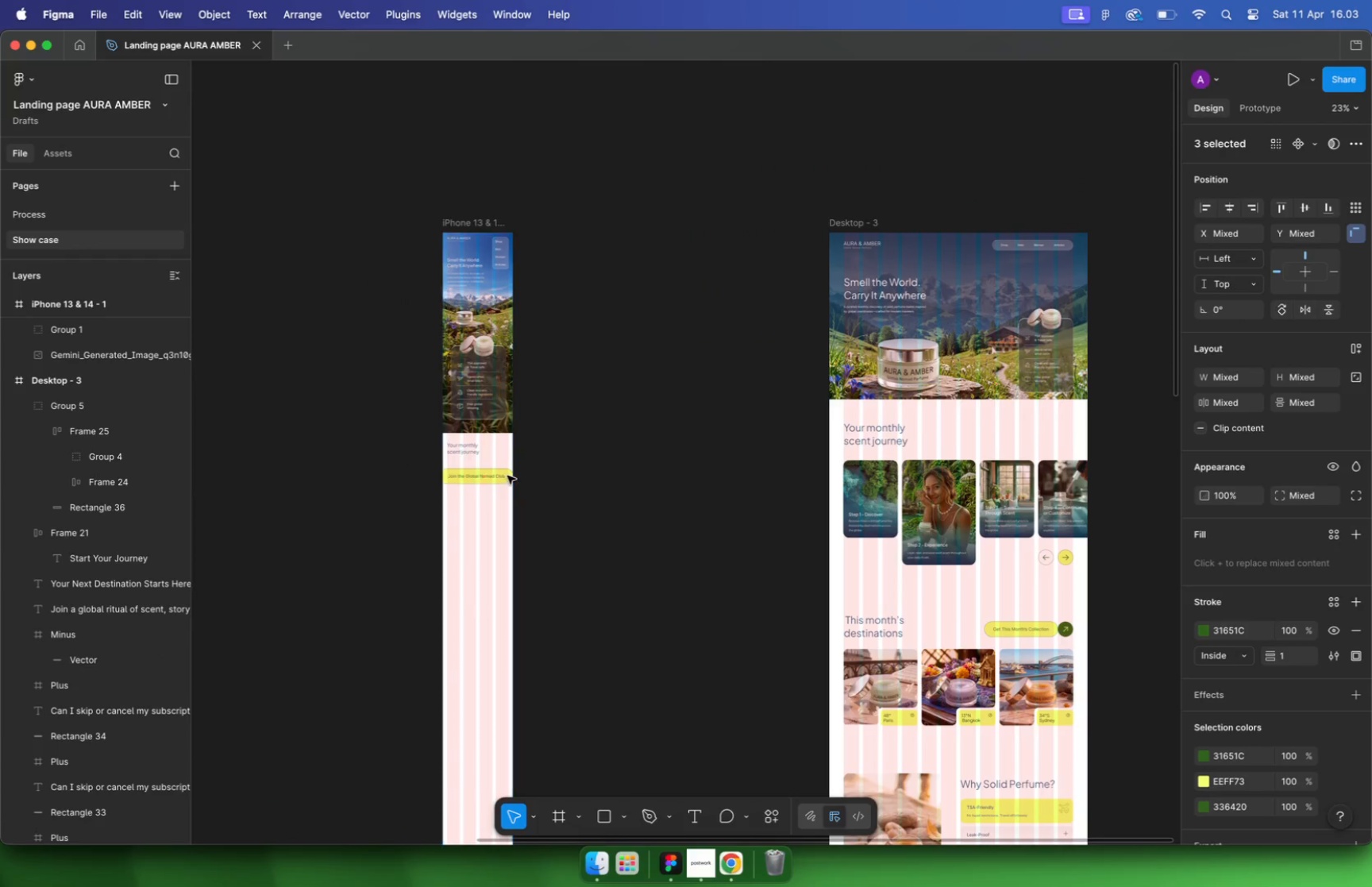 
hold_key(key=CommandLeft, duration=0.34)
scroll: coordinate [563, 467], scroll_direction: up, amount: 9.0
 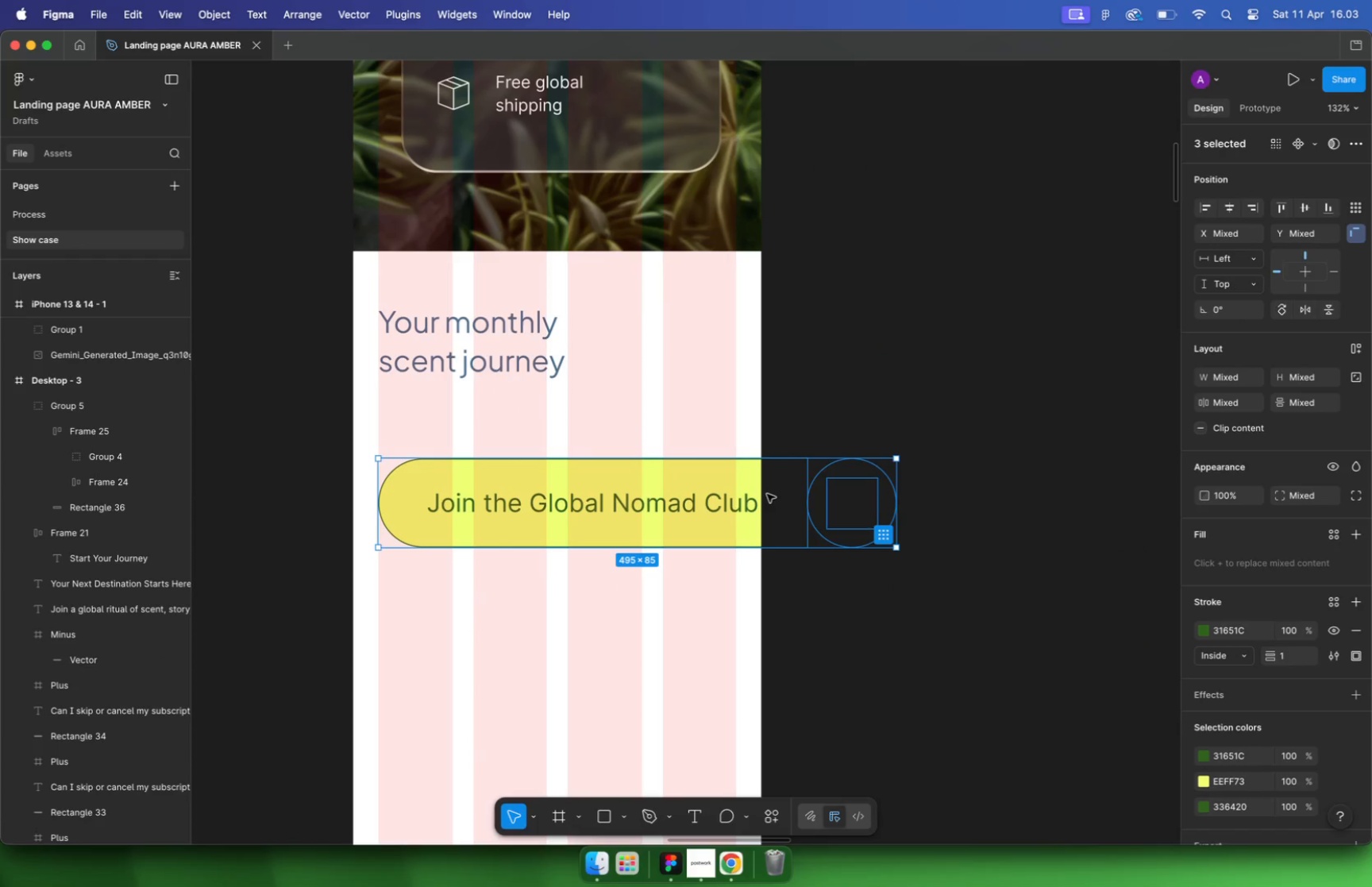 
wait(5.17)
 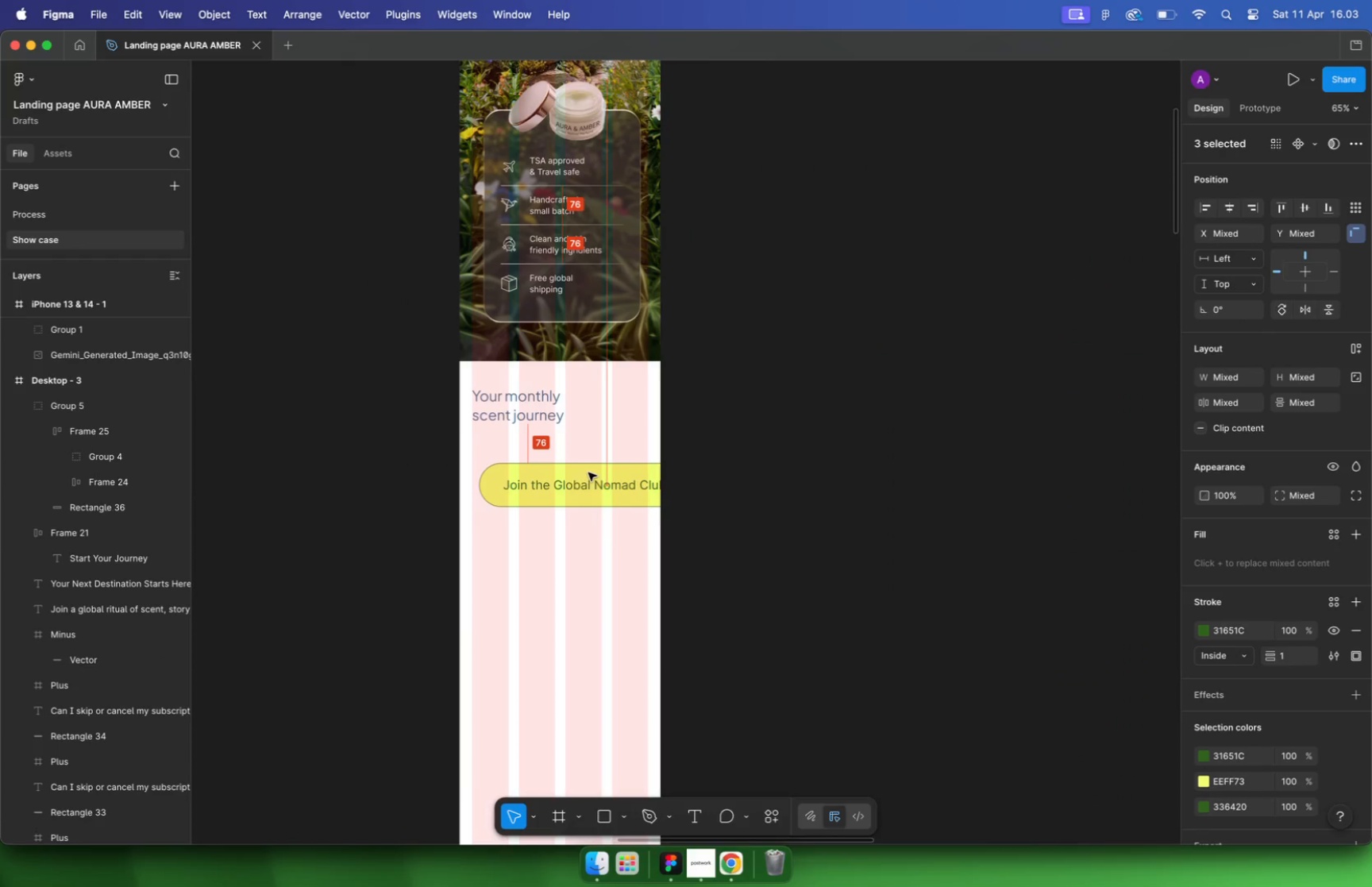 
left_click_drag(start_coordinate=[712, 508], to_coordinate=[550, 493])
 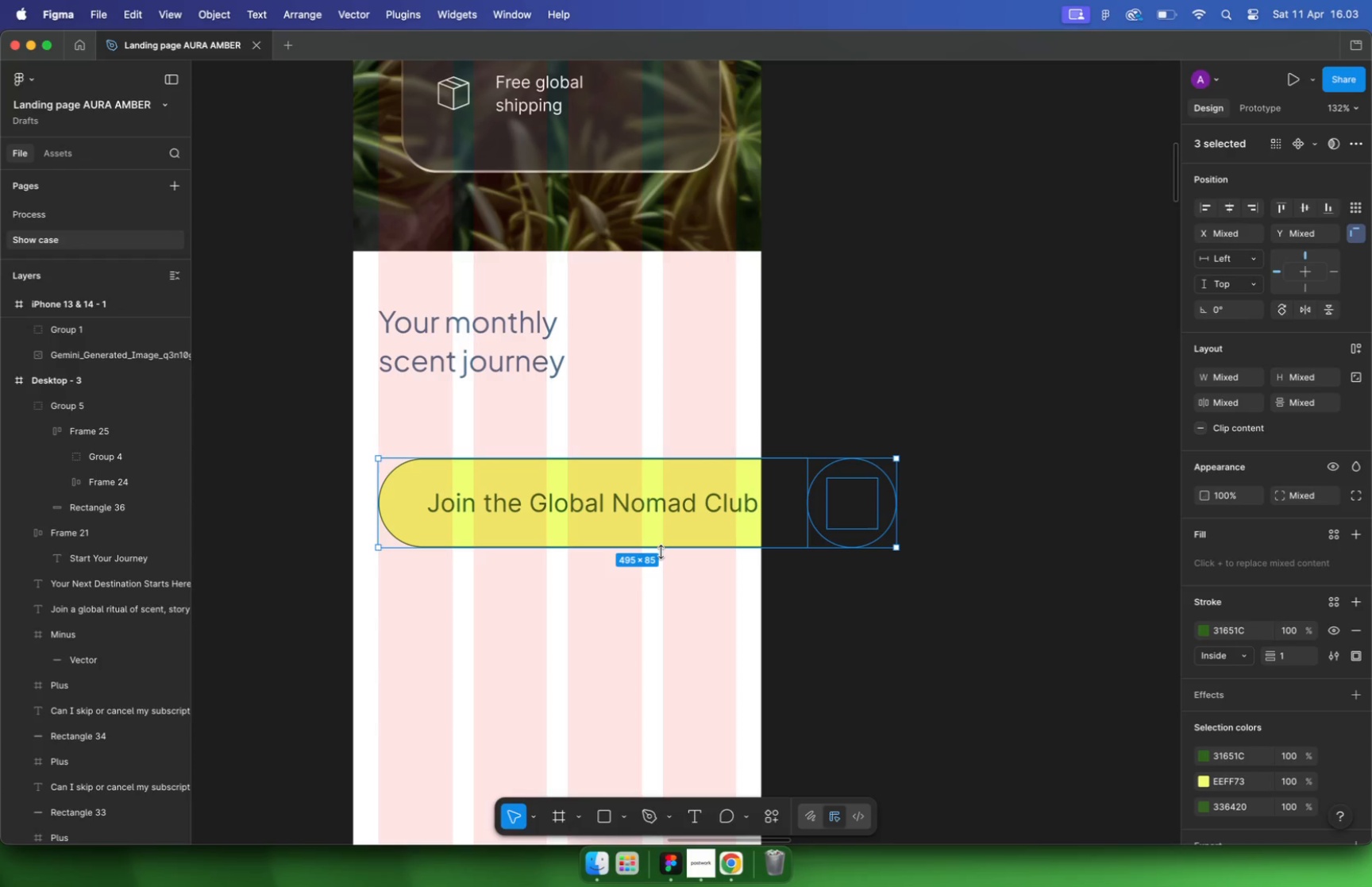 
hold_key(key=ShiftLeft, duration=1.48)
 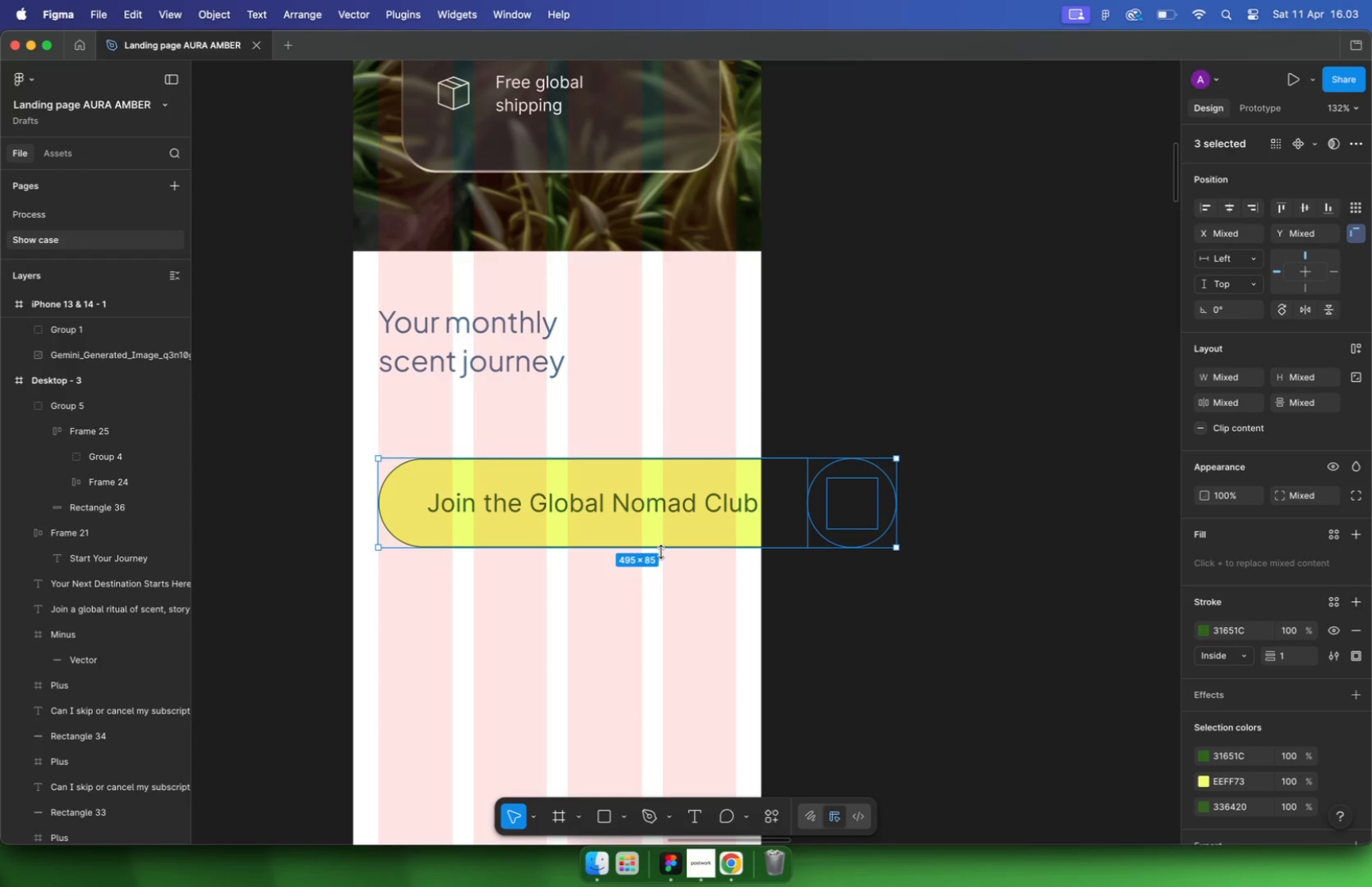 
left_click_drag(start_coordinate=[689, 516], to_coordinate=[680, 543])
 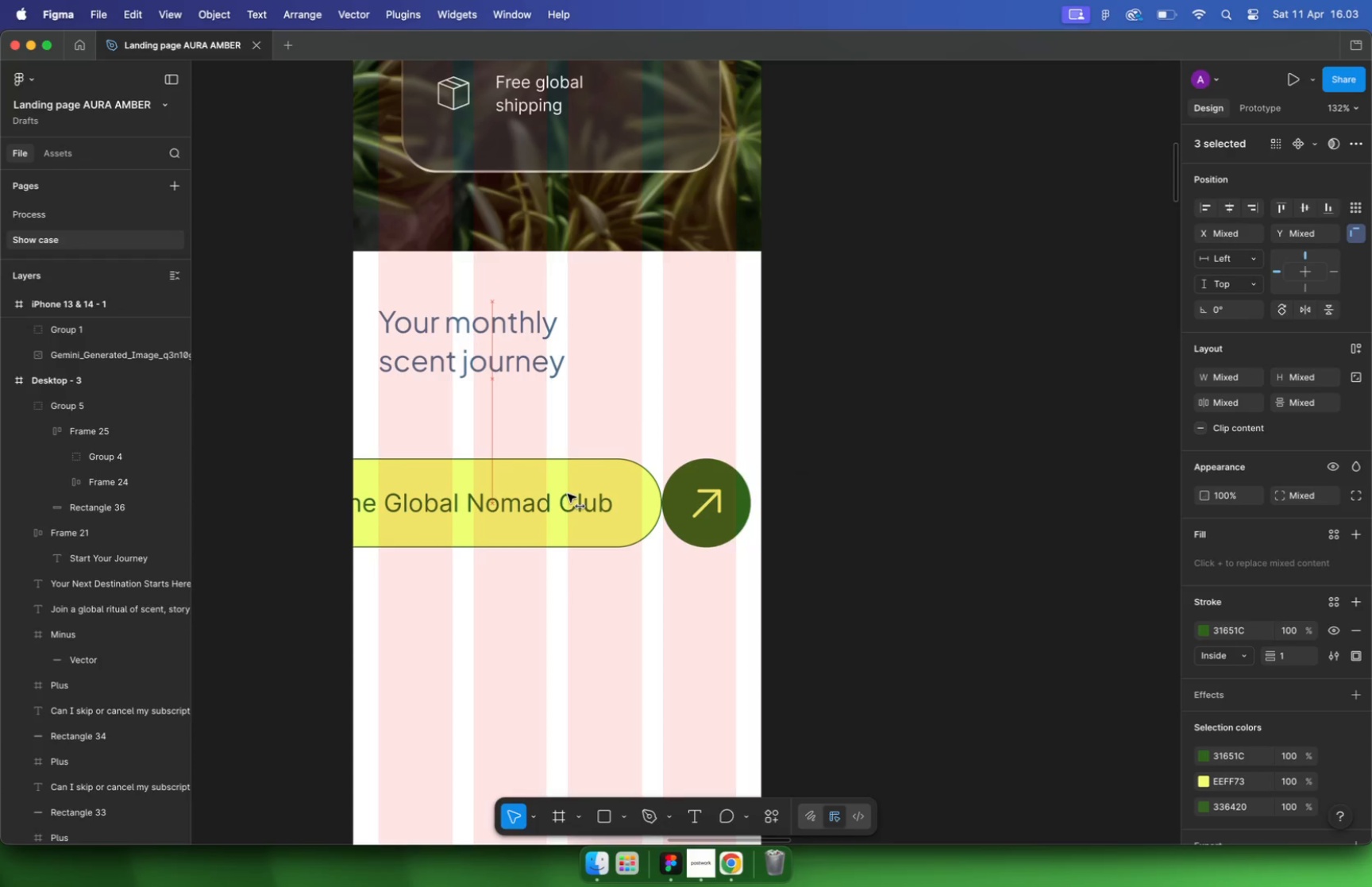 
key(Meta+CommandLeft)
 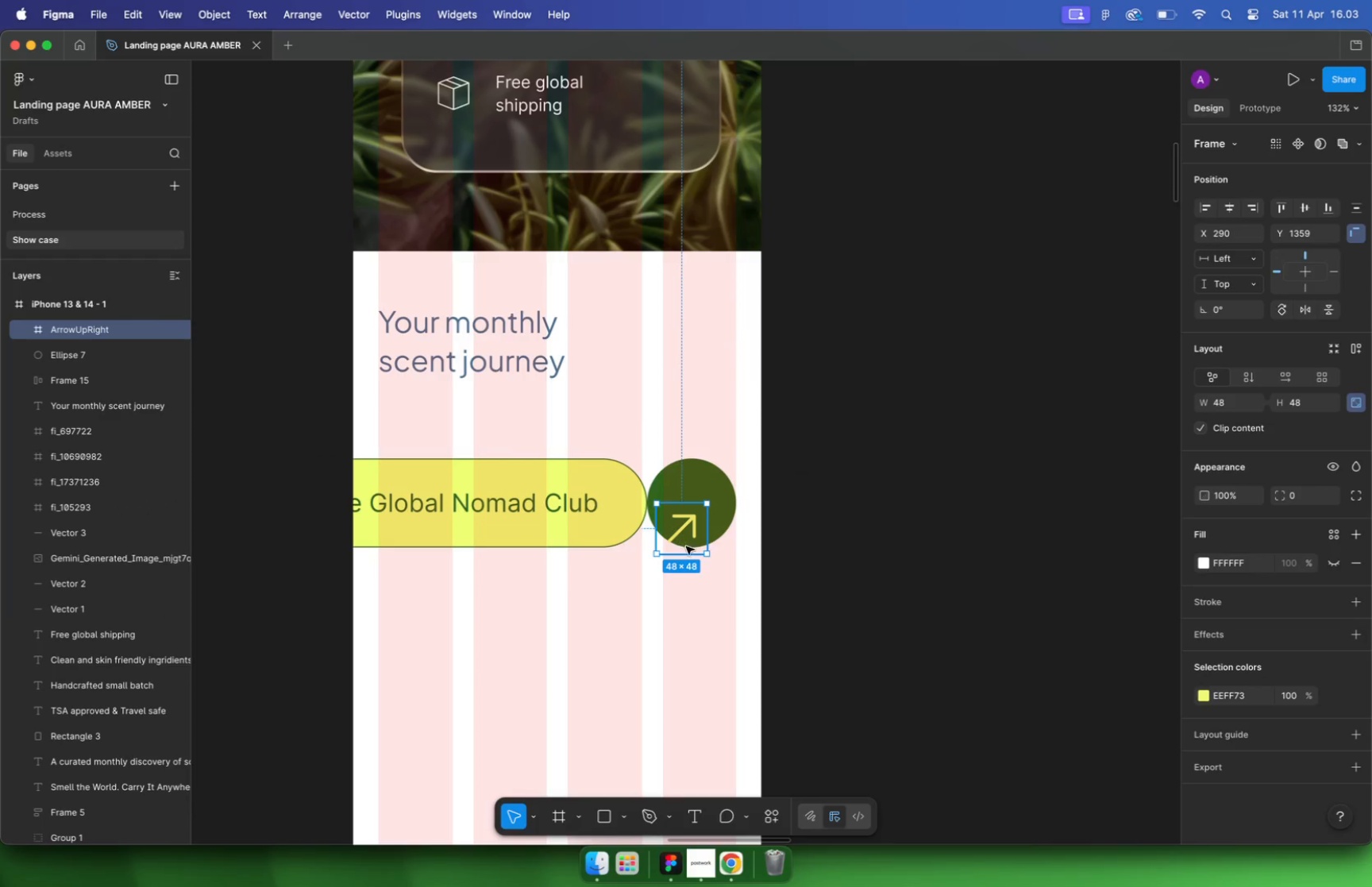 
key(Meta+Z)
 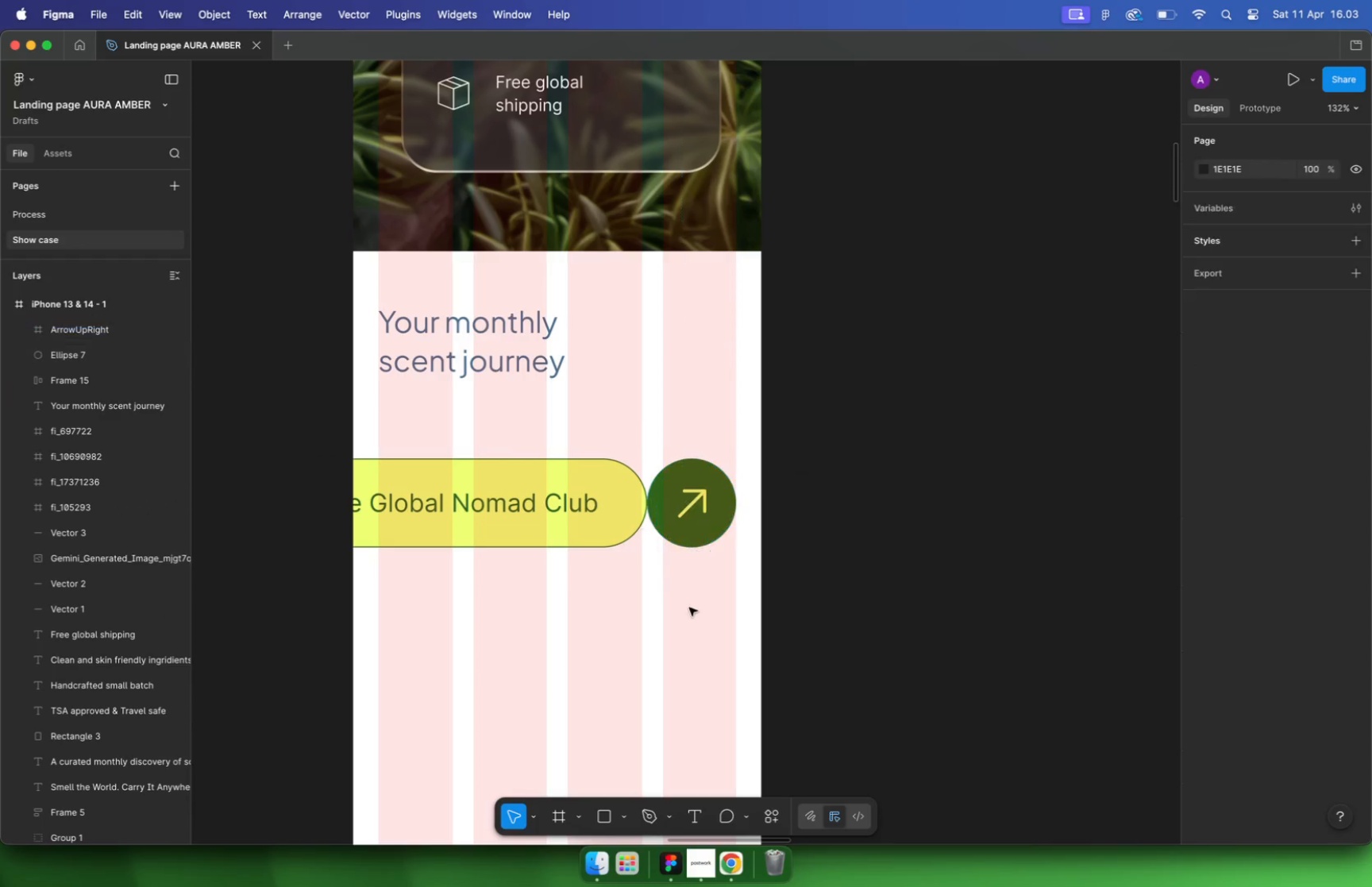 
left_click([684, 611])
 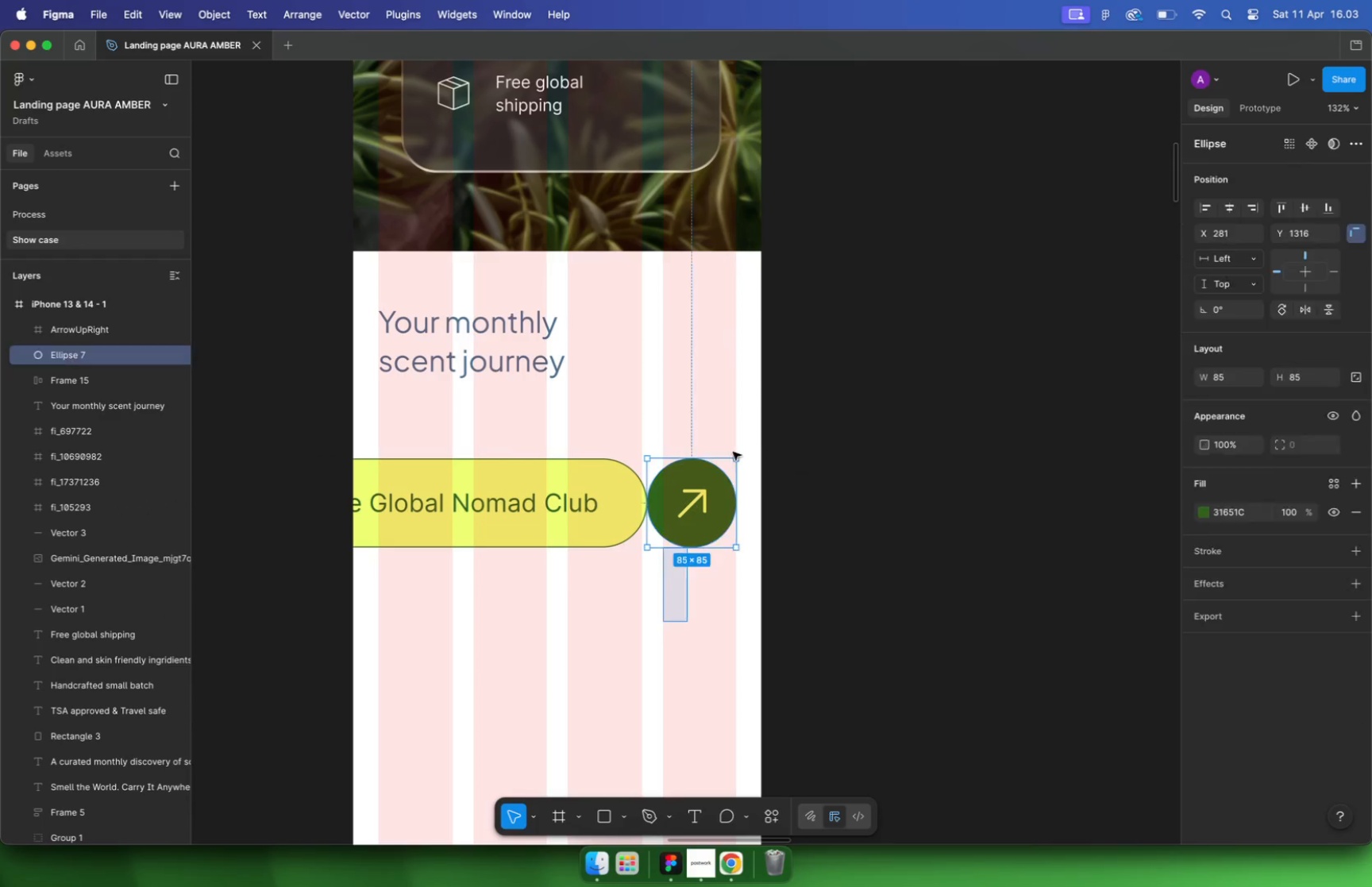 
left_click_drag(start_coordinate=[663, 622], to_coordinate=[741, 440])
 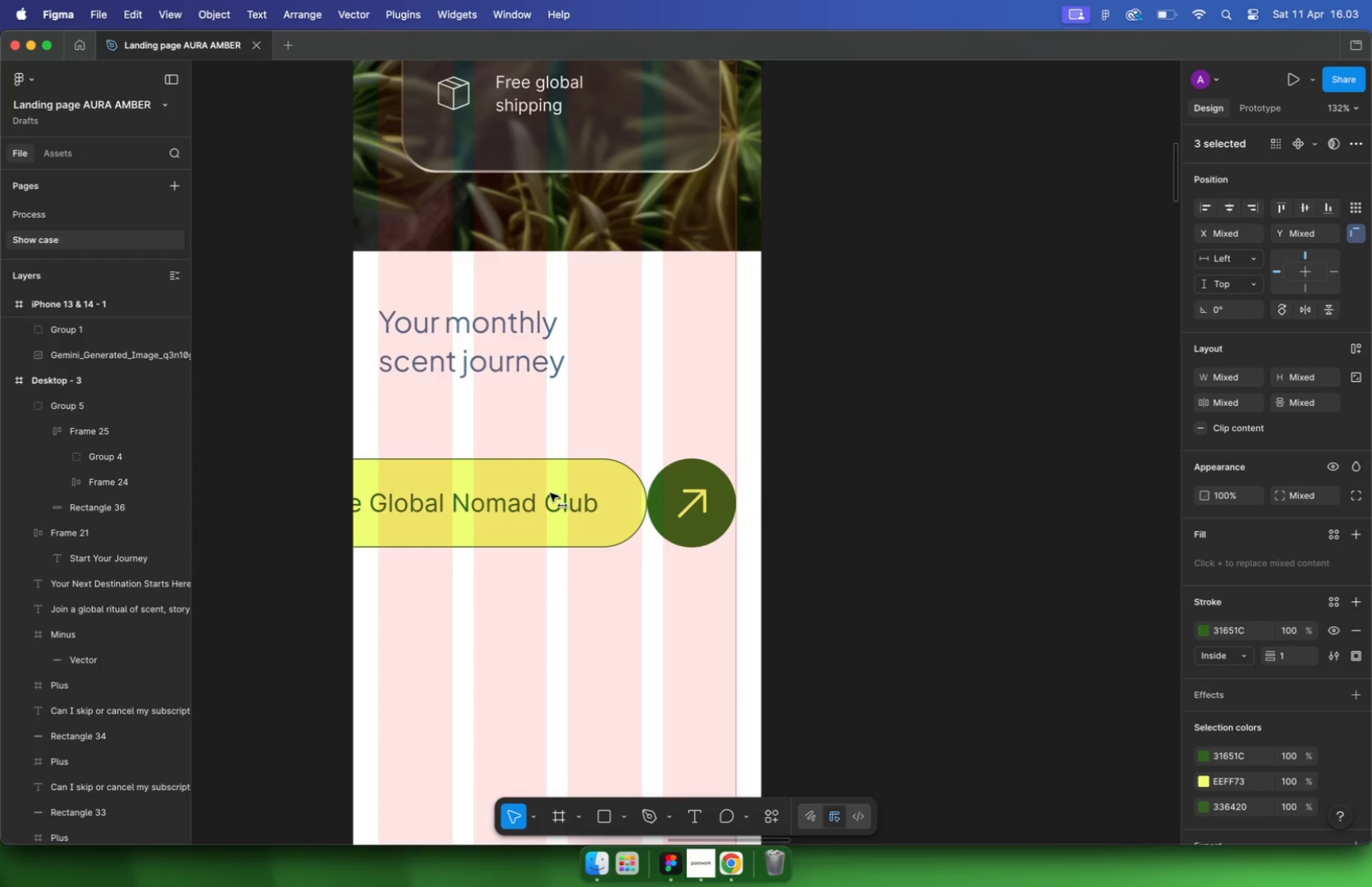 
key(Meta+G)
 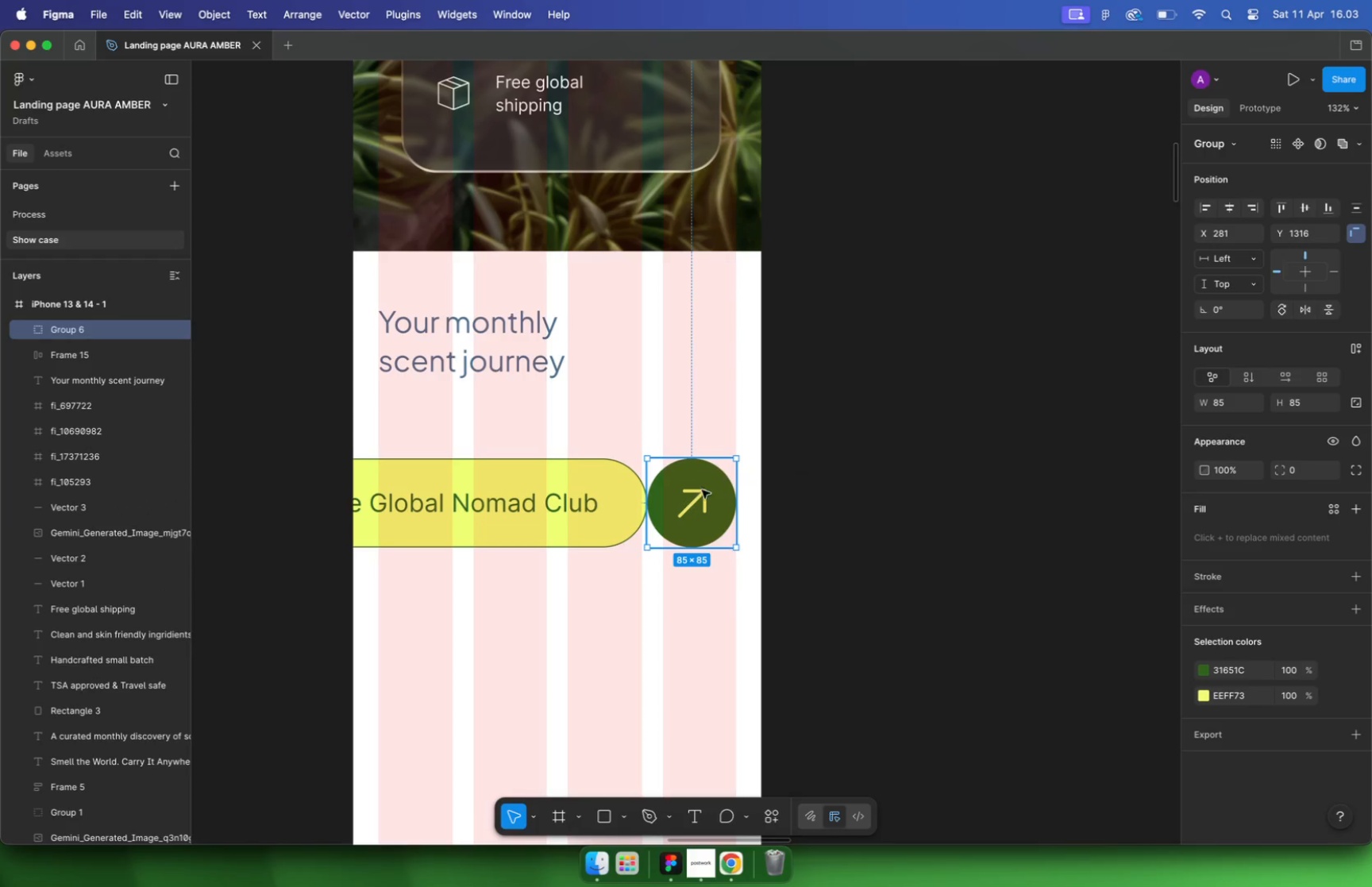 
left_click_drag(start_coordinate=[702, 493], to_coordinate=[426, 611])
 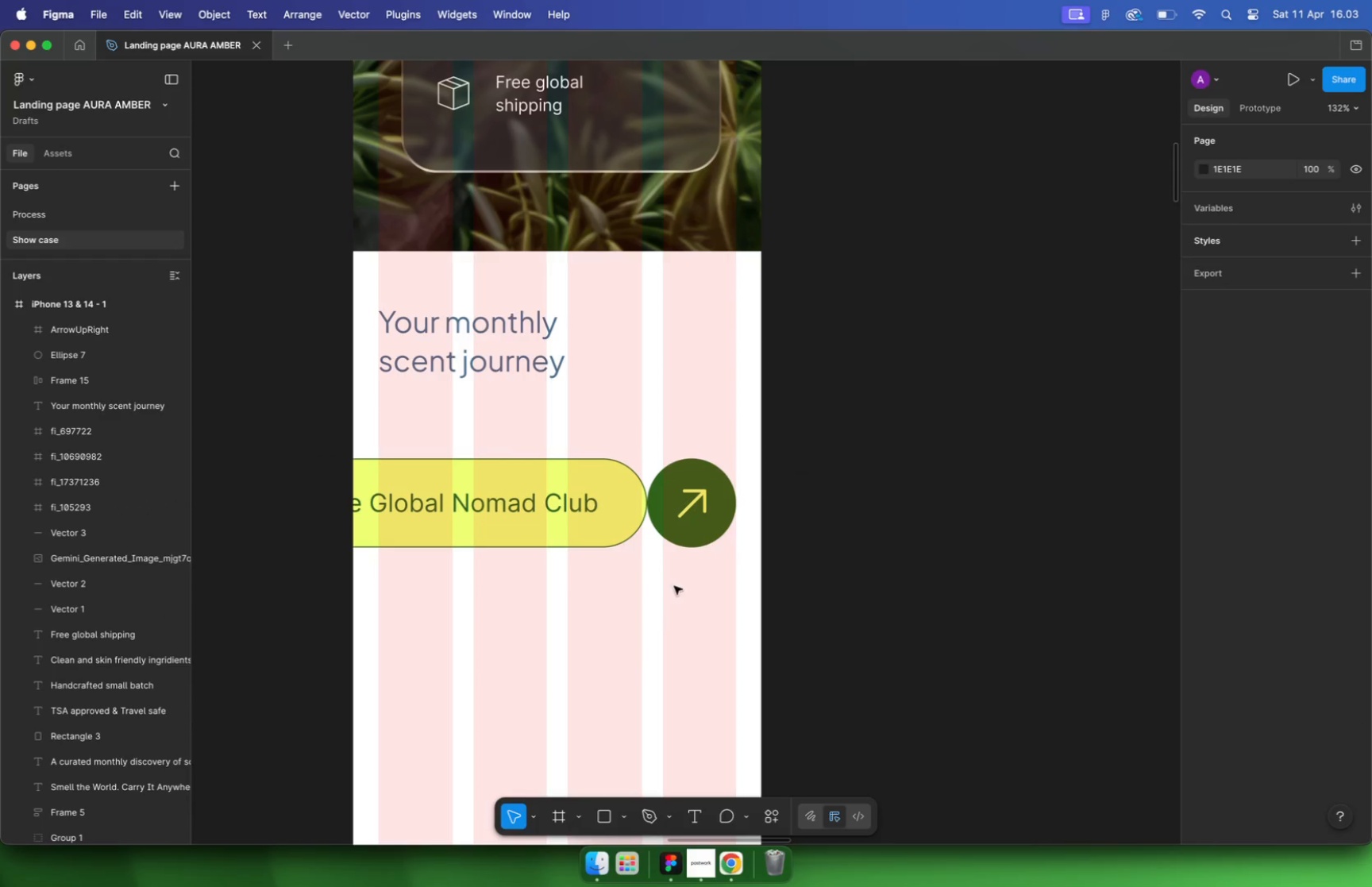 
left_click([471, 490])
 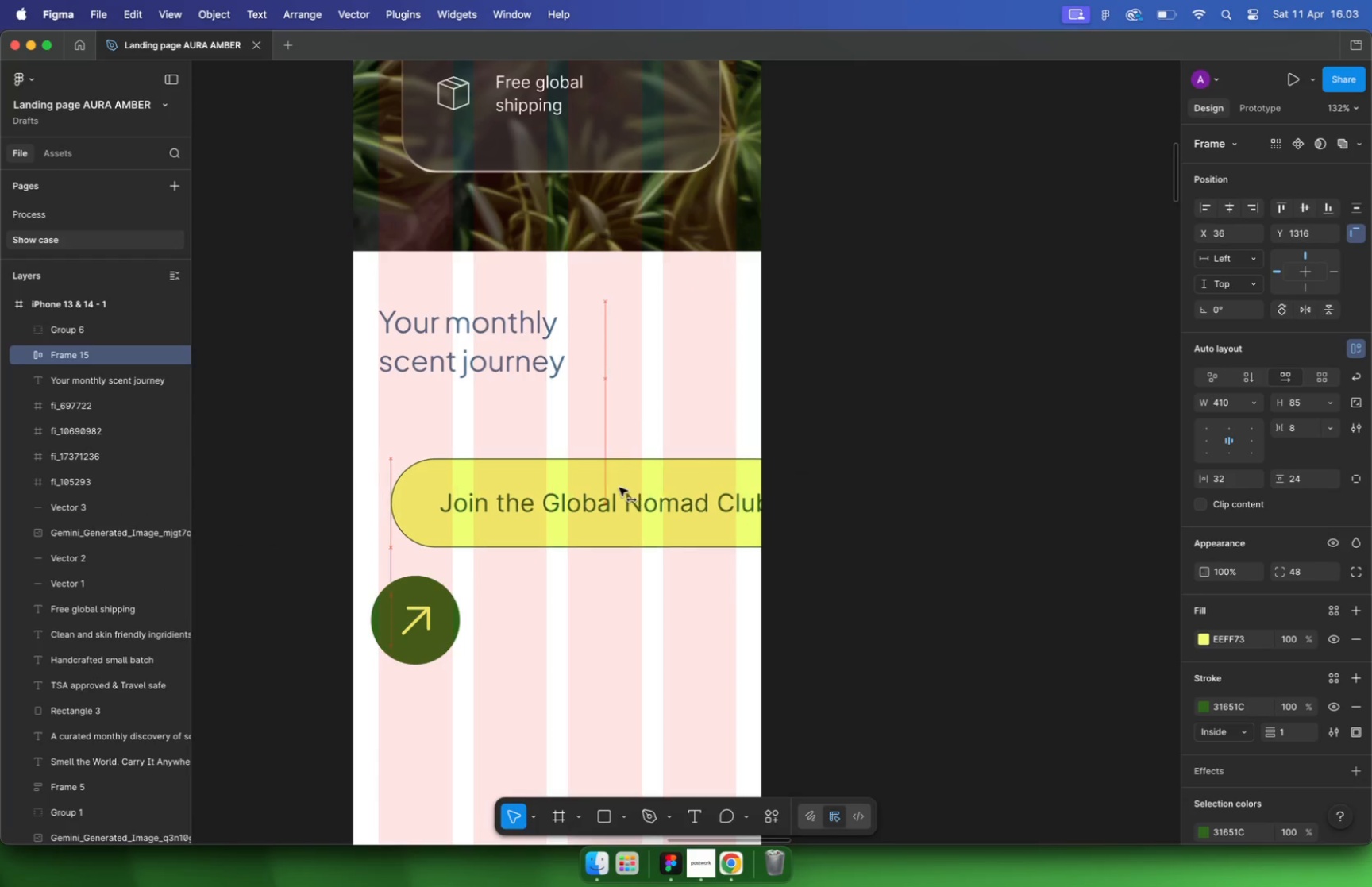 
left_click_drag(start_coordinate=[449, 486], to_coordinate=[608, 488])
 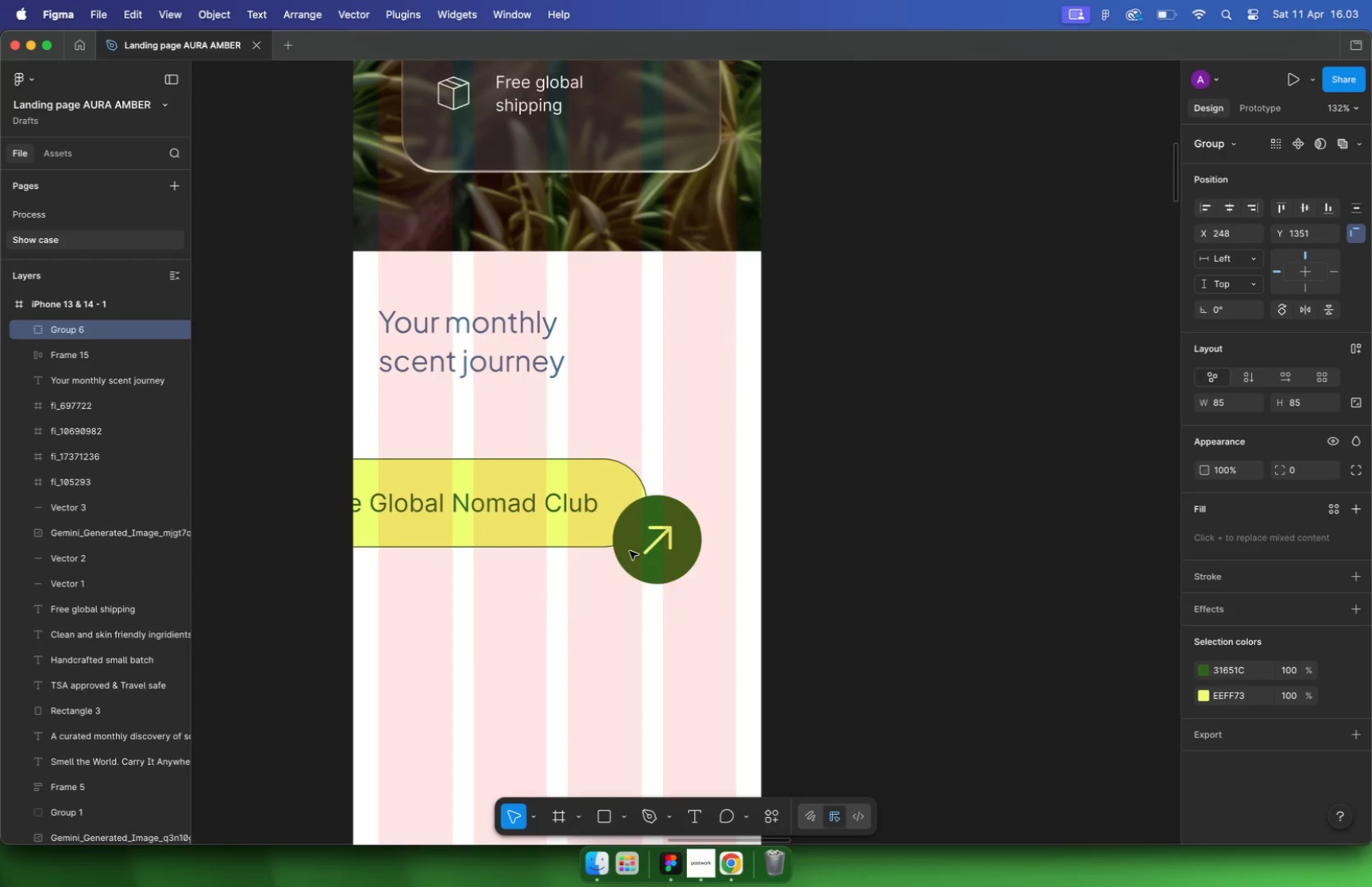 
hold_key(key=ShiftLeft, duration=1.05)
 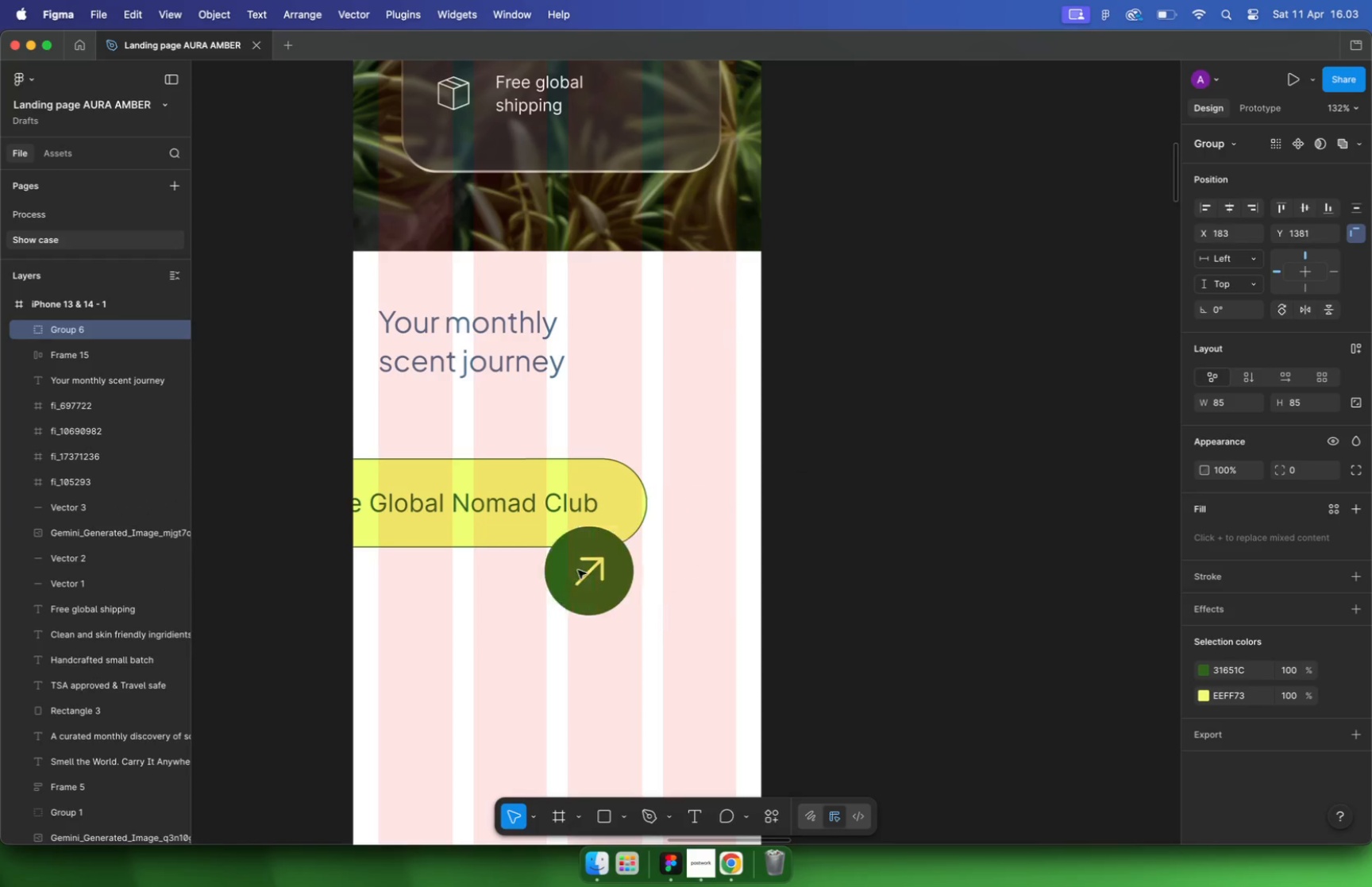 
left_click_drag(start_coordinate=[588, 494], to_coordinate=[588, 439])
 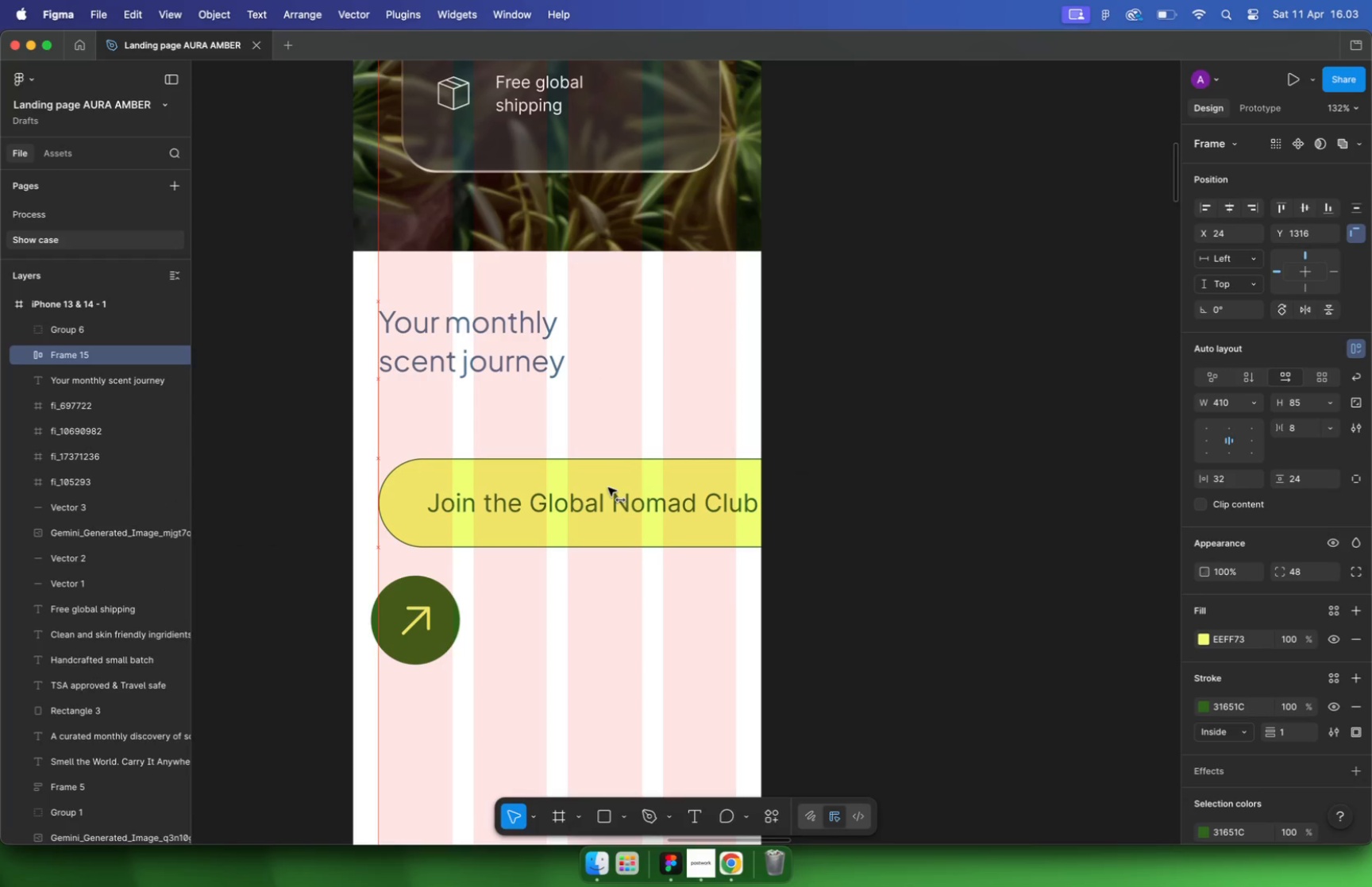 
hold_key(key=ShiftLeft, duration=1.66)
 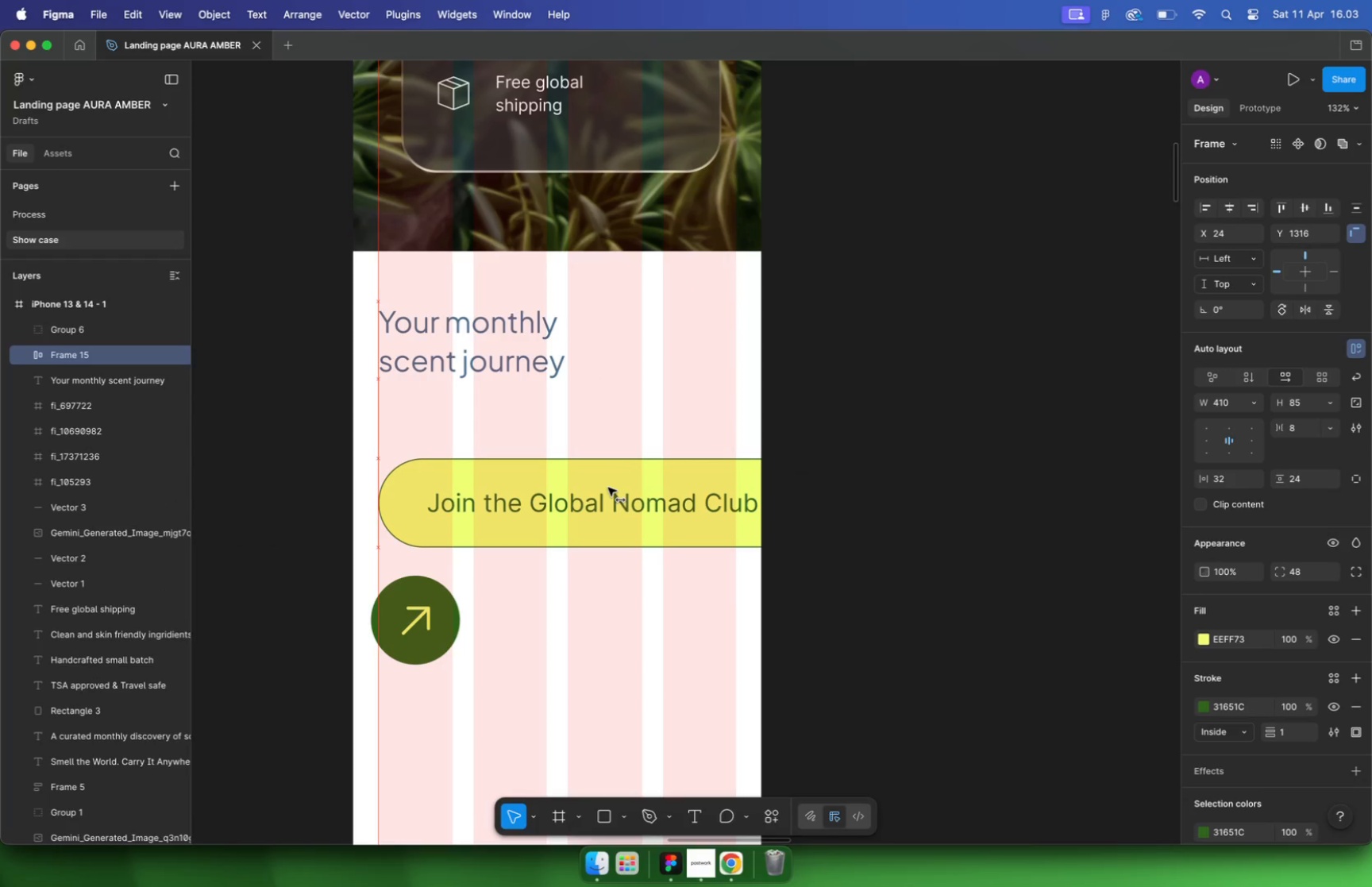 
key(Alt+ArrowDown)
 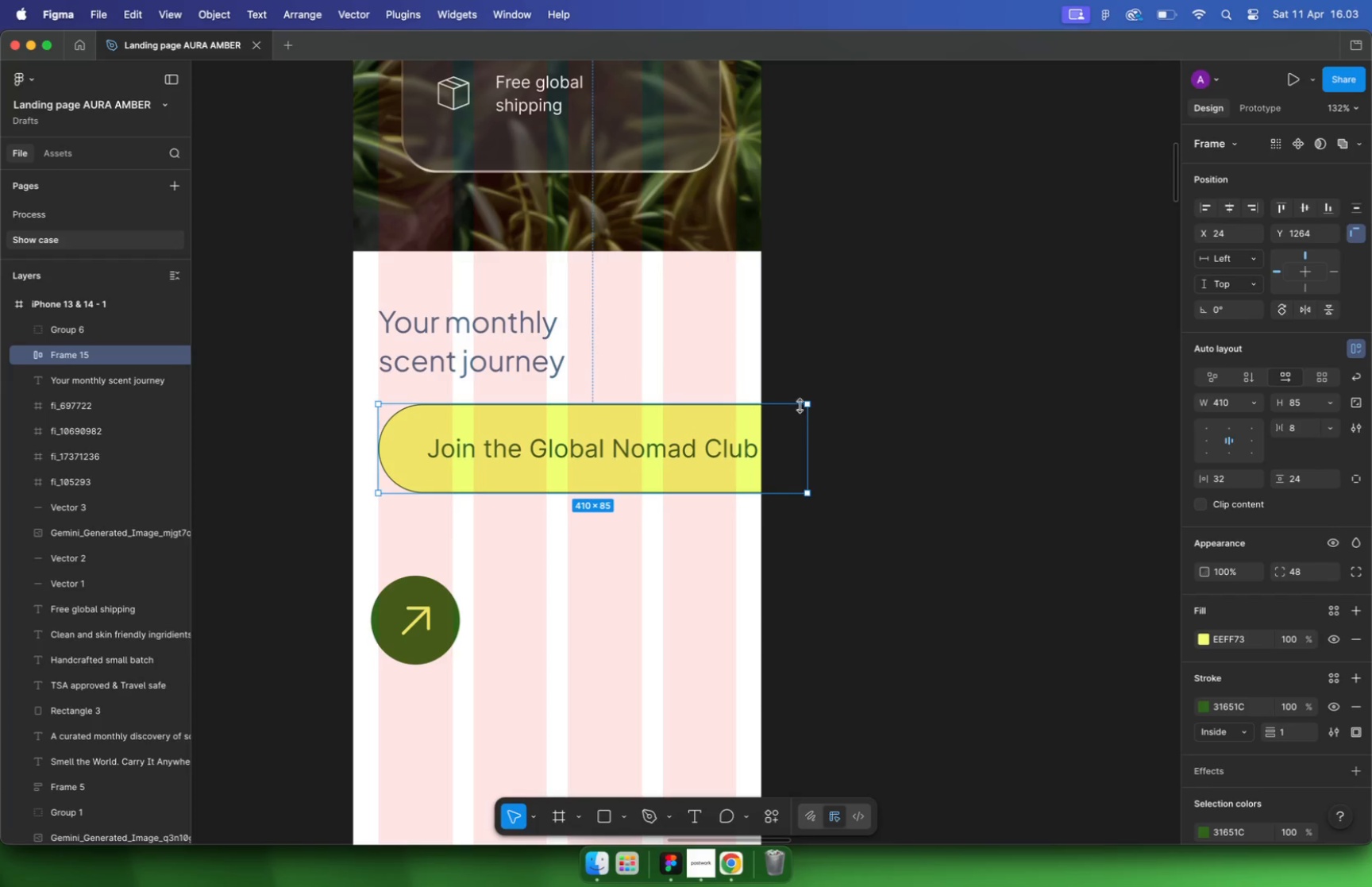 
left_click_drag(start_coordinate=[807, 431], to_coordinate=[736, 434])
 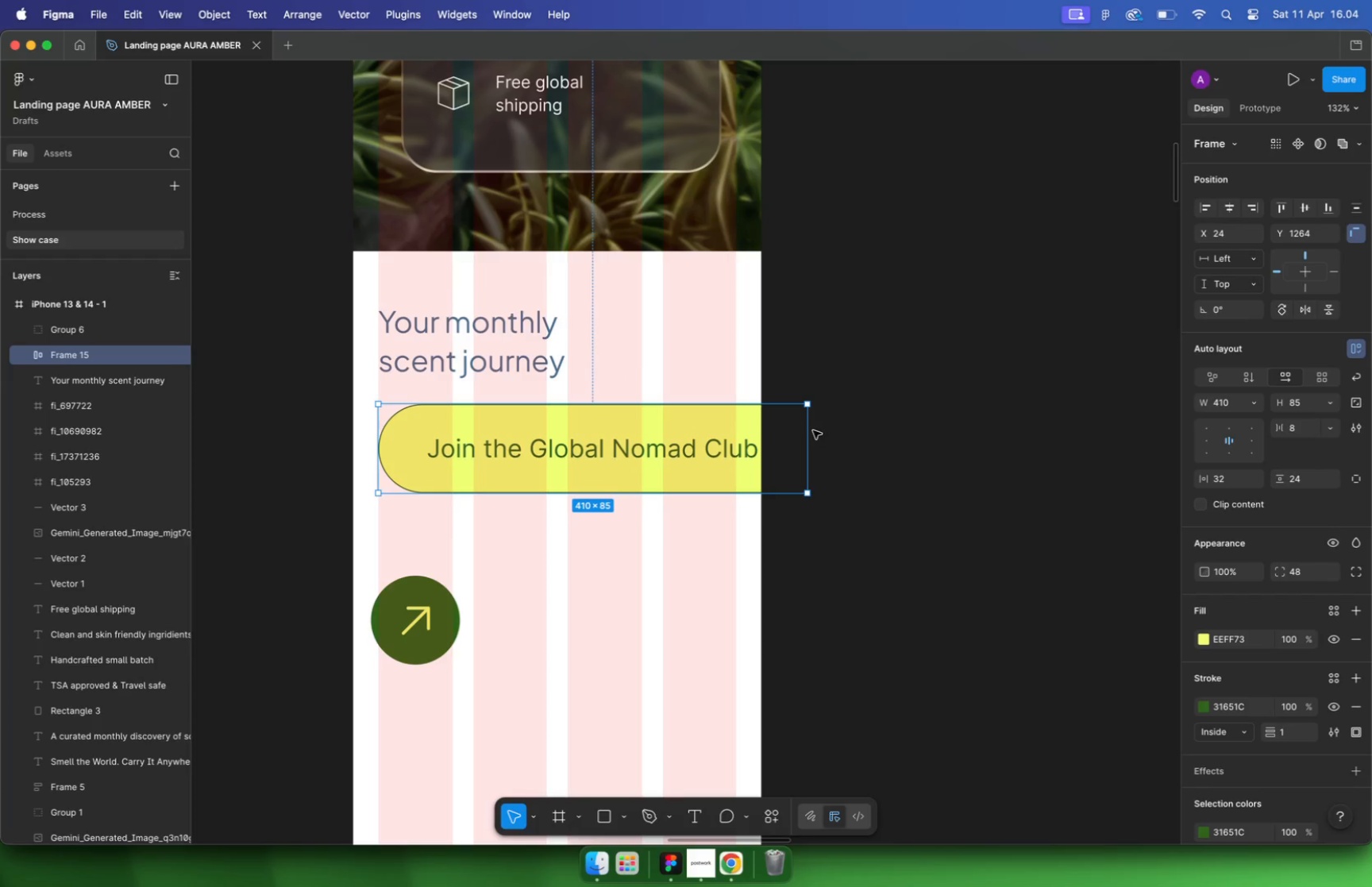 
hold_key(key=CommandLeft, duration=0.37)
 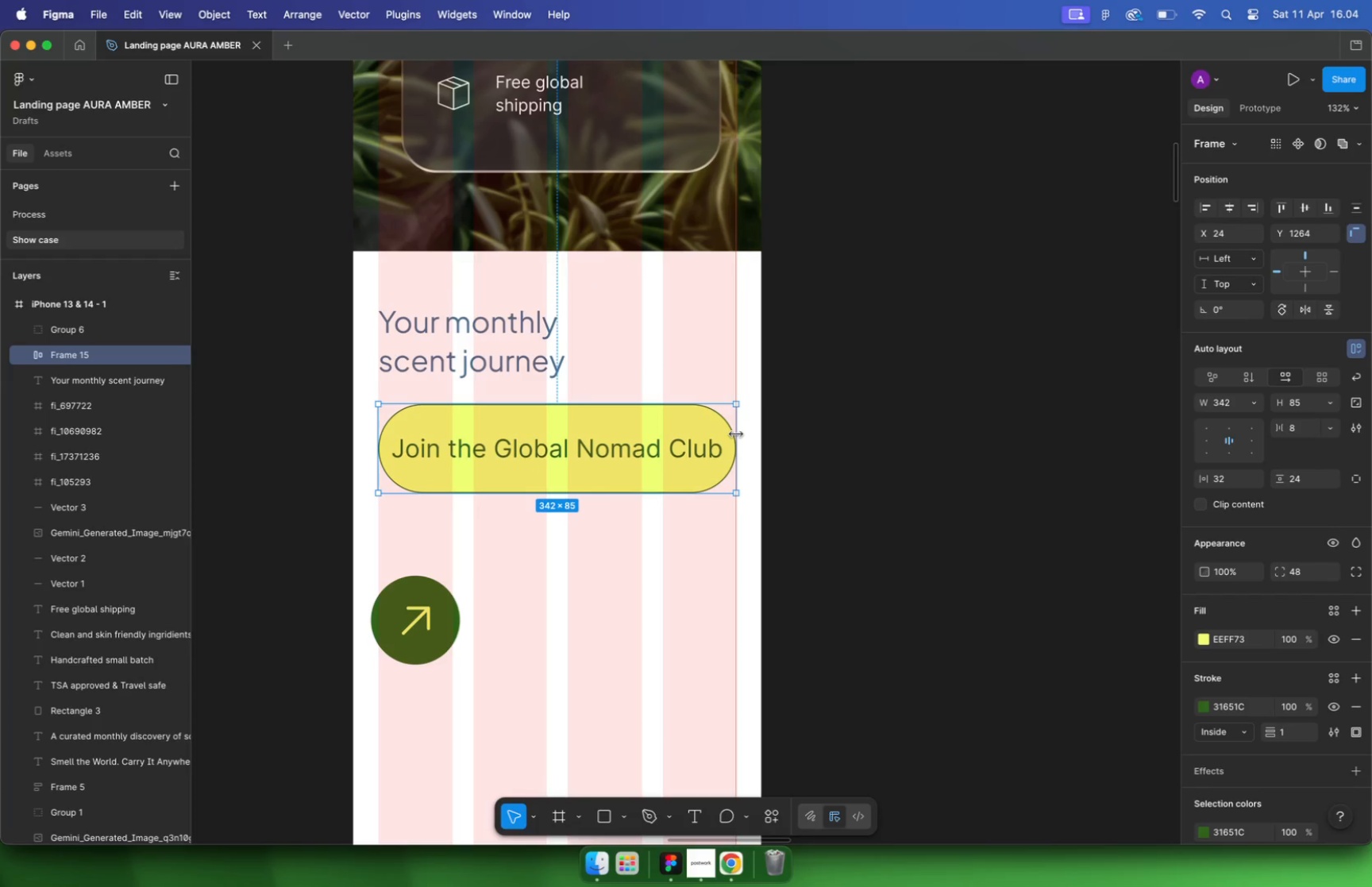 
type(18)
 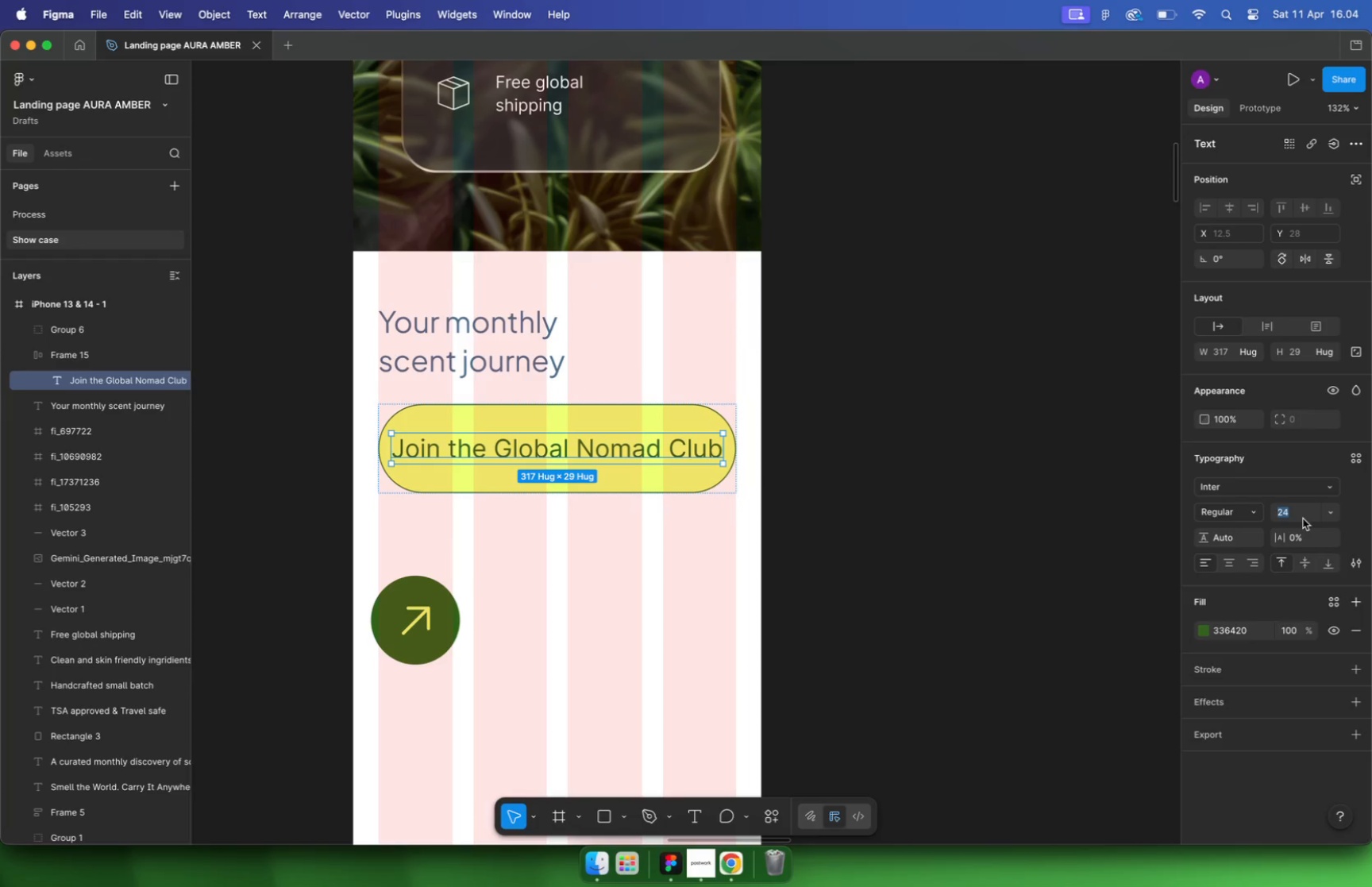 
key(Enter)
 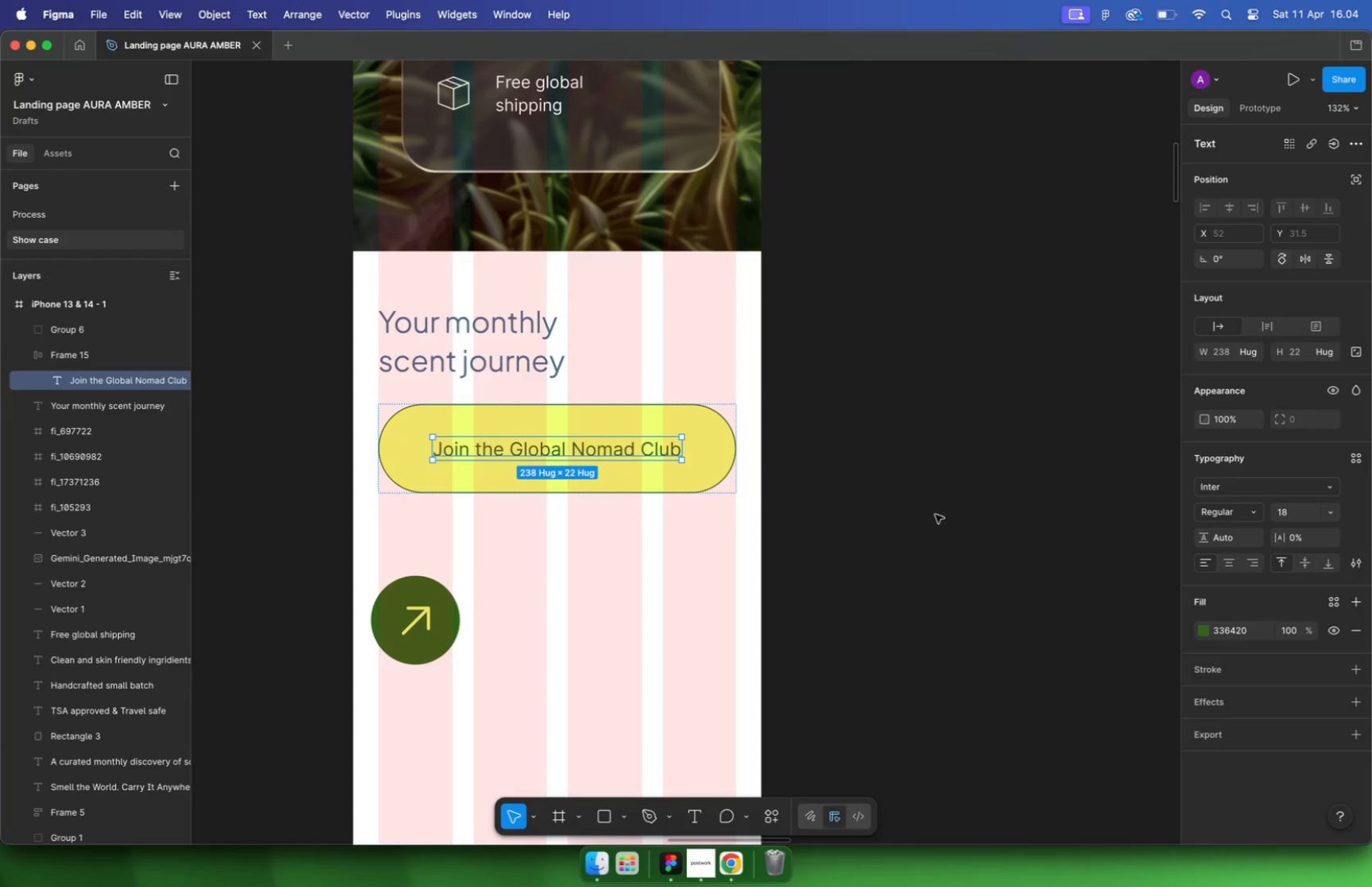 
left_click([1301, 517])
 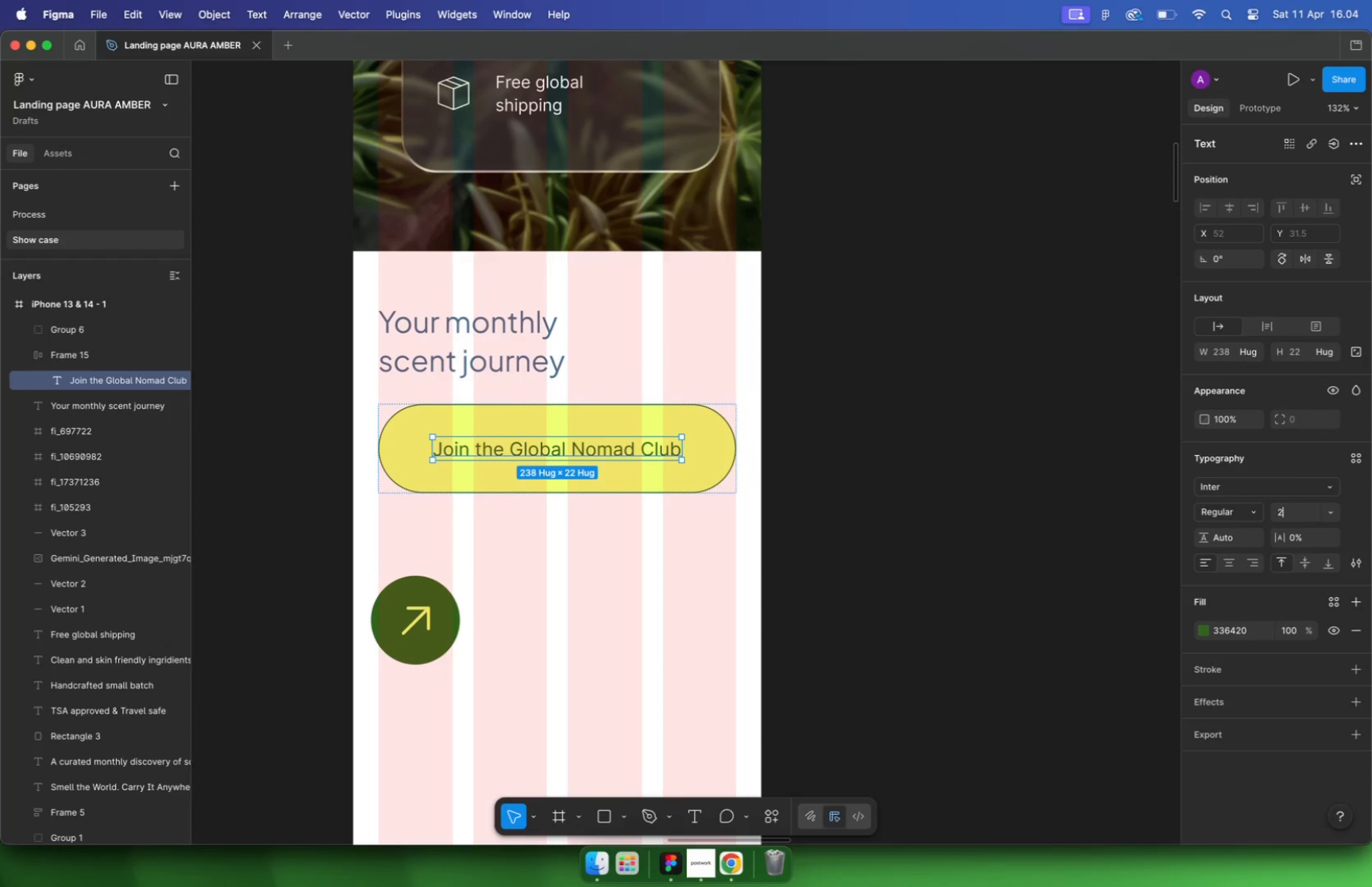 
type(20)
 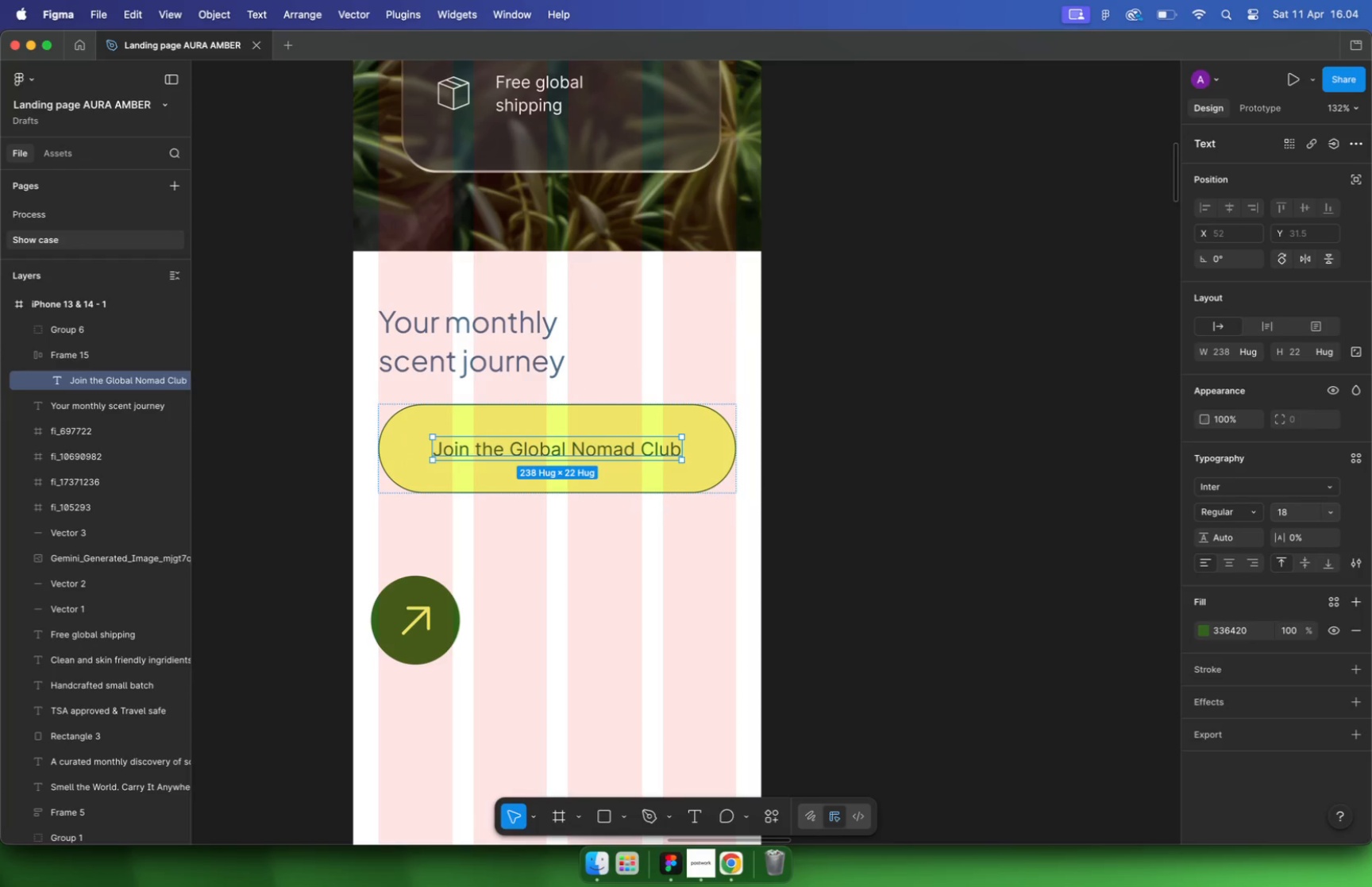 
key(Enter)
 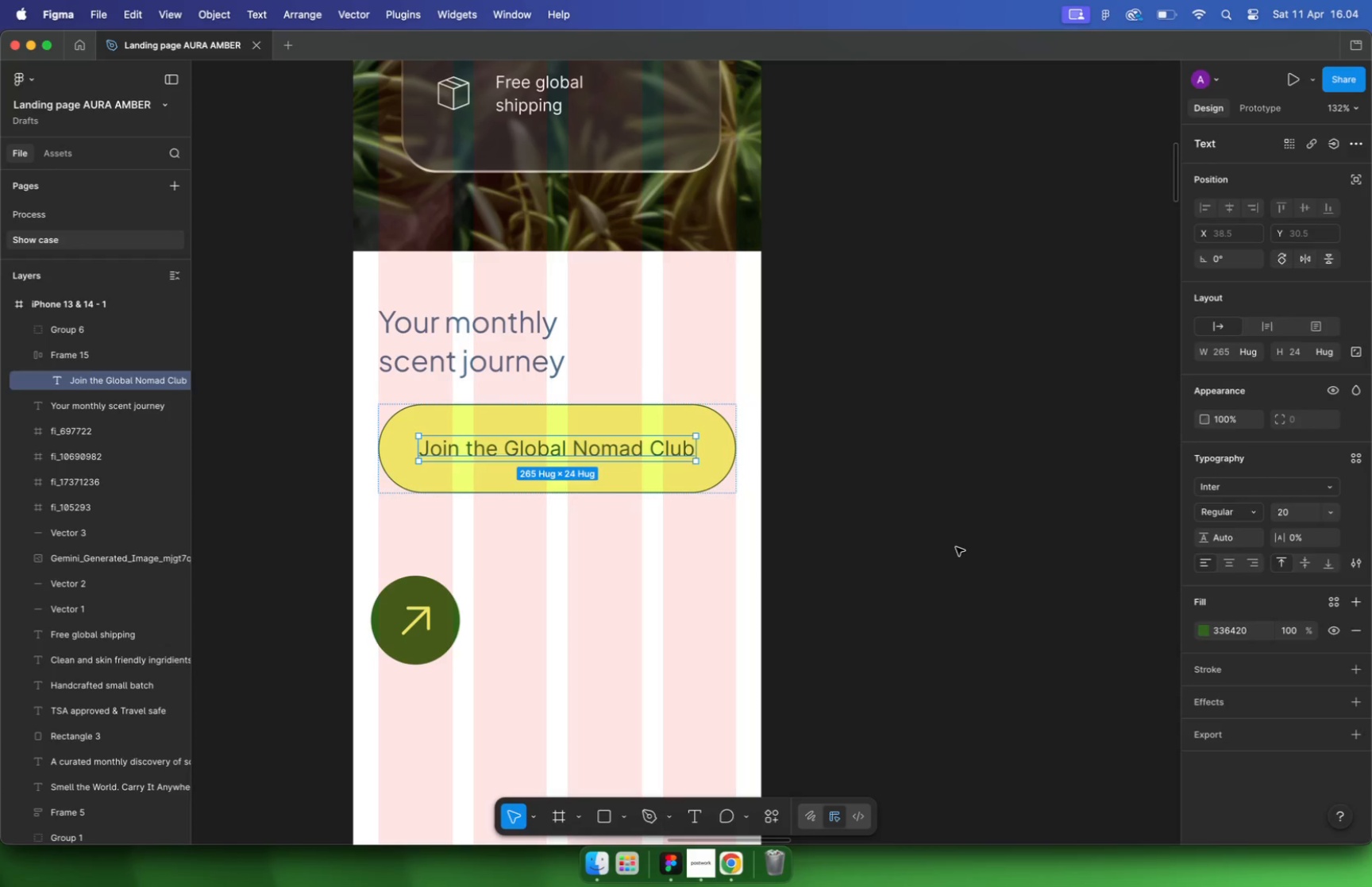 
left_click([642, 411])
 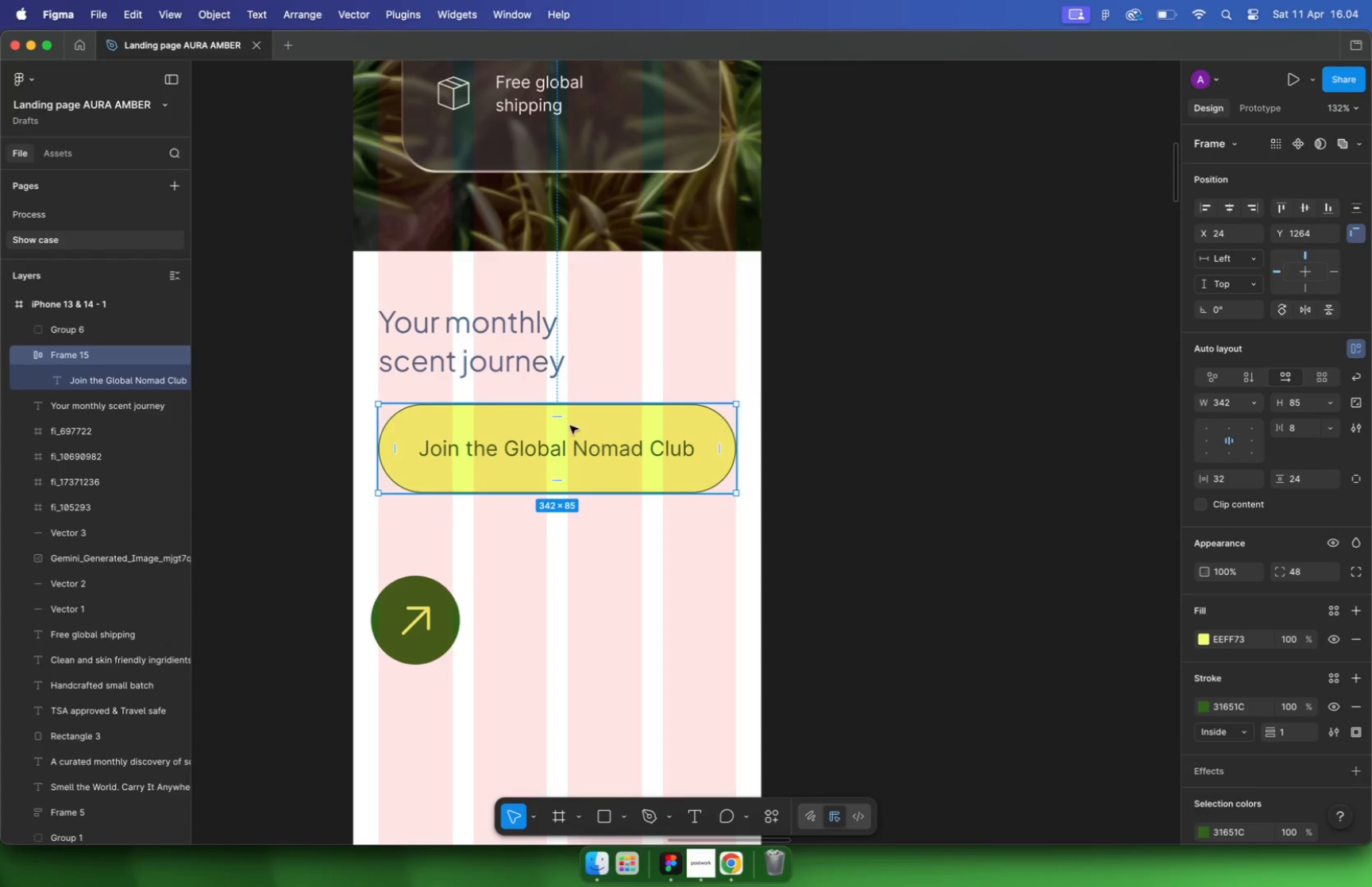 
left_click([561, 418])
 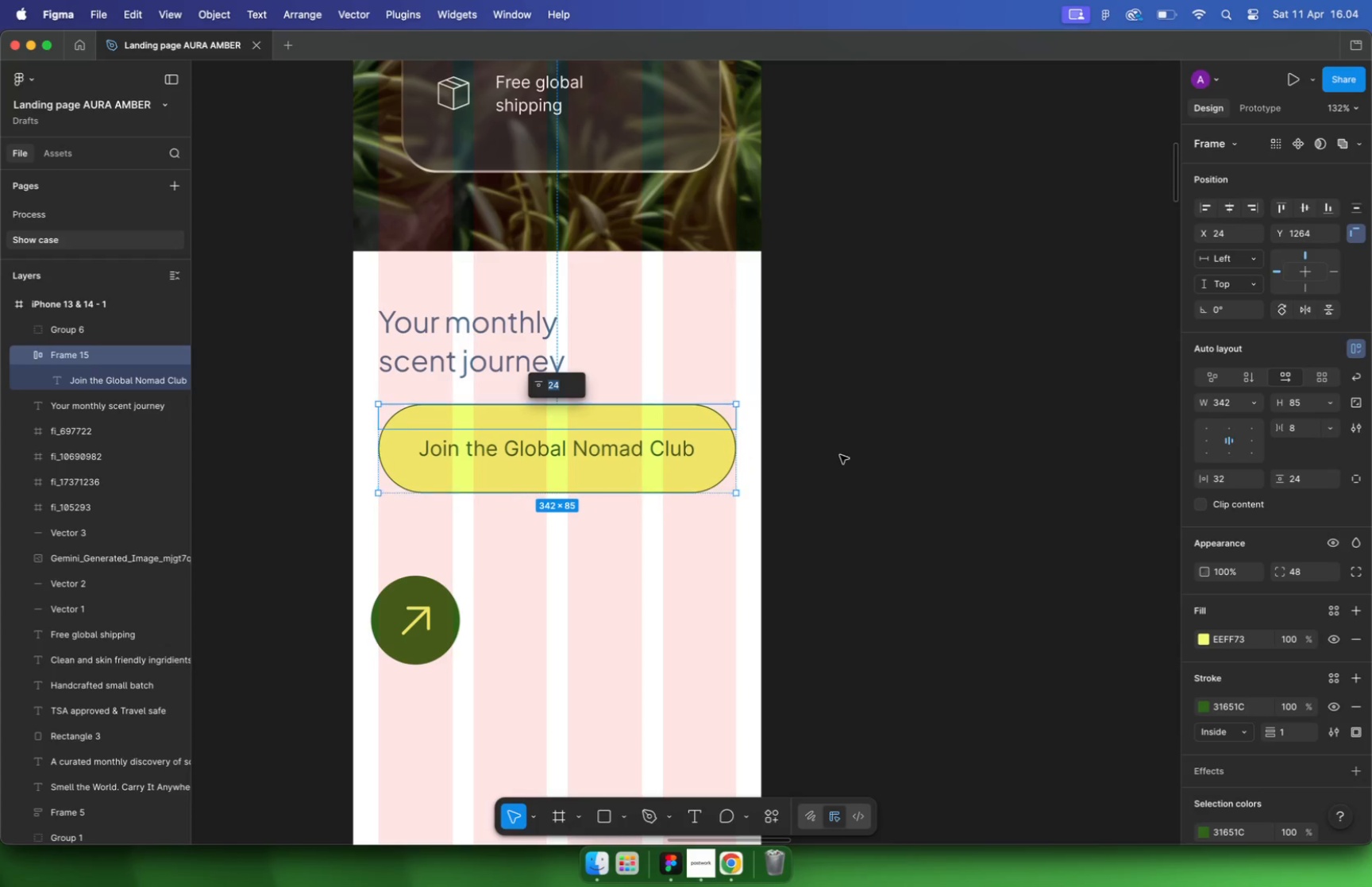 
left_click([1321, 474])
 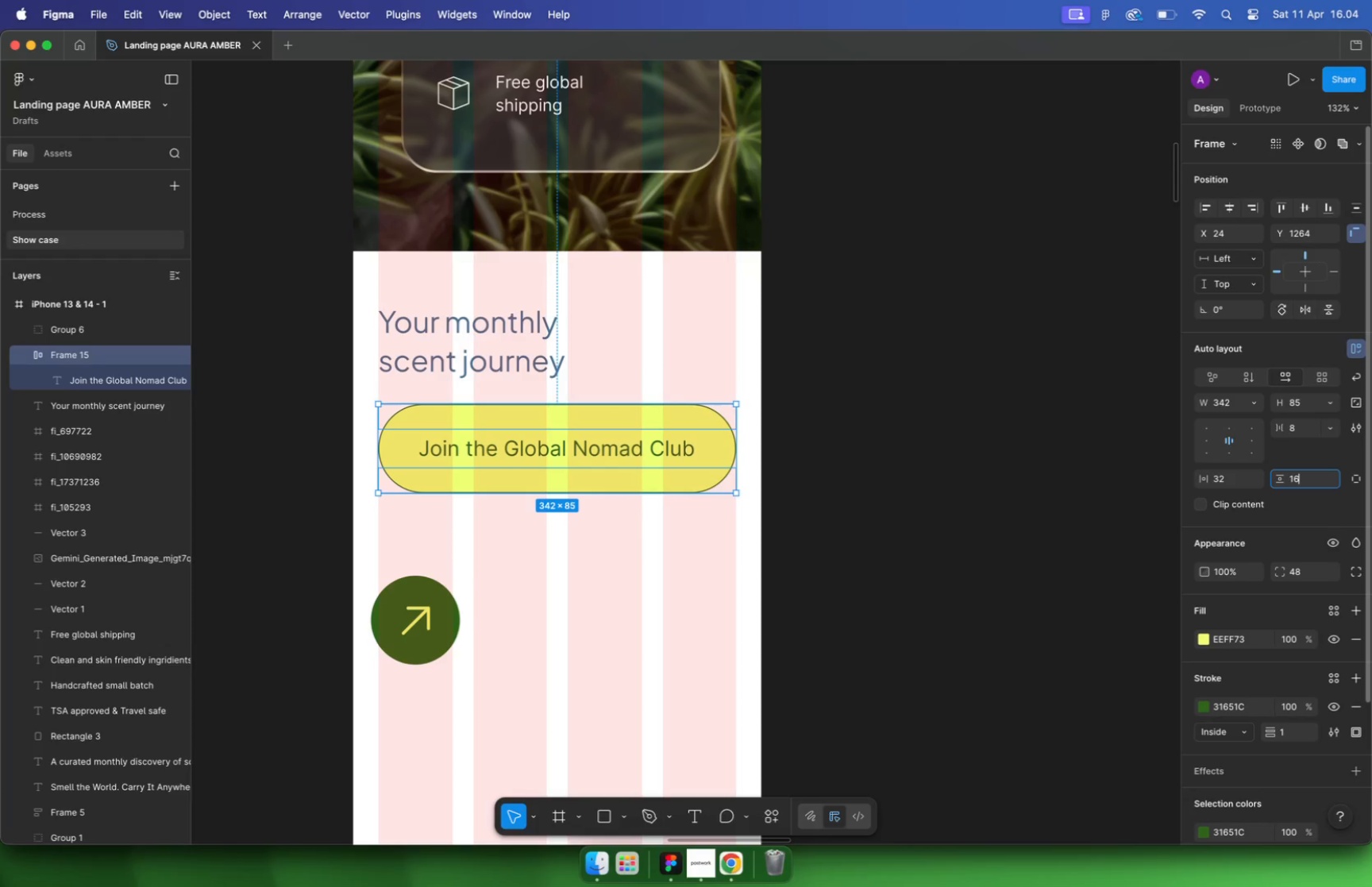 
type(16)
 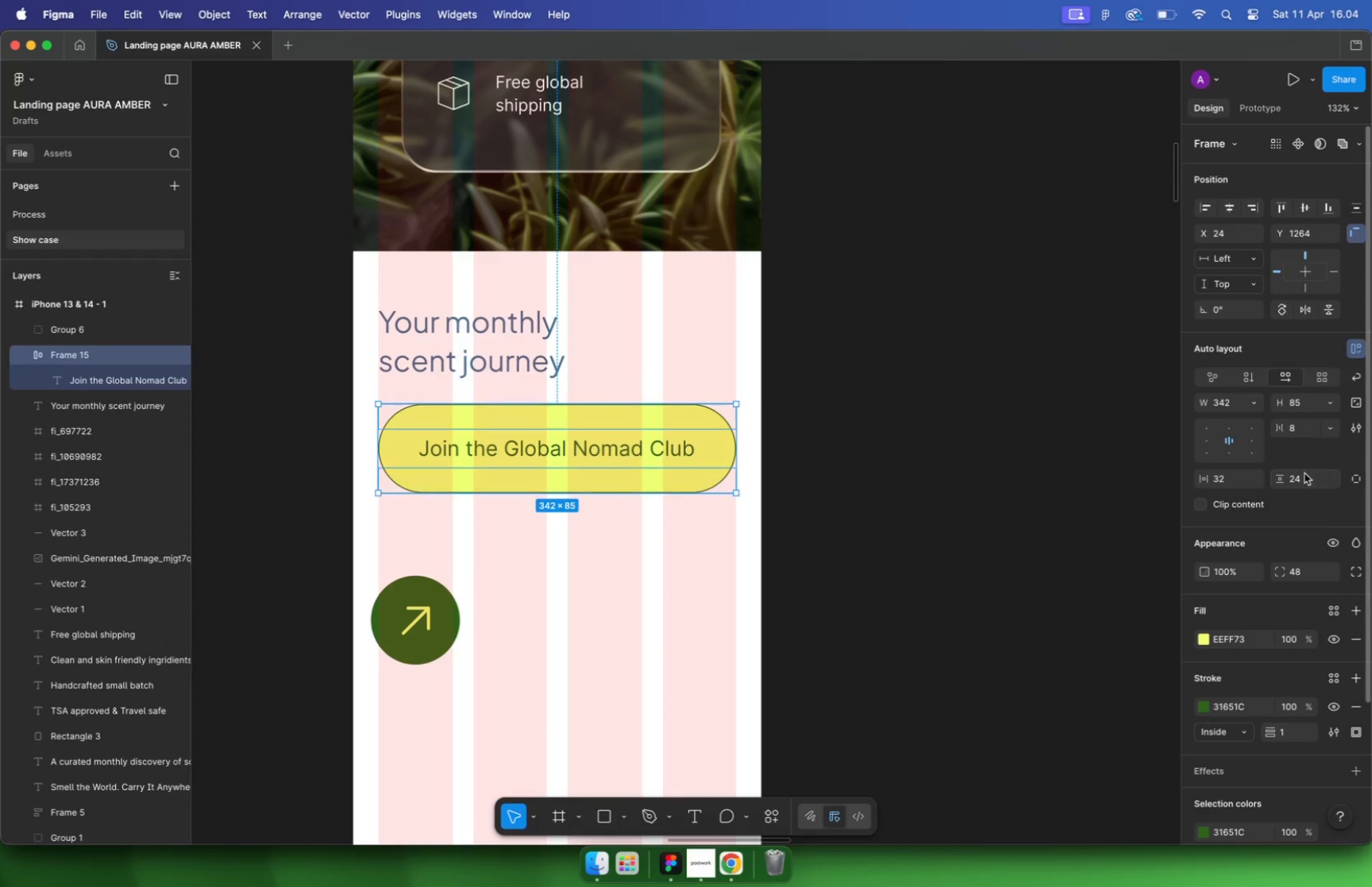 
key(Enter)
 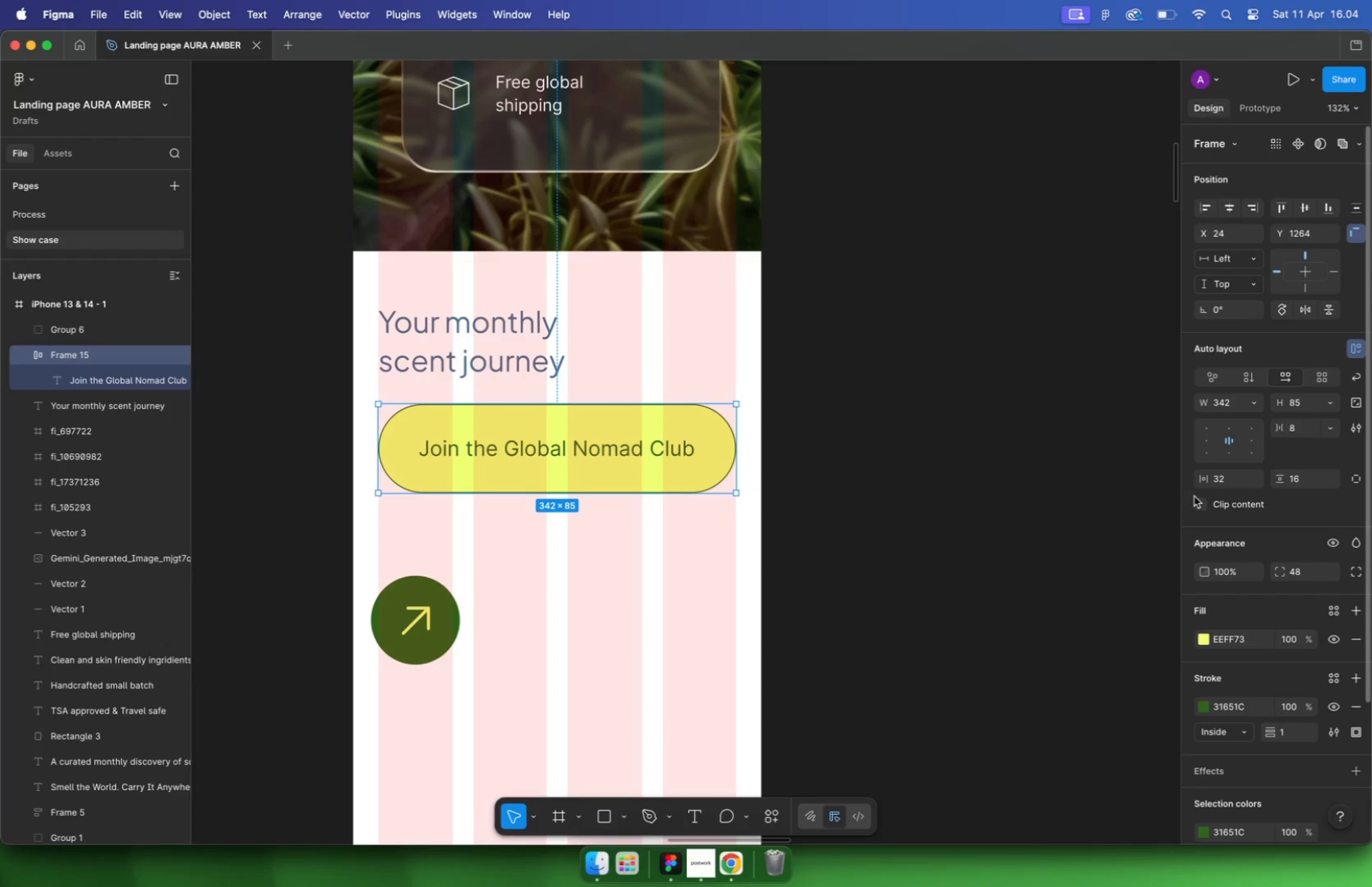 
left_click([974, 515])
 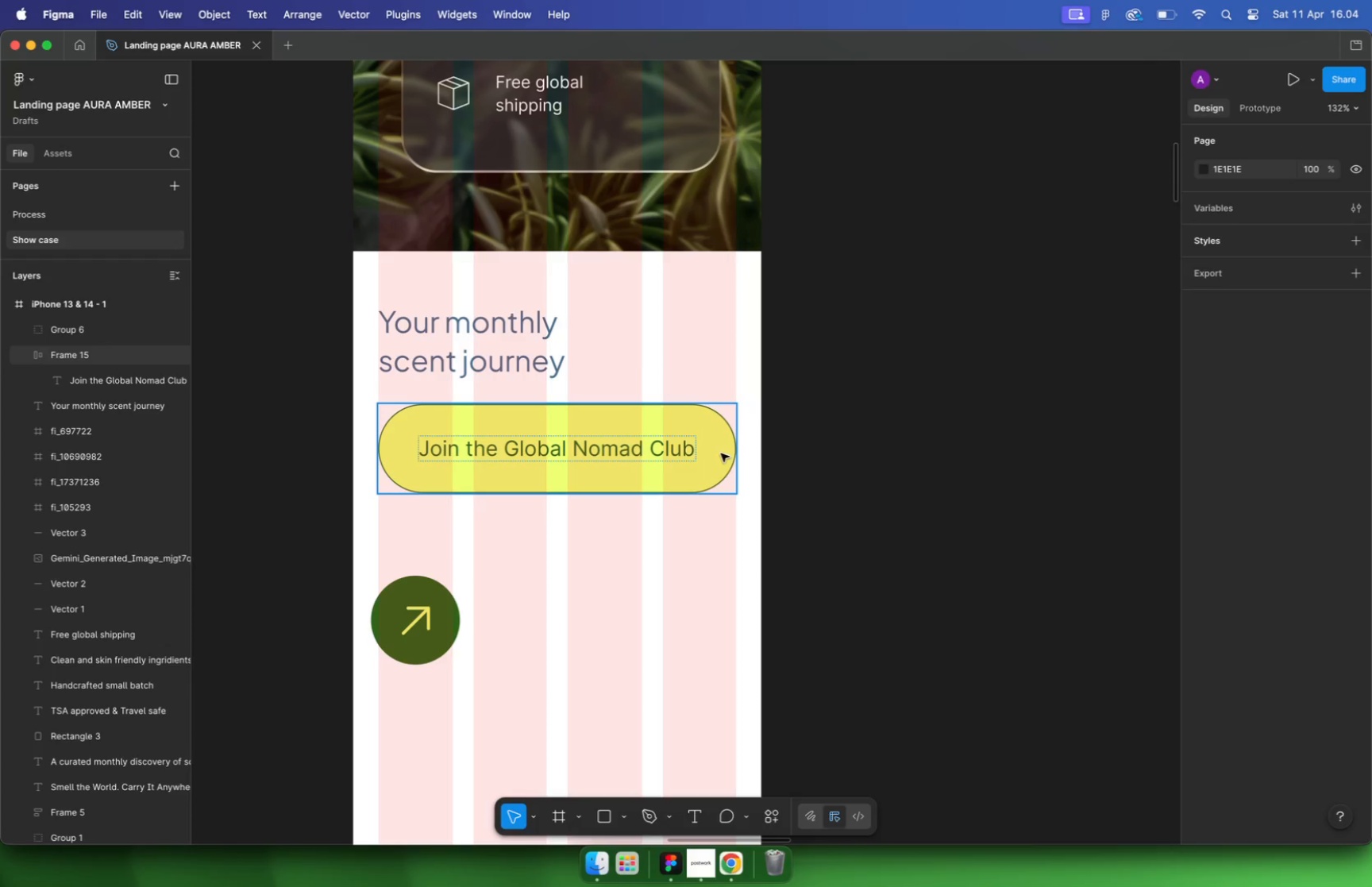 
left_click([719, 453])
 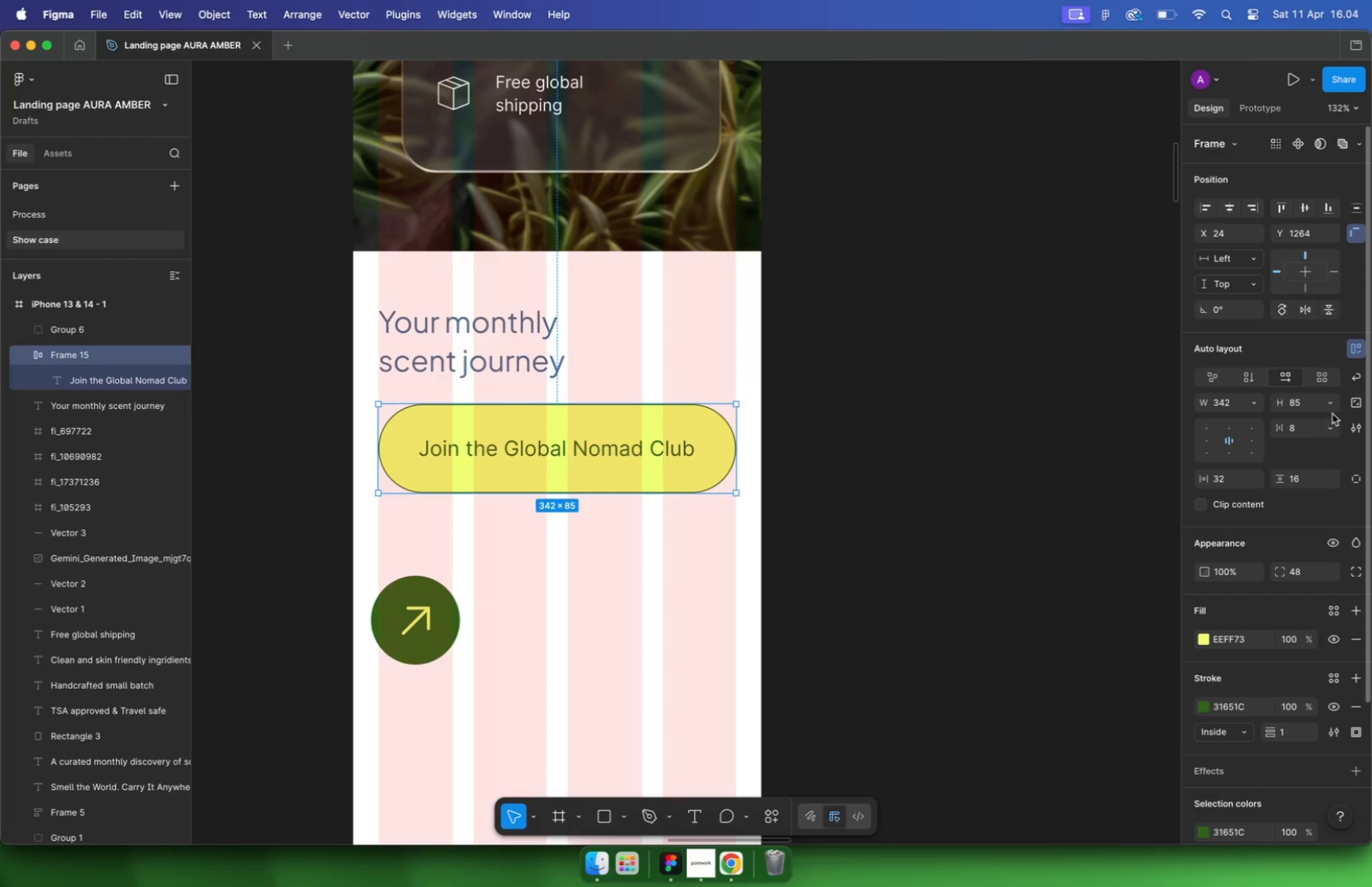 
left_click([1335, 407])
 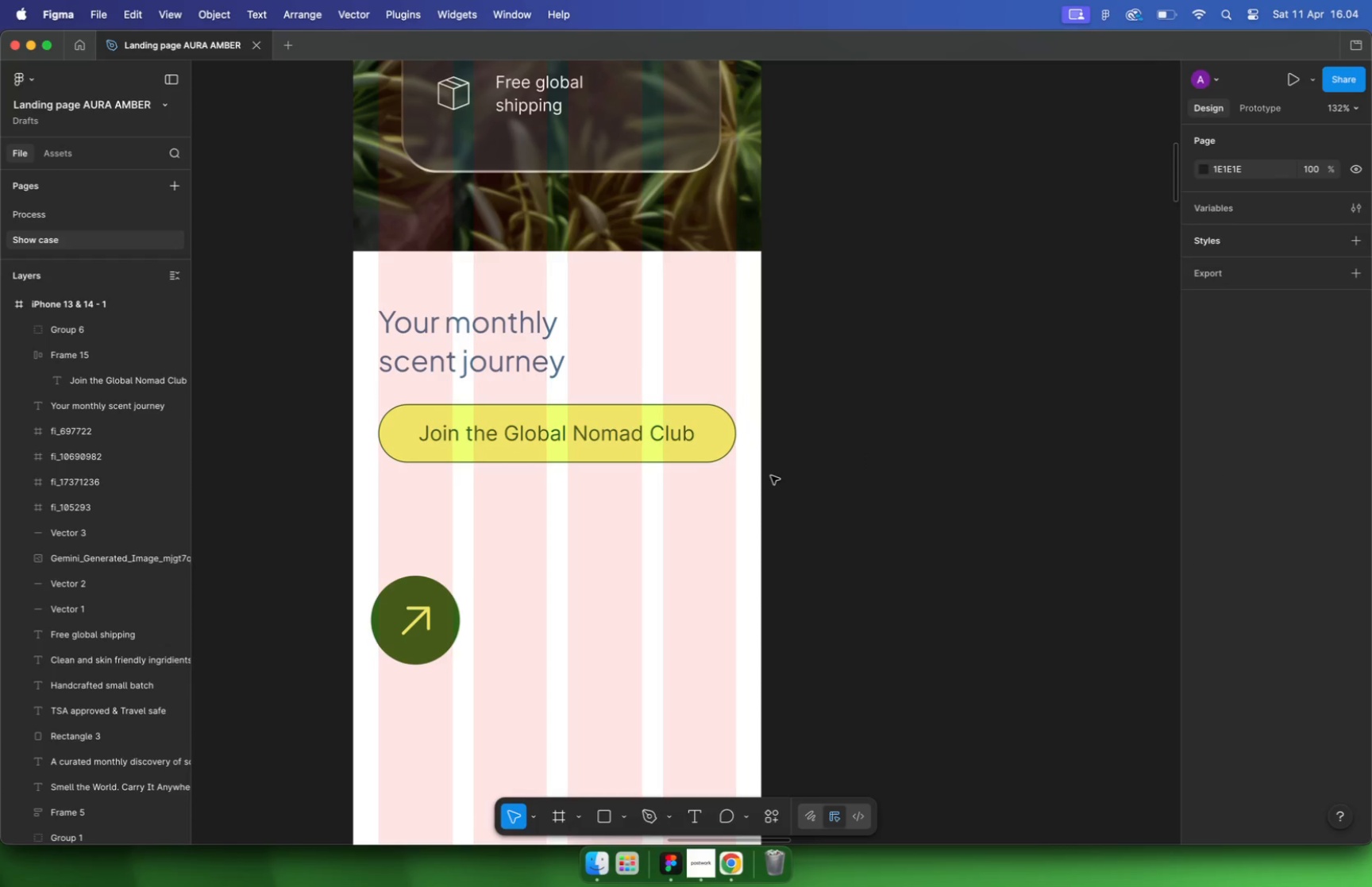 
key(Meta+CommandLeft)
 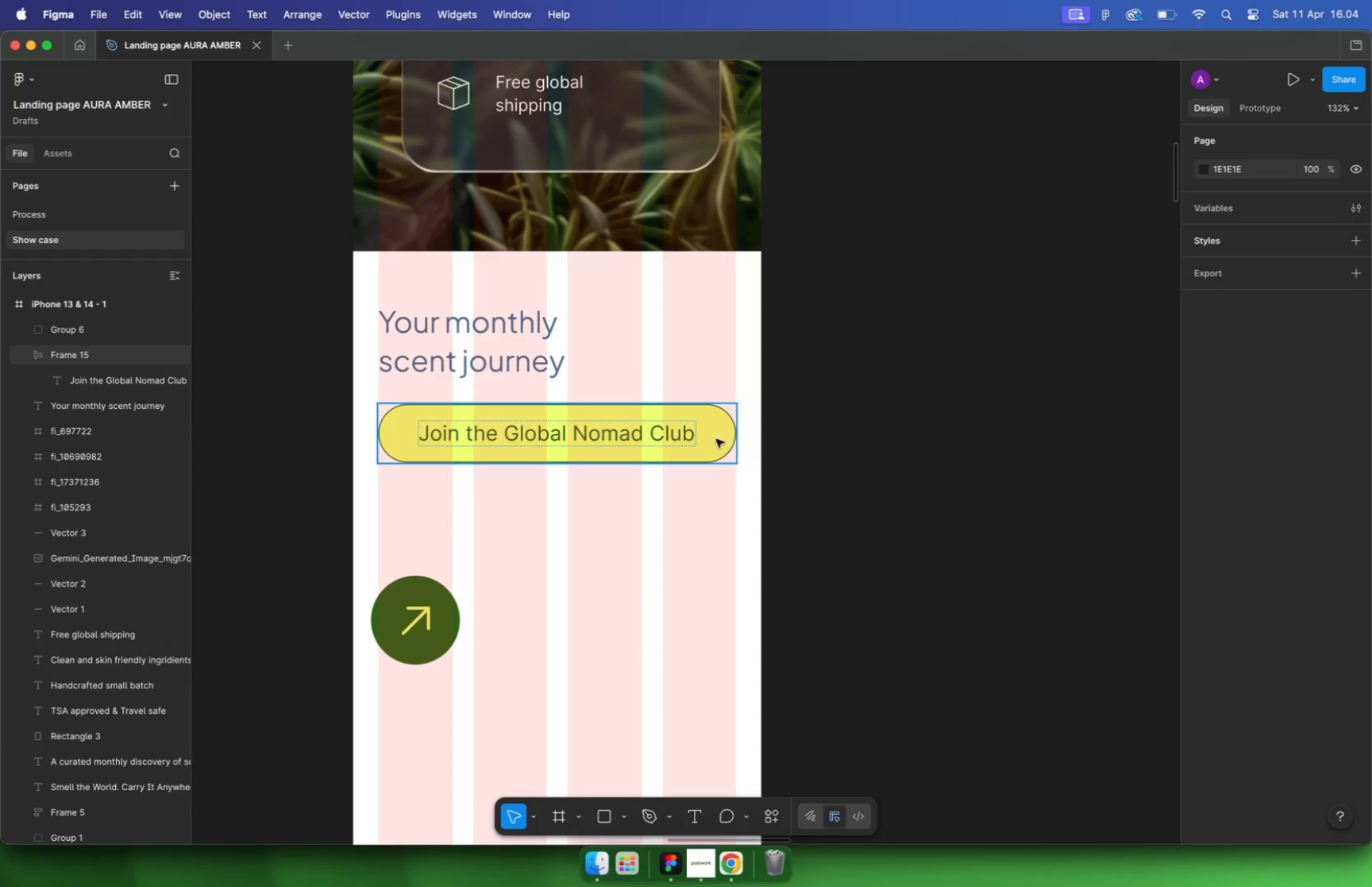 
left_click([715, 438])
 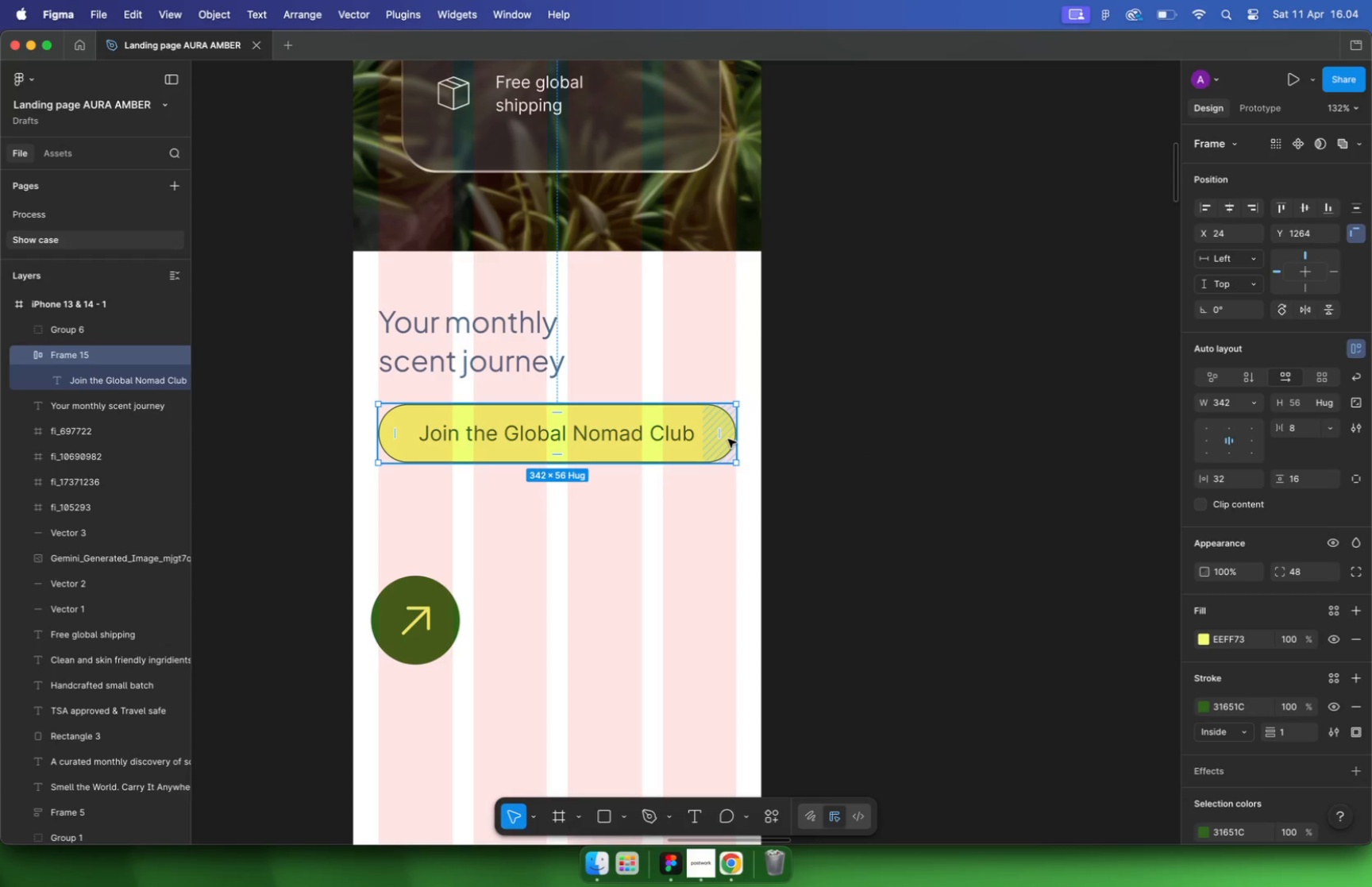 
left_click([834, 460])
 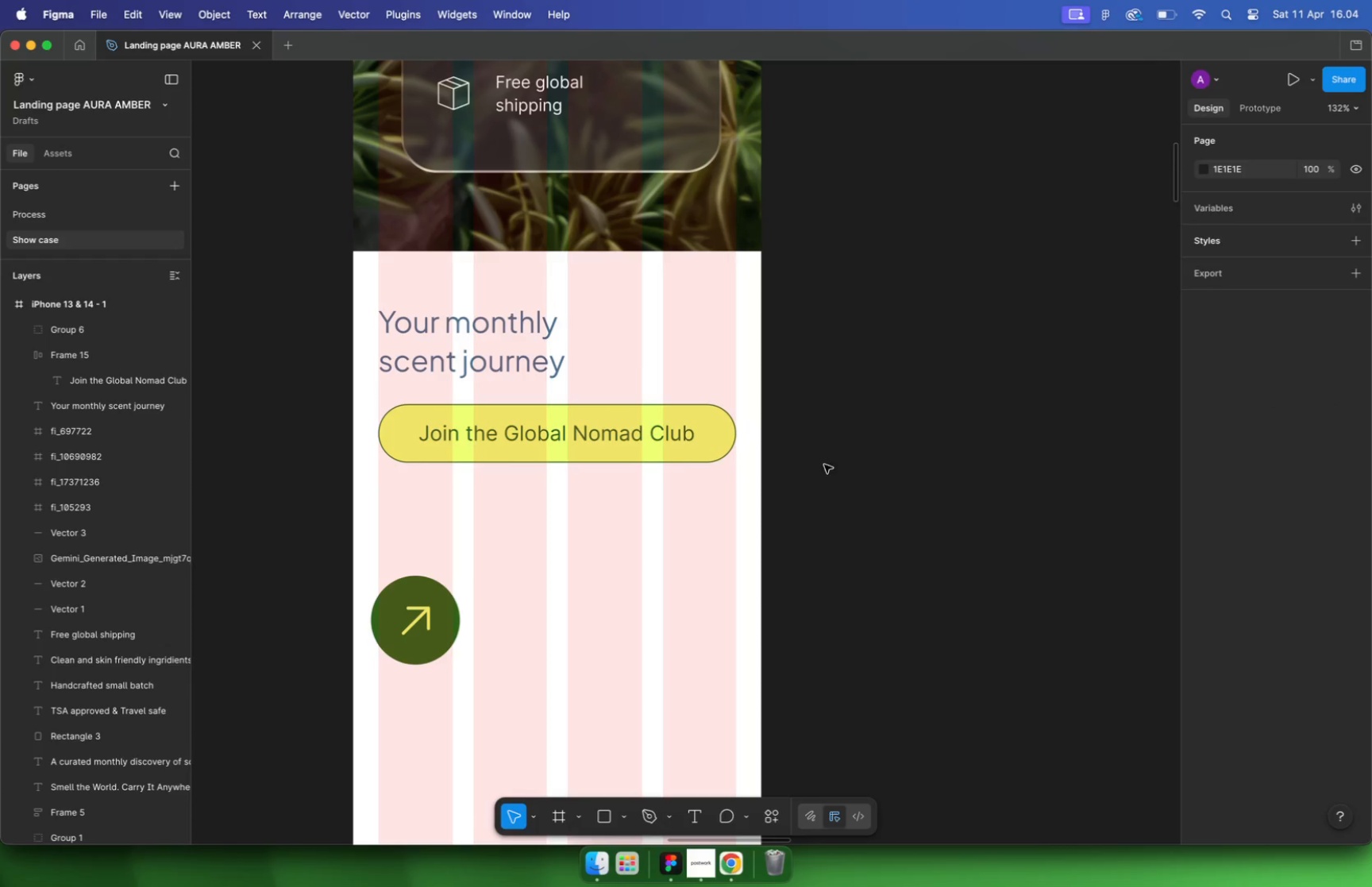 
left_click([436, 609])
 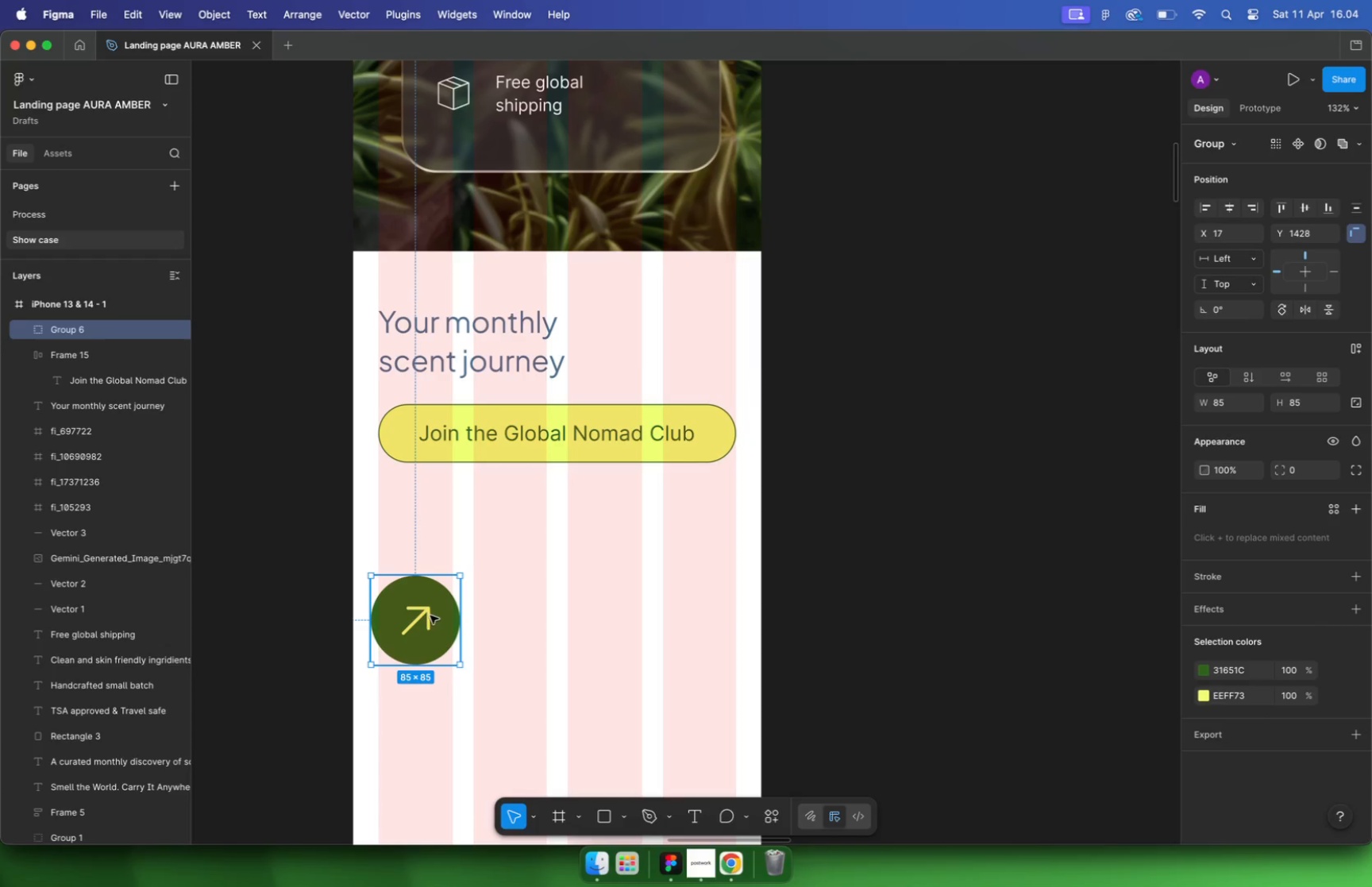 
left_click([730, 442])
 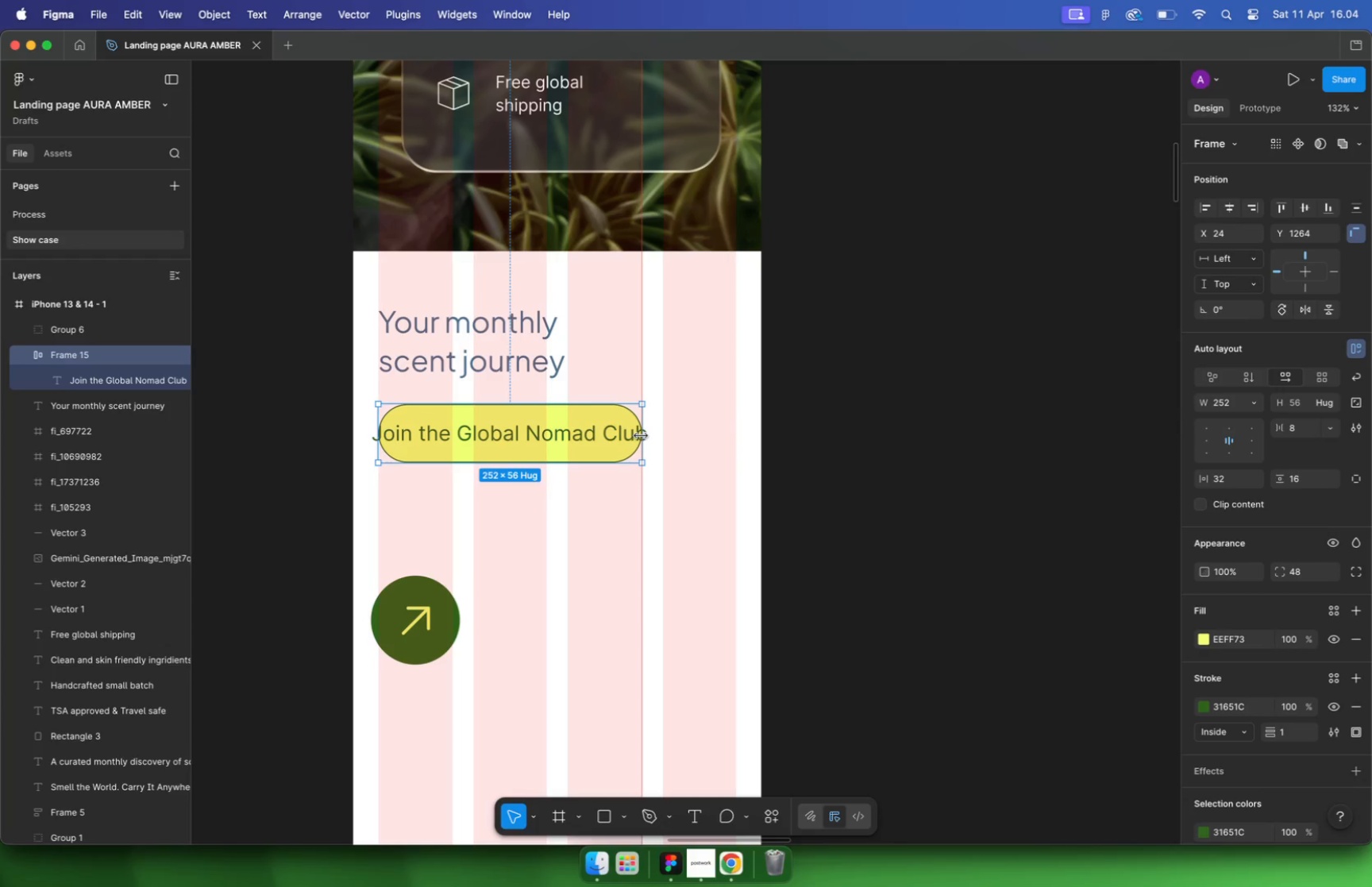 
left_click_drag(start_coordinate=[739, 439], to_coordinate=[641, 436])
 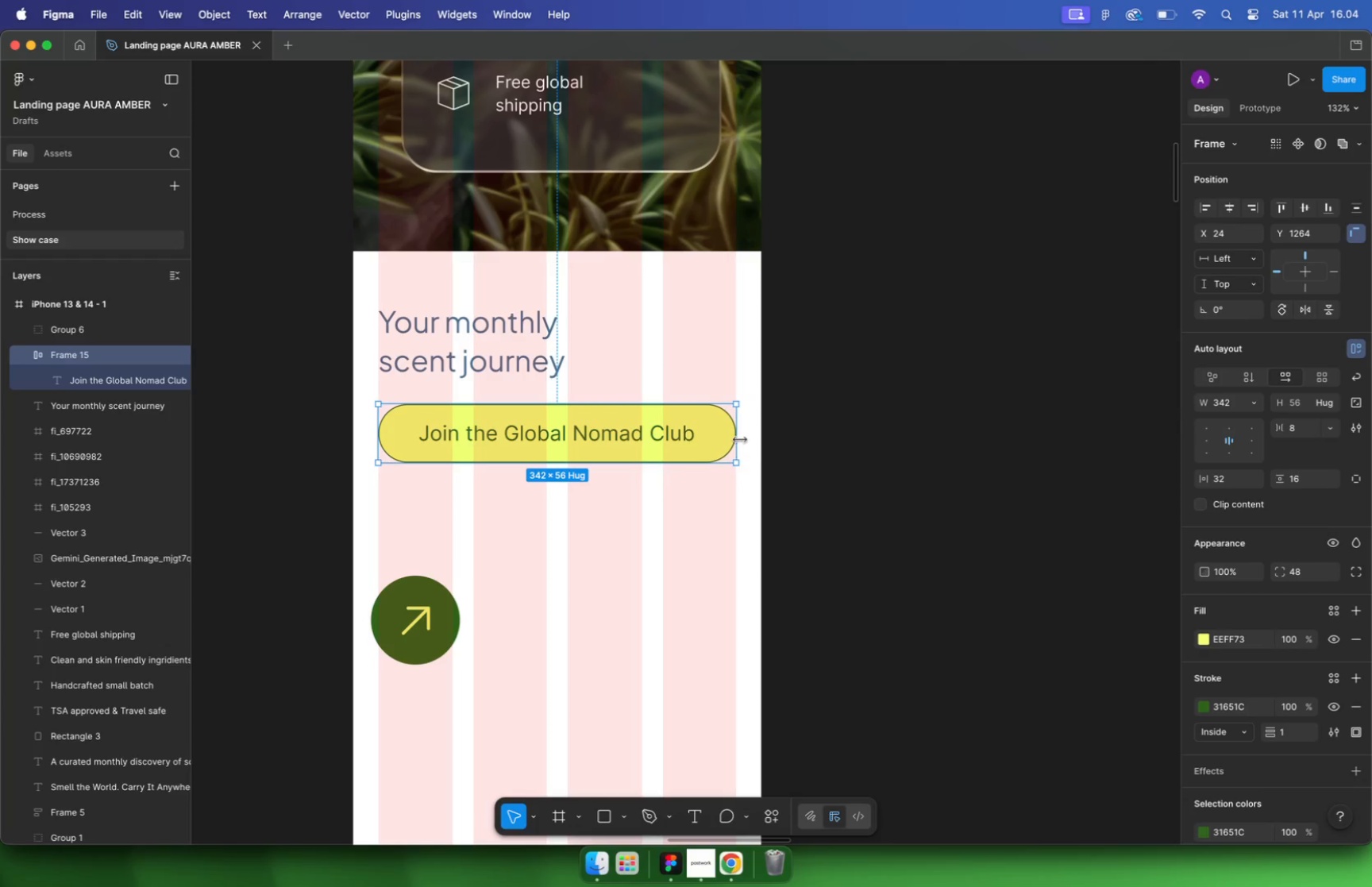 
key(Meta+CommandLeft)
 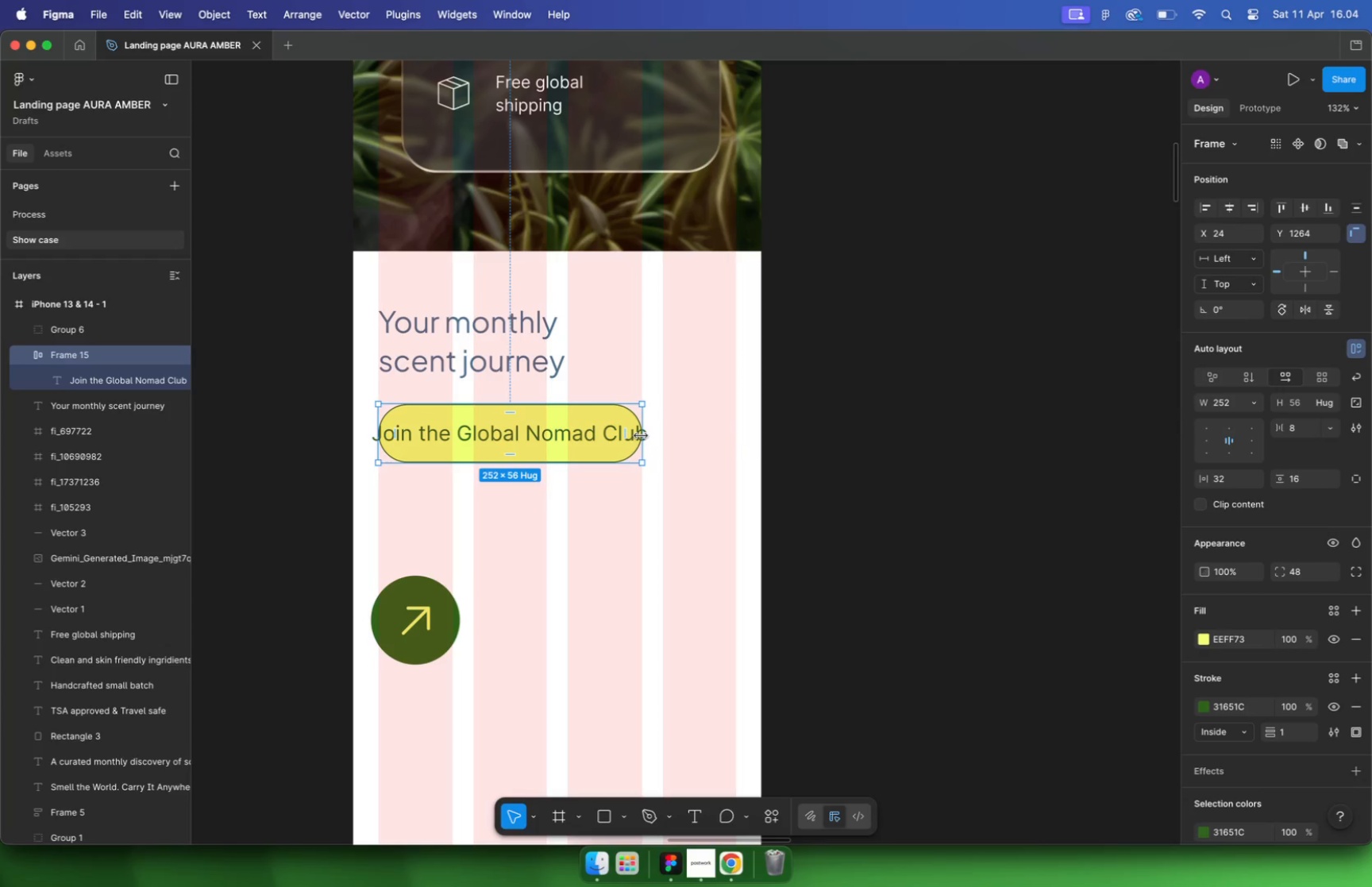 
key(Meta+Z)
 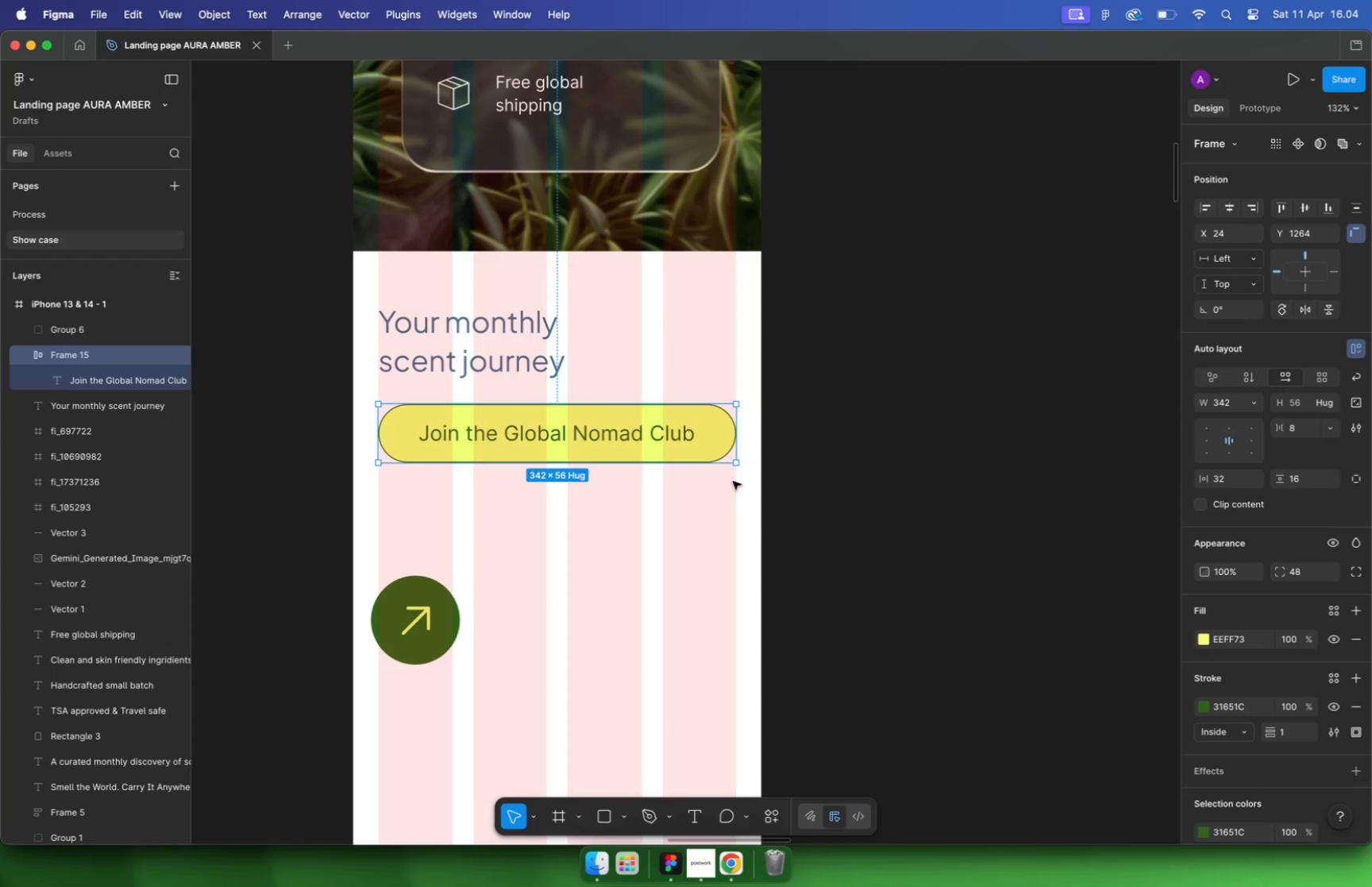 
left_click([700, 544])
 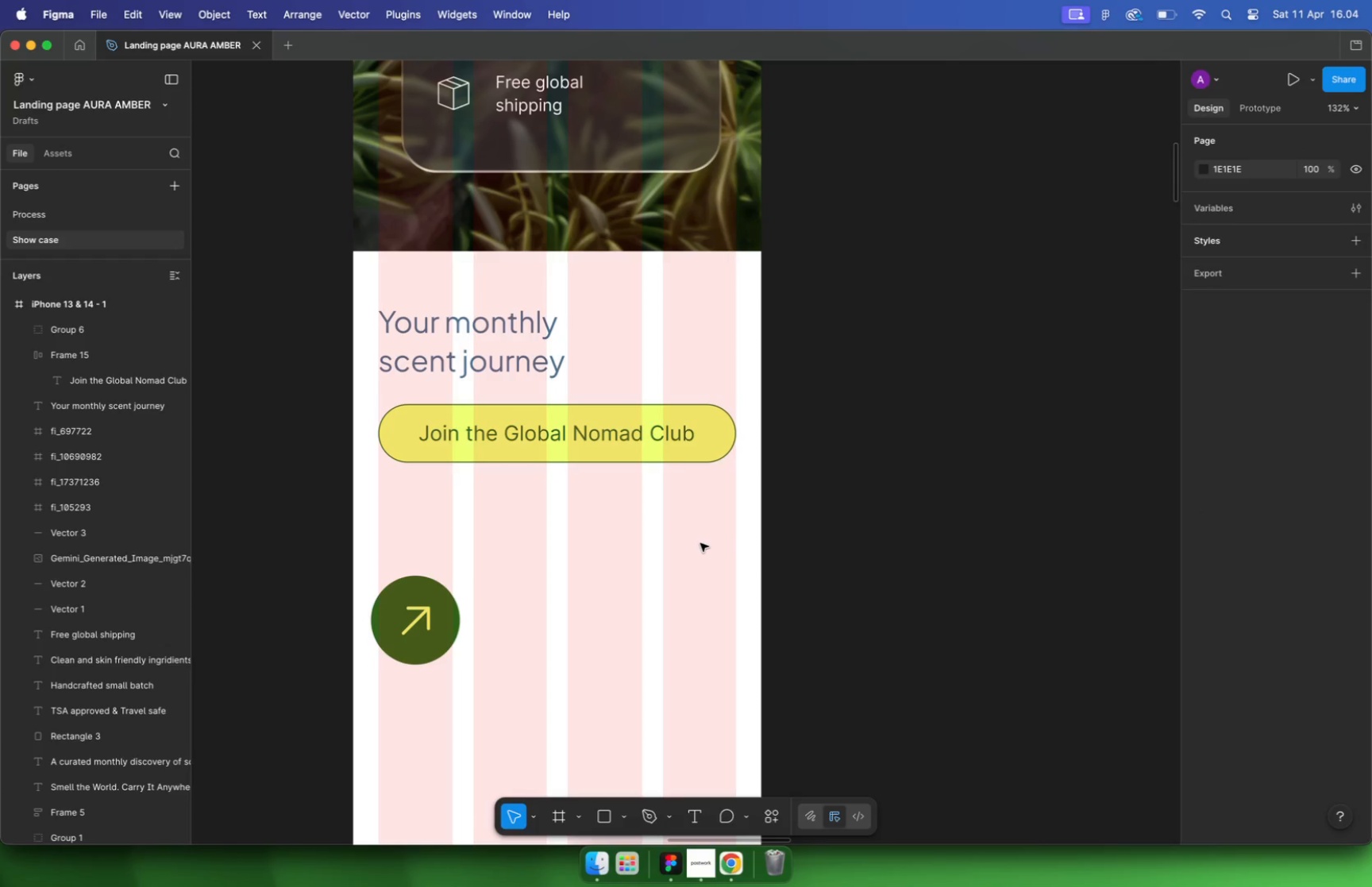 
left_click([395, 612])
 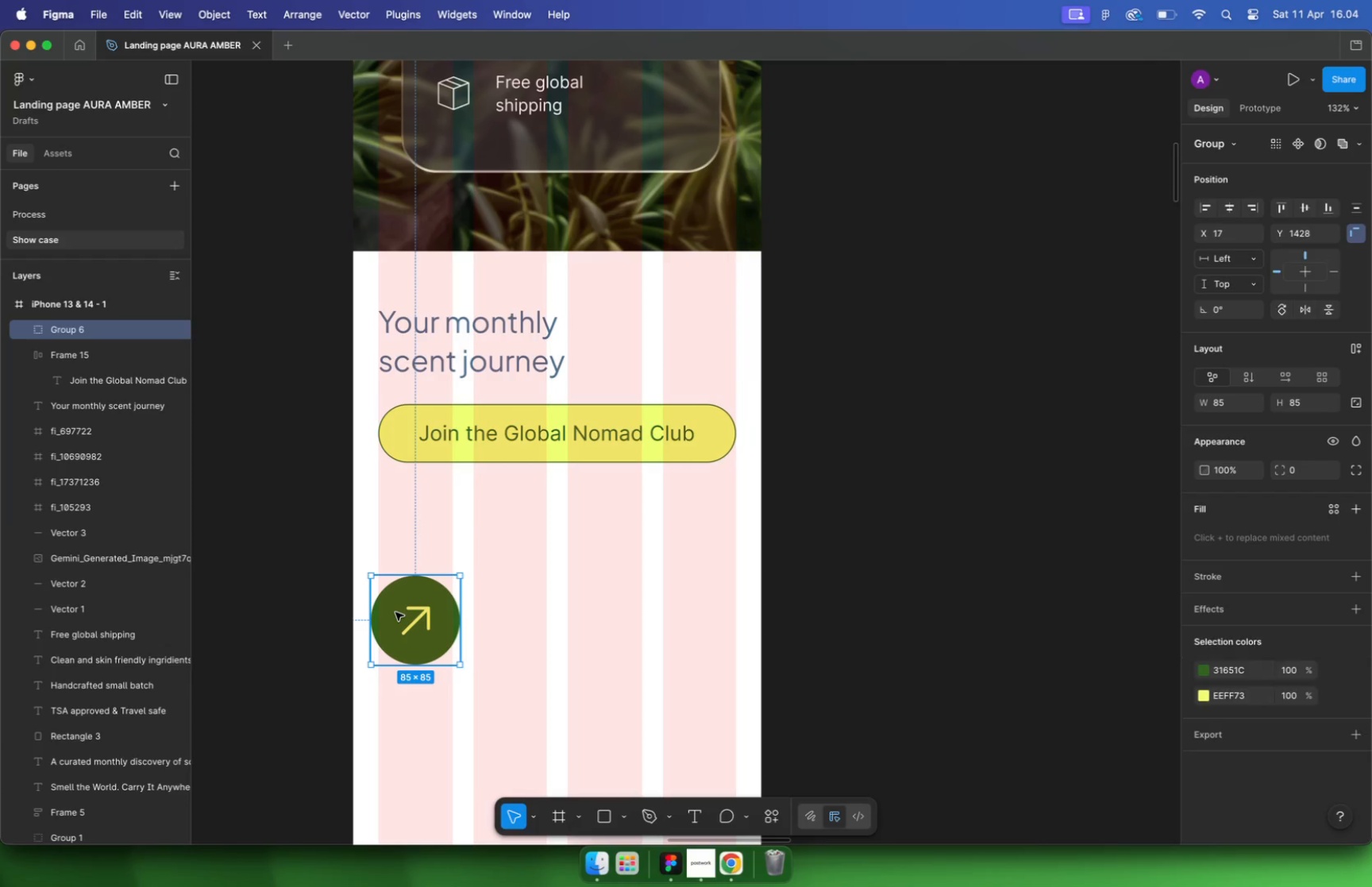 
key(Backspace)
 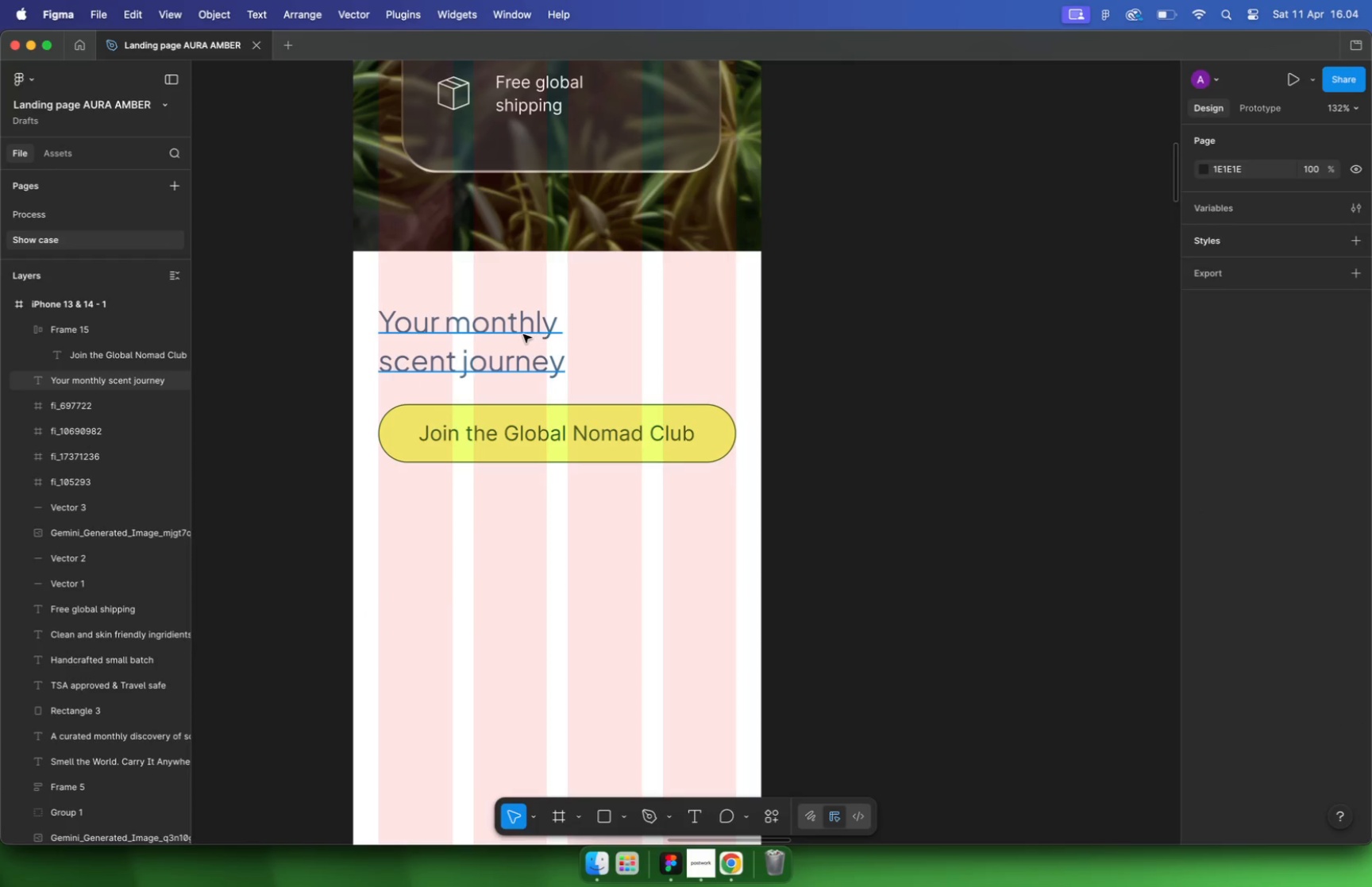 
key(Meta+Z)
 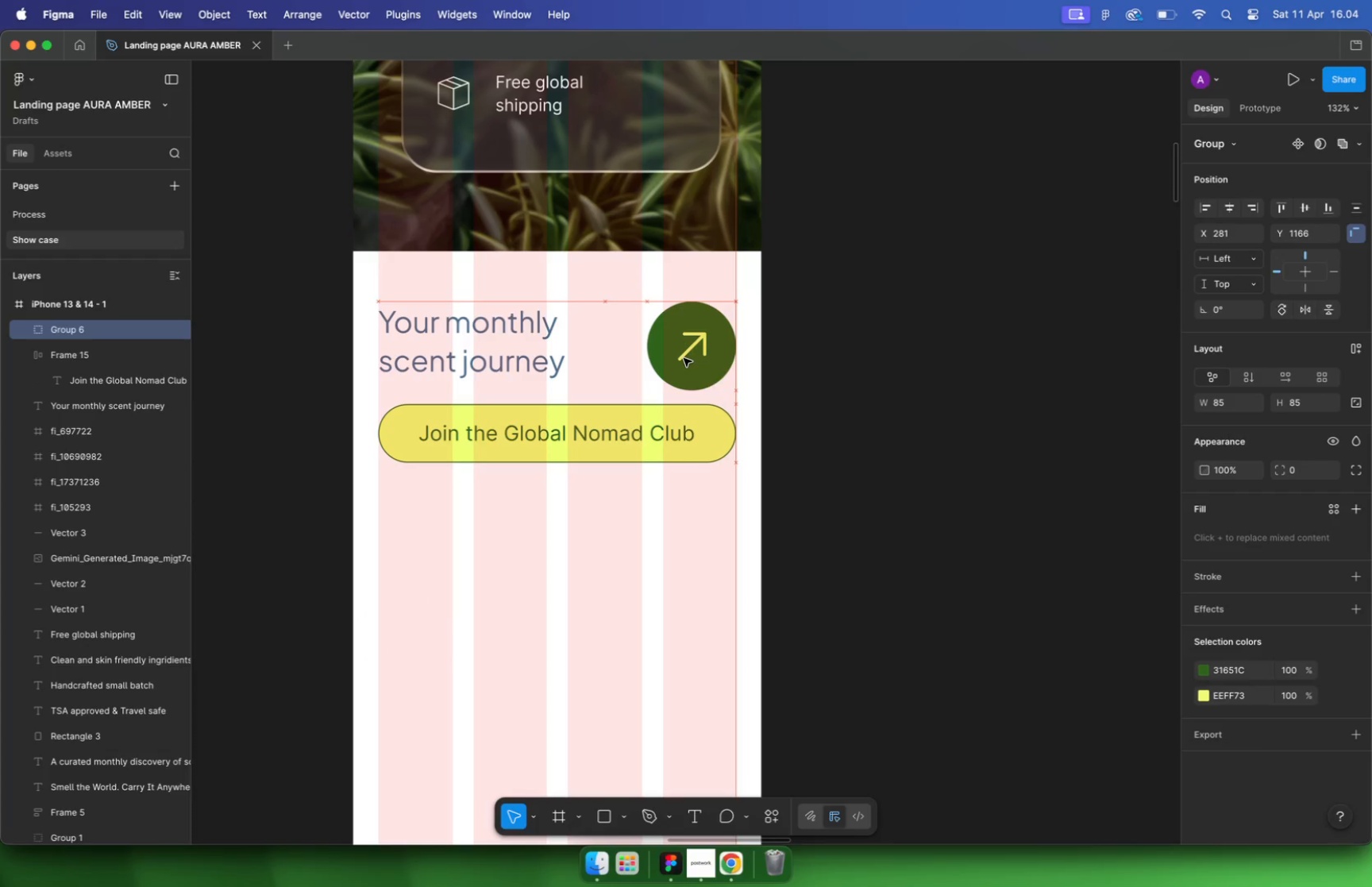 
left_click_drag(start_coordinate=[407, 632], to_coordinate=[684, 358])
 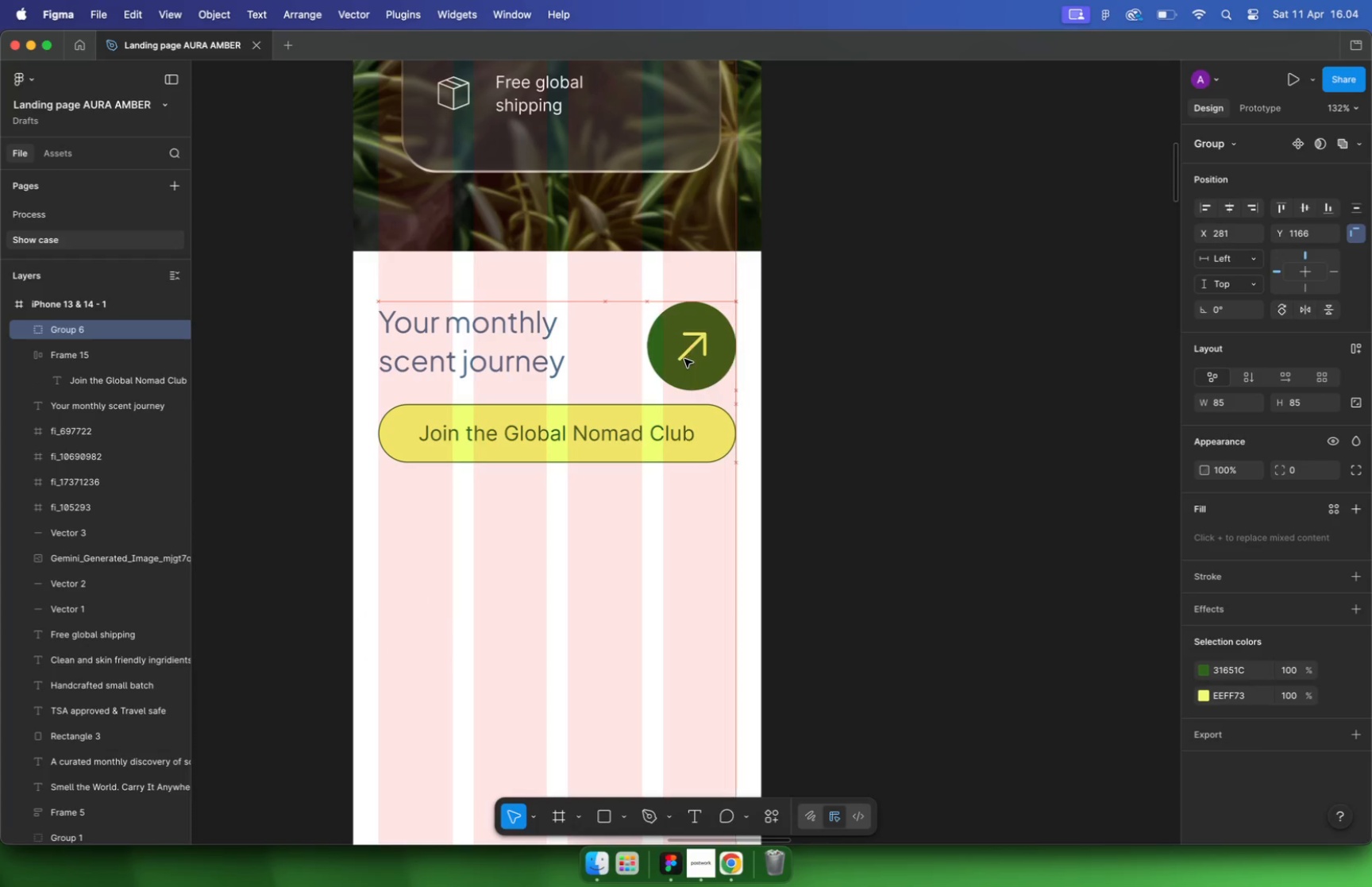 
left_click_drag(start_coordinate=[648, 302], to_coordinate=[666, 315])
 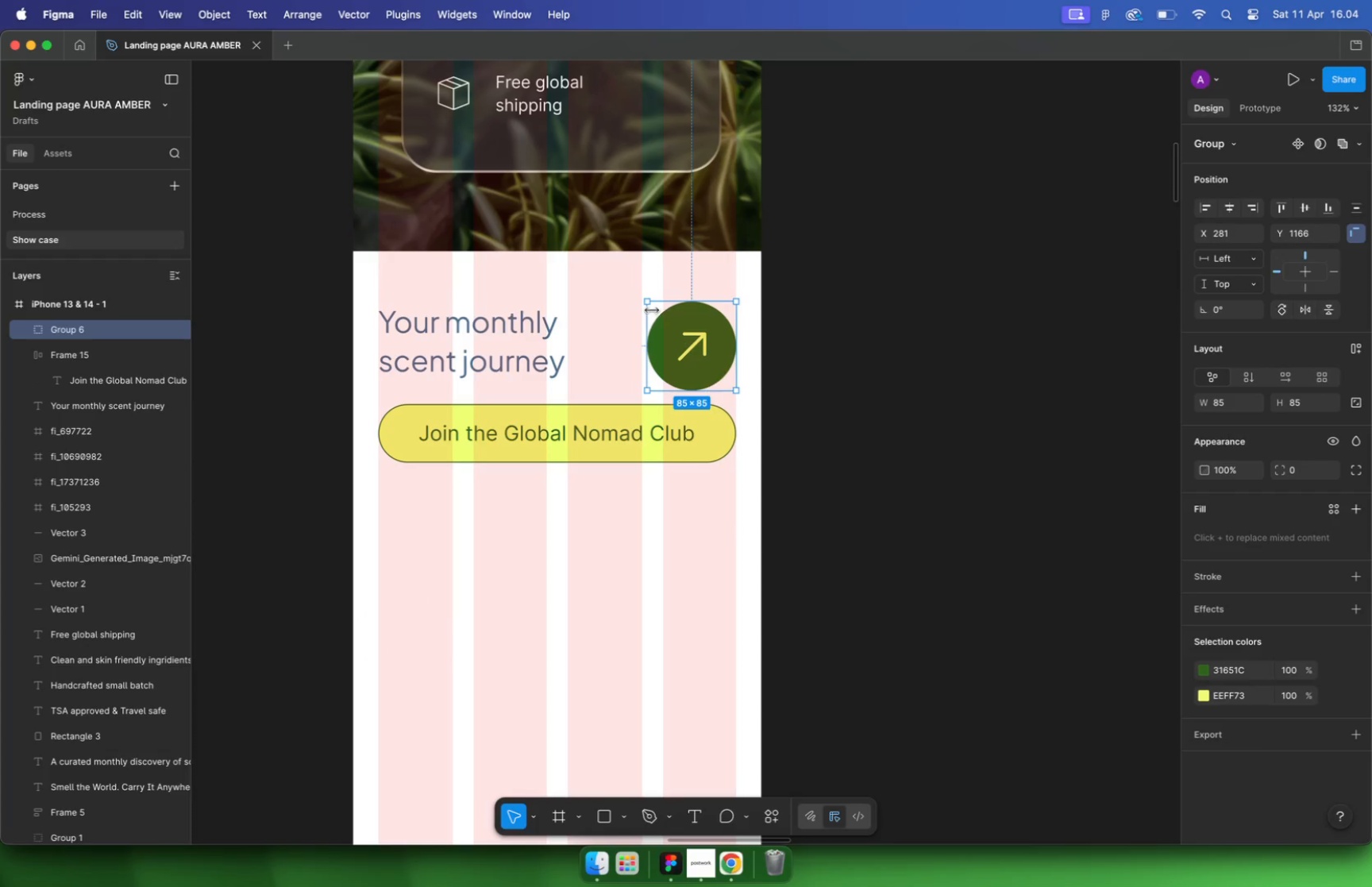 
hold_key(key=ShiftLeft, duration=1.68)
 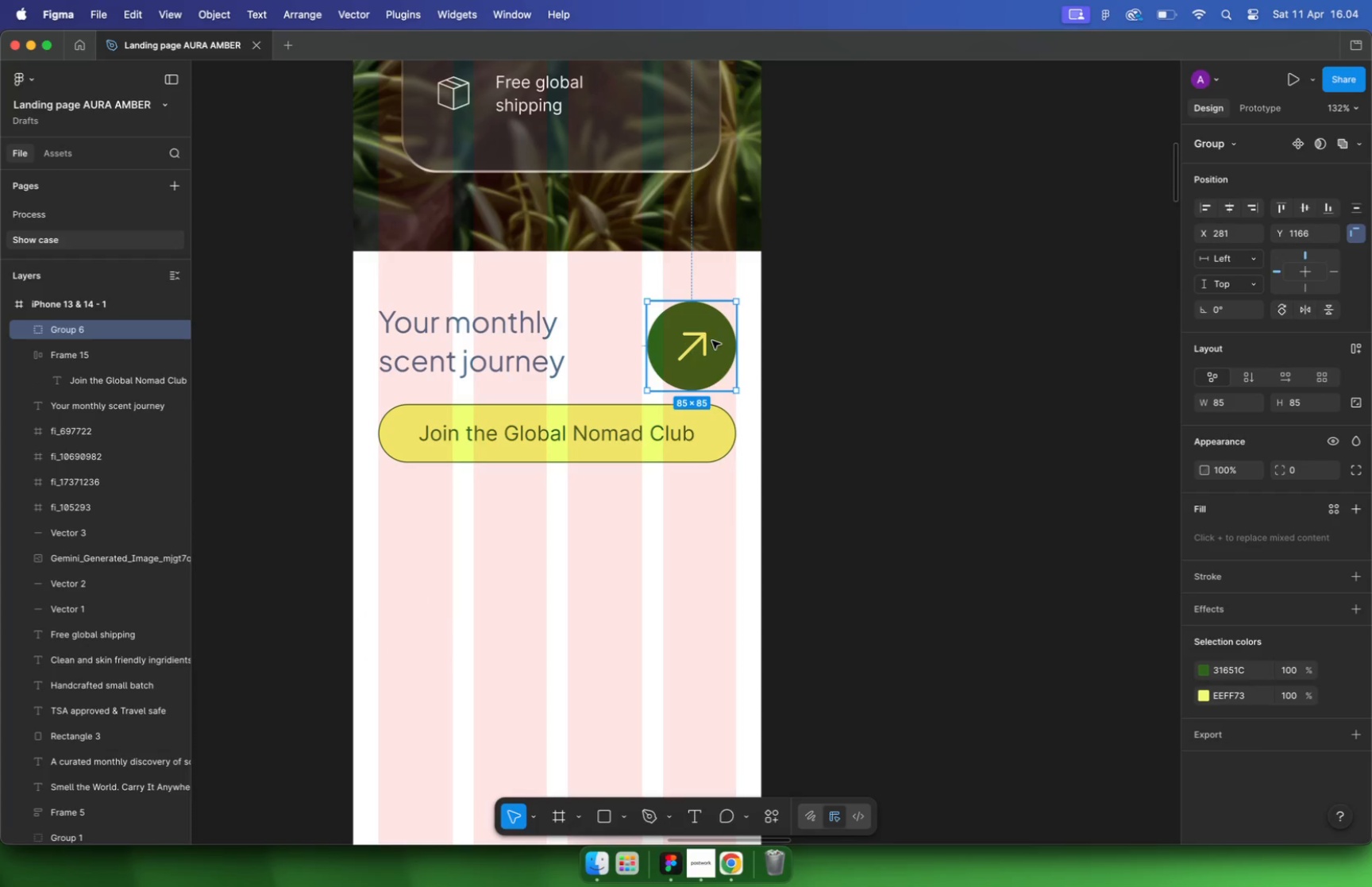 
hold_key(key=CommandLeft, duration=0.4)
scroll: coordinate [696, 325], scroll_direction: up, amount: 9.0
 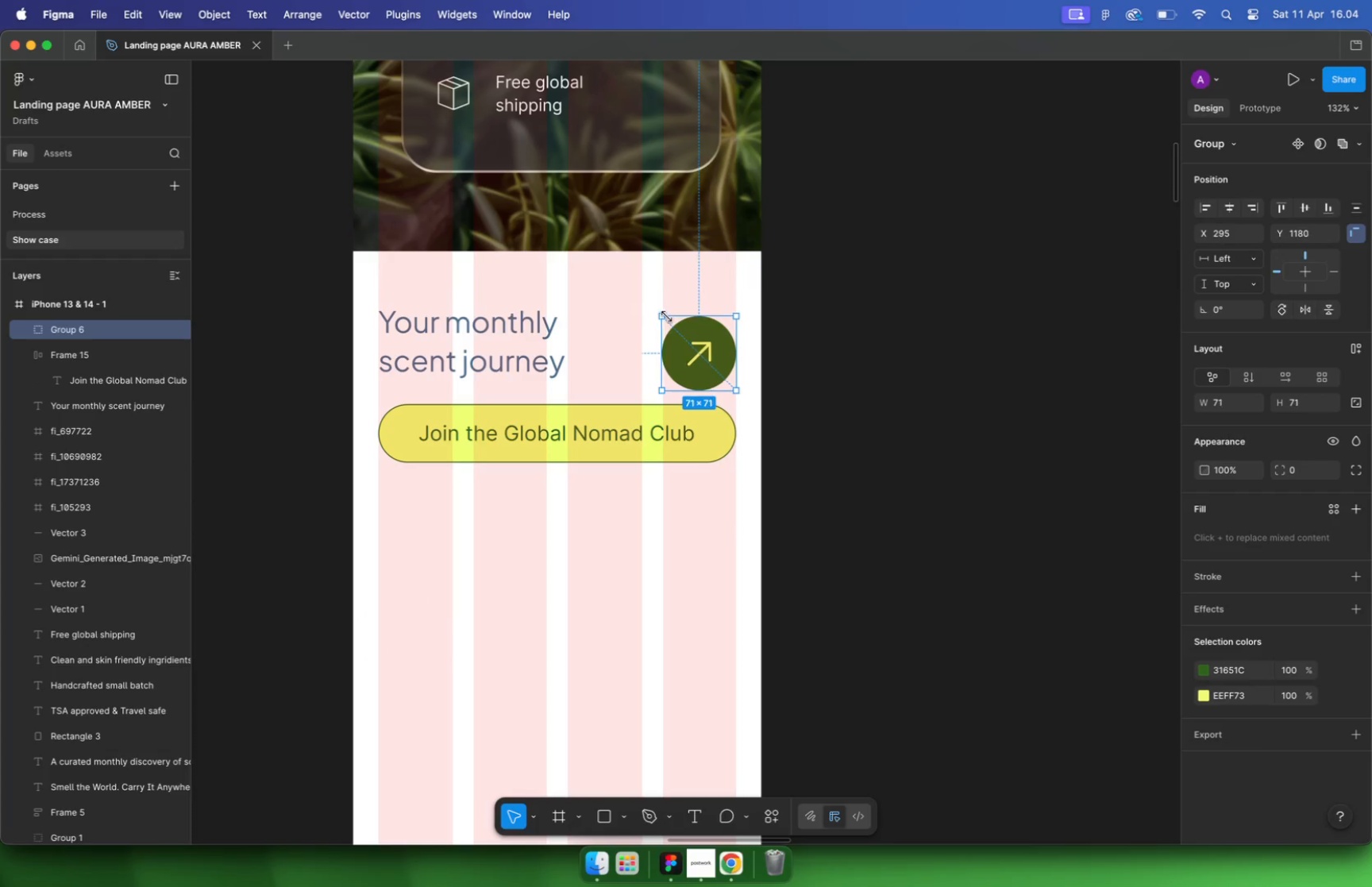 
left_click_drag(start_coordinate=[630, 308], to_coordinate=[636, 311])
 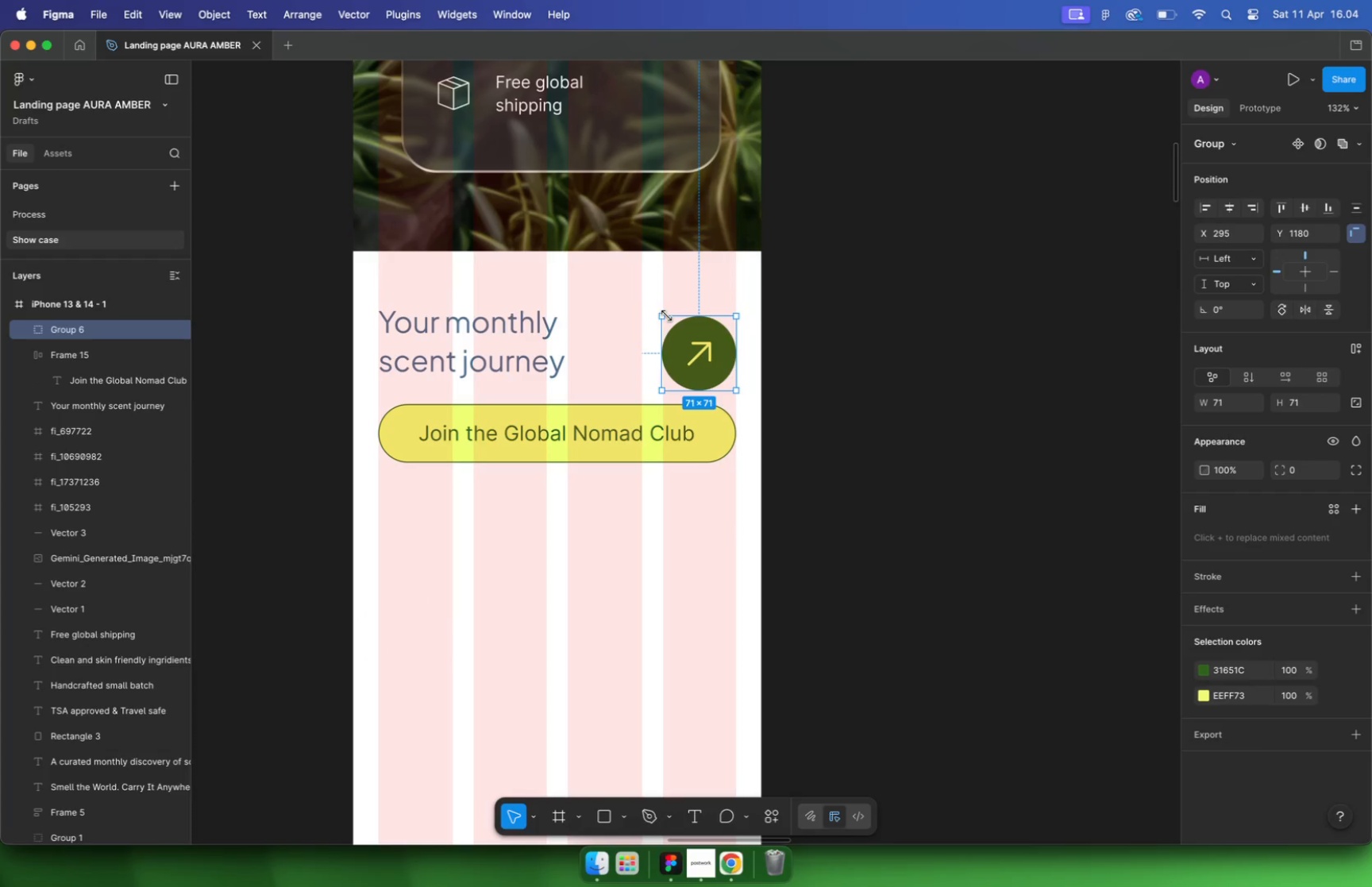 
hold_key(key=ShiftLeft, duration=0.79)
 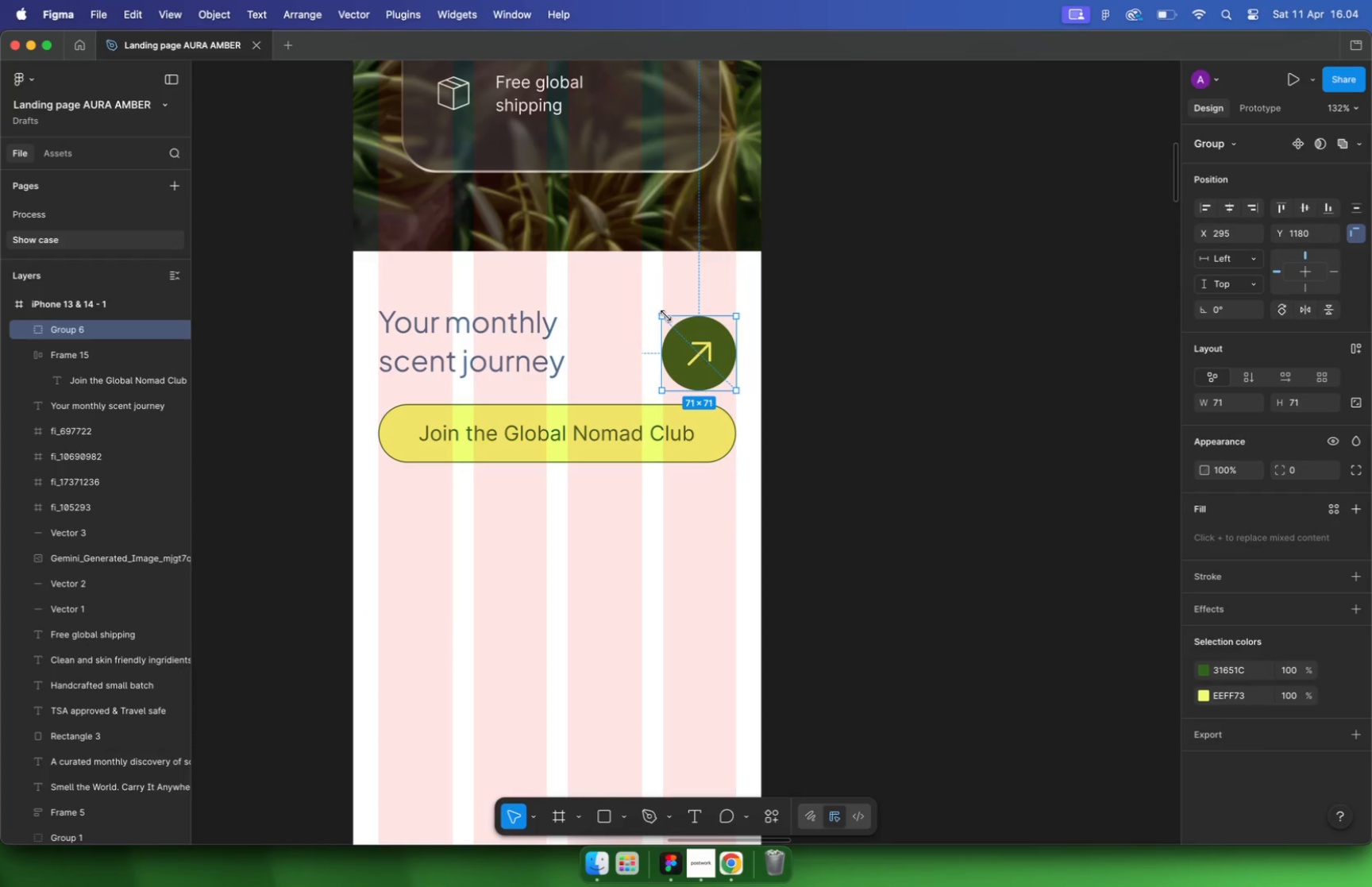 
left_click_drag(start_coordinate=[707, 365], to_coordinate=[707, 343])
 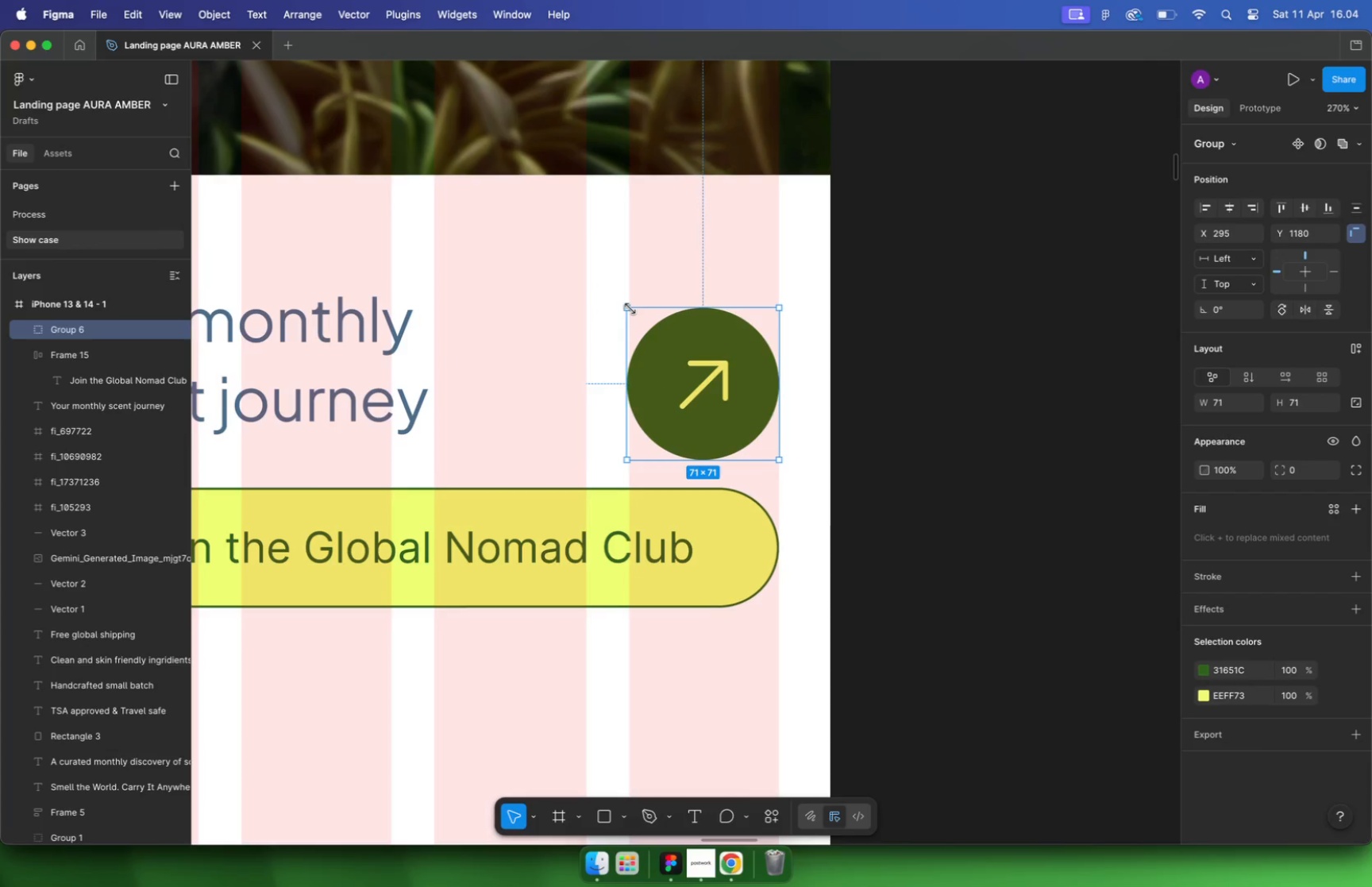 
hold_key(key=ShiftLeft, duration=0.87)
 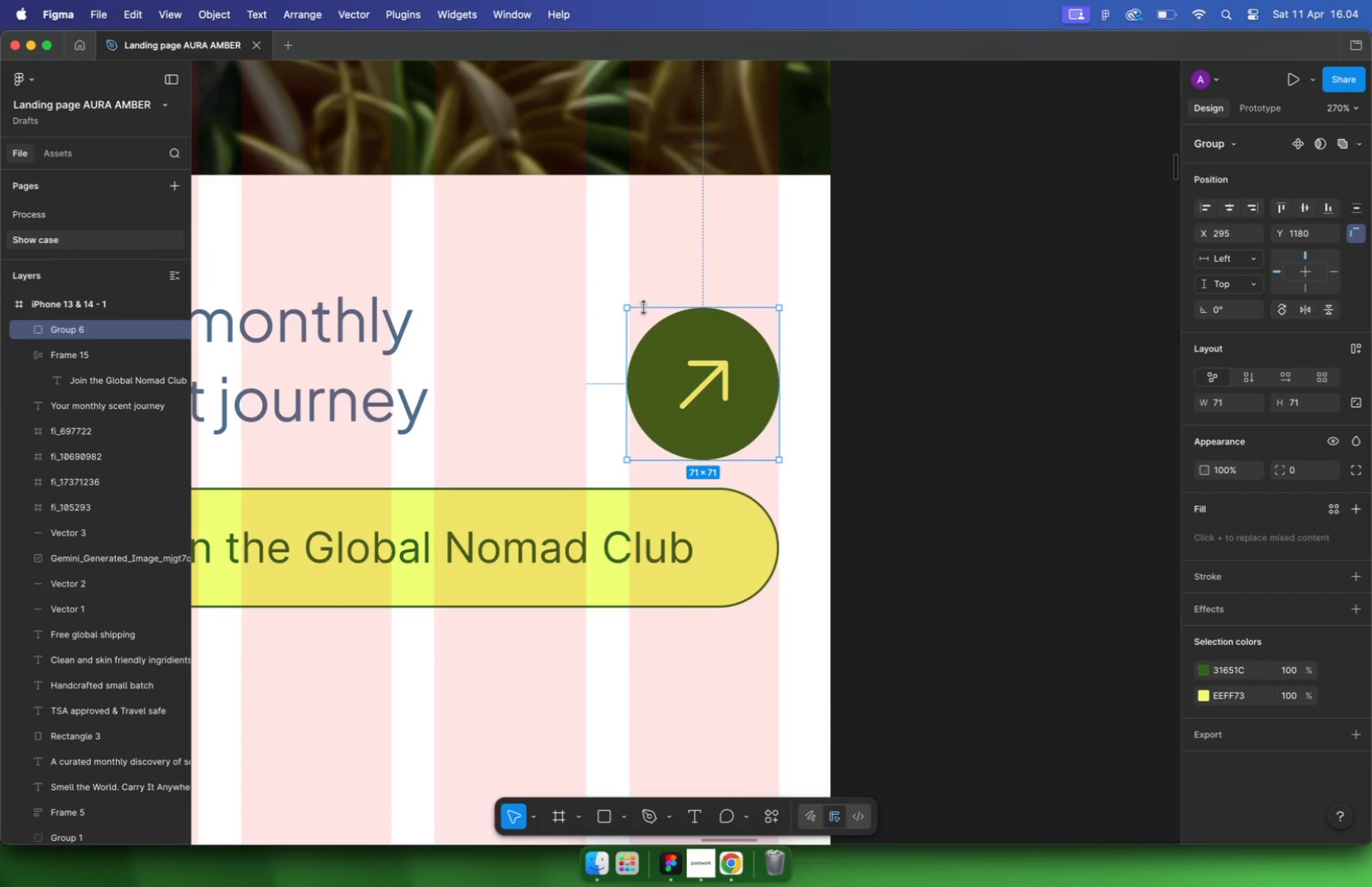 
hold_key(key=CommandLeft, duration=0.63)
scroll: coordinate [791, 326], scroll_direction: down, amount: 10.0
 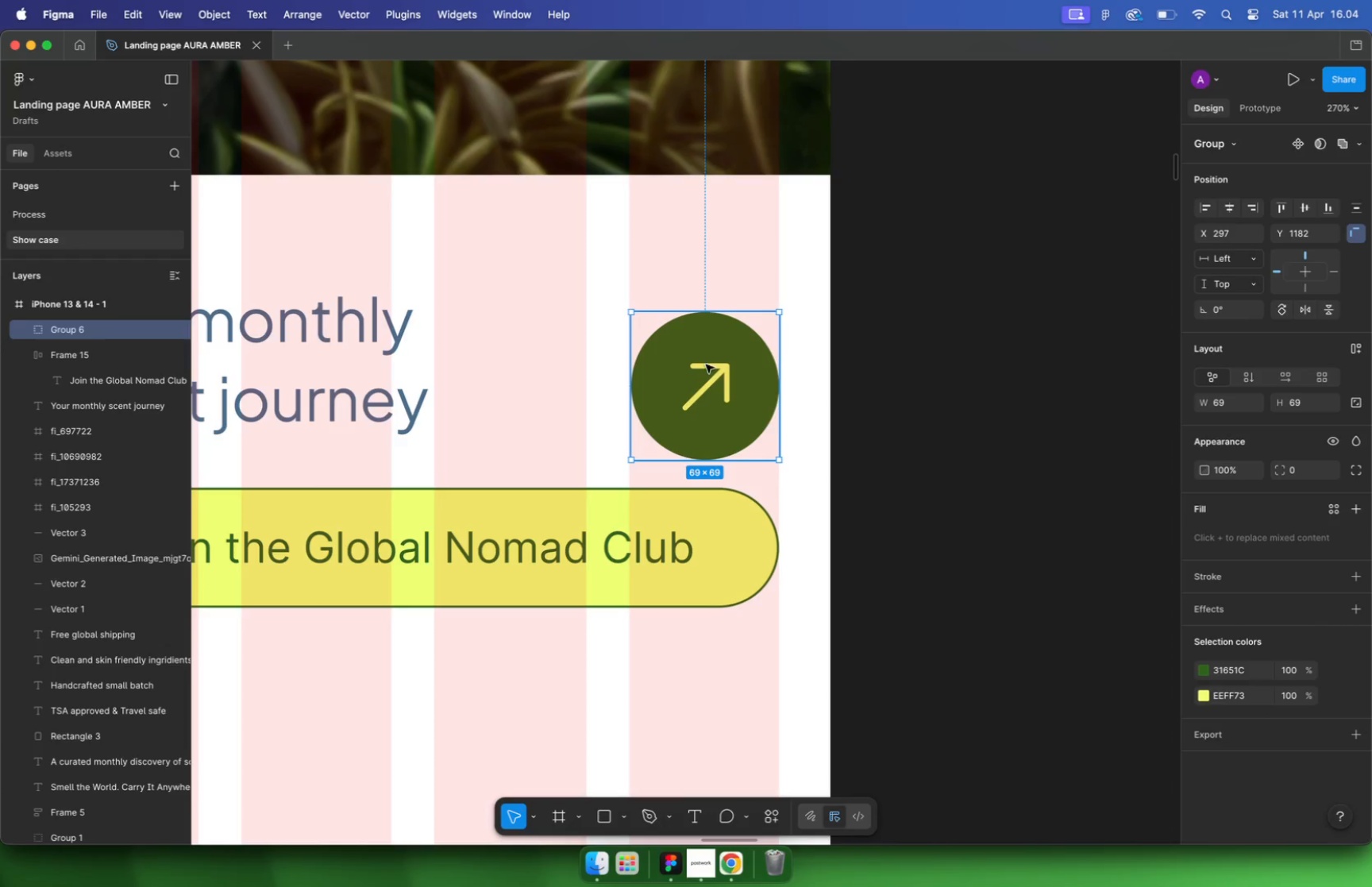 
key(Control+G)
 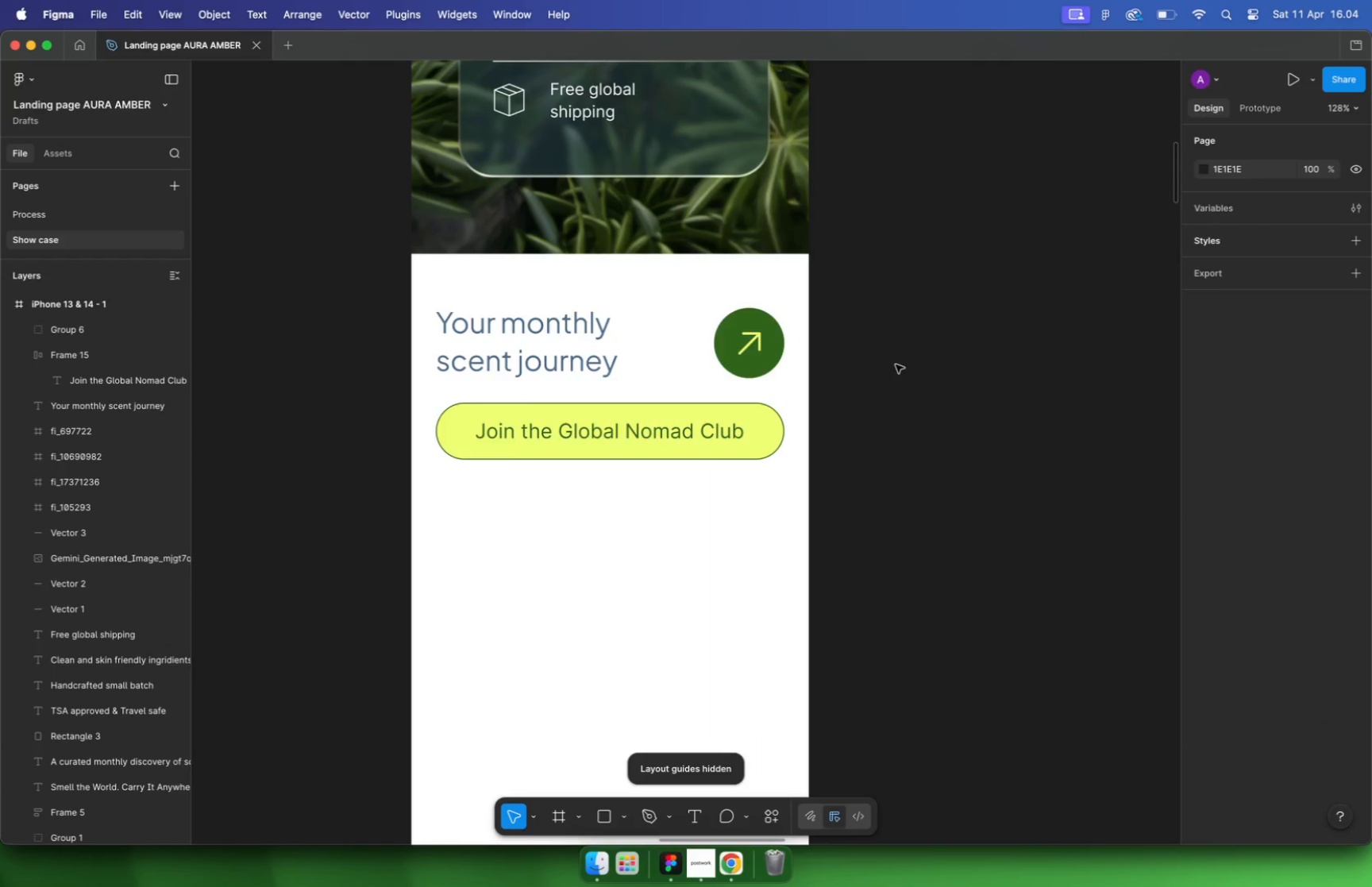 
hold_key(key=CommandLeft, duration=3.66)
scroll: coordinate [652, 411], scroll_direction: down, amount: 32.0
 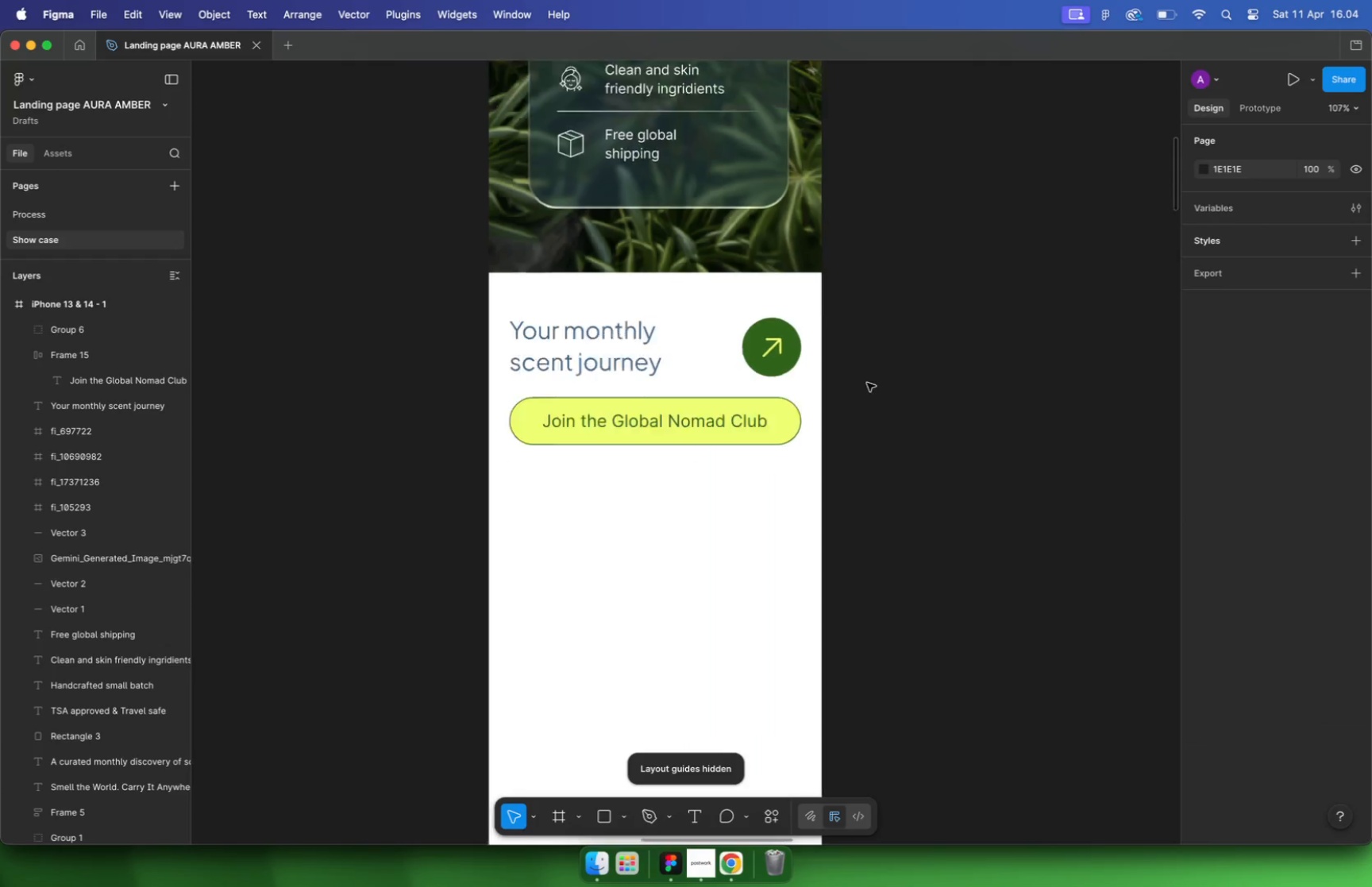 
scroll: coordinate [966, 418], scroll_direction: up, amount: 10.0
 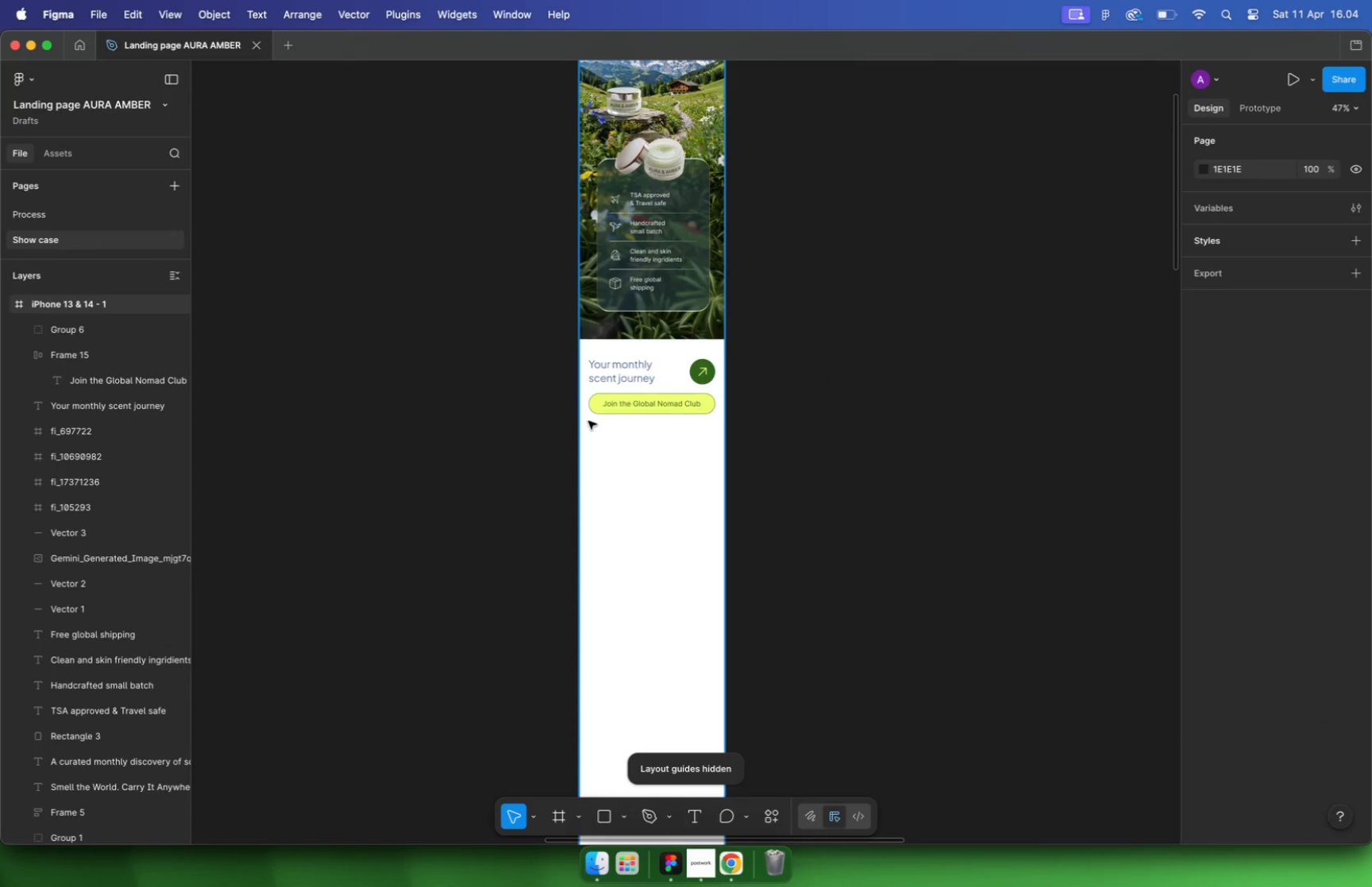 
left_click([846, 526])
 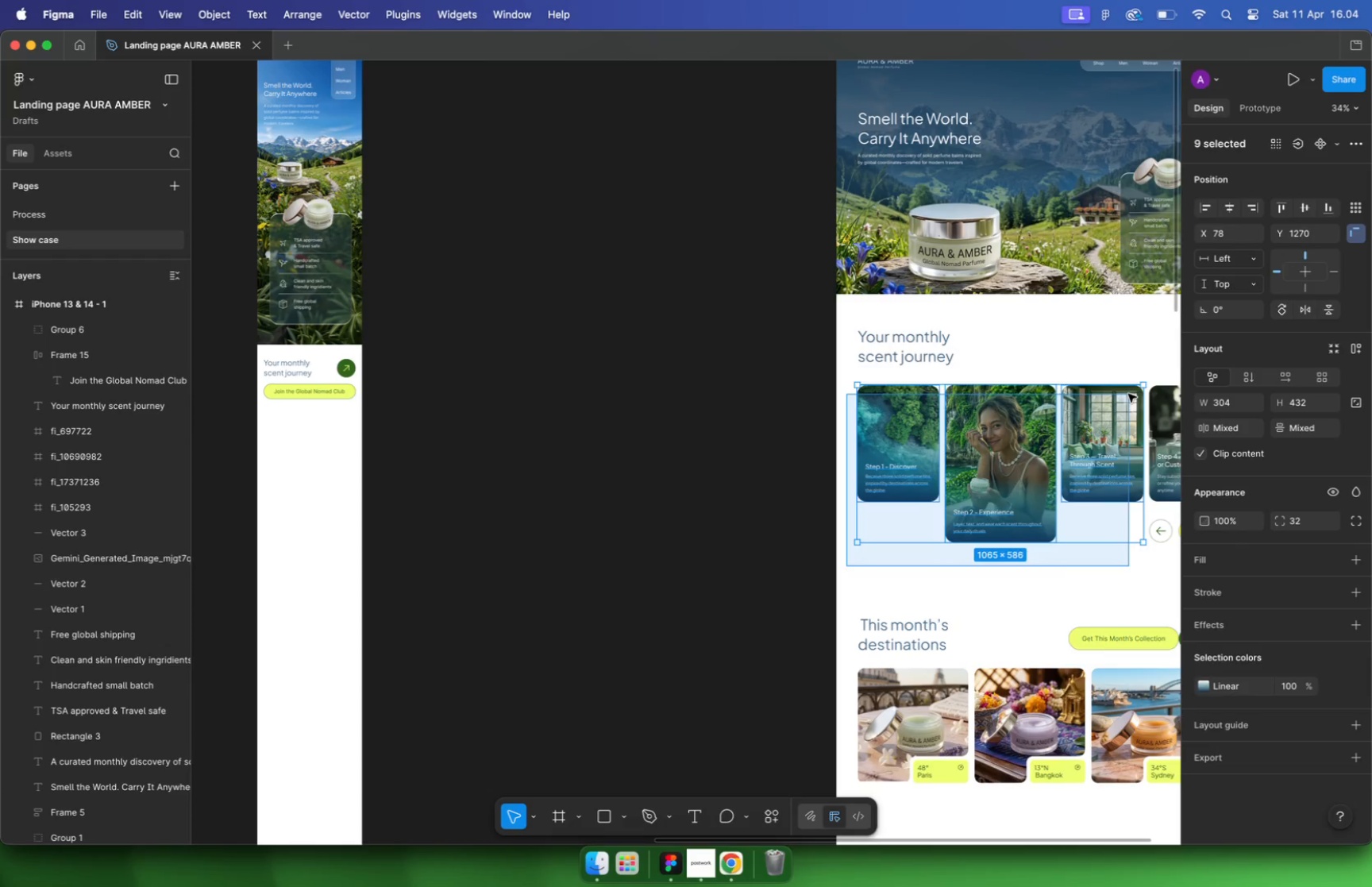 
left_click_drag(start_coordinate=[846, 566], to_coordinate=[1110, 372])
 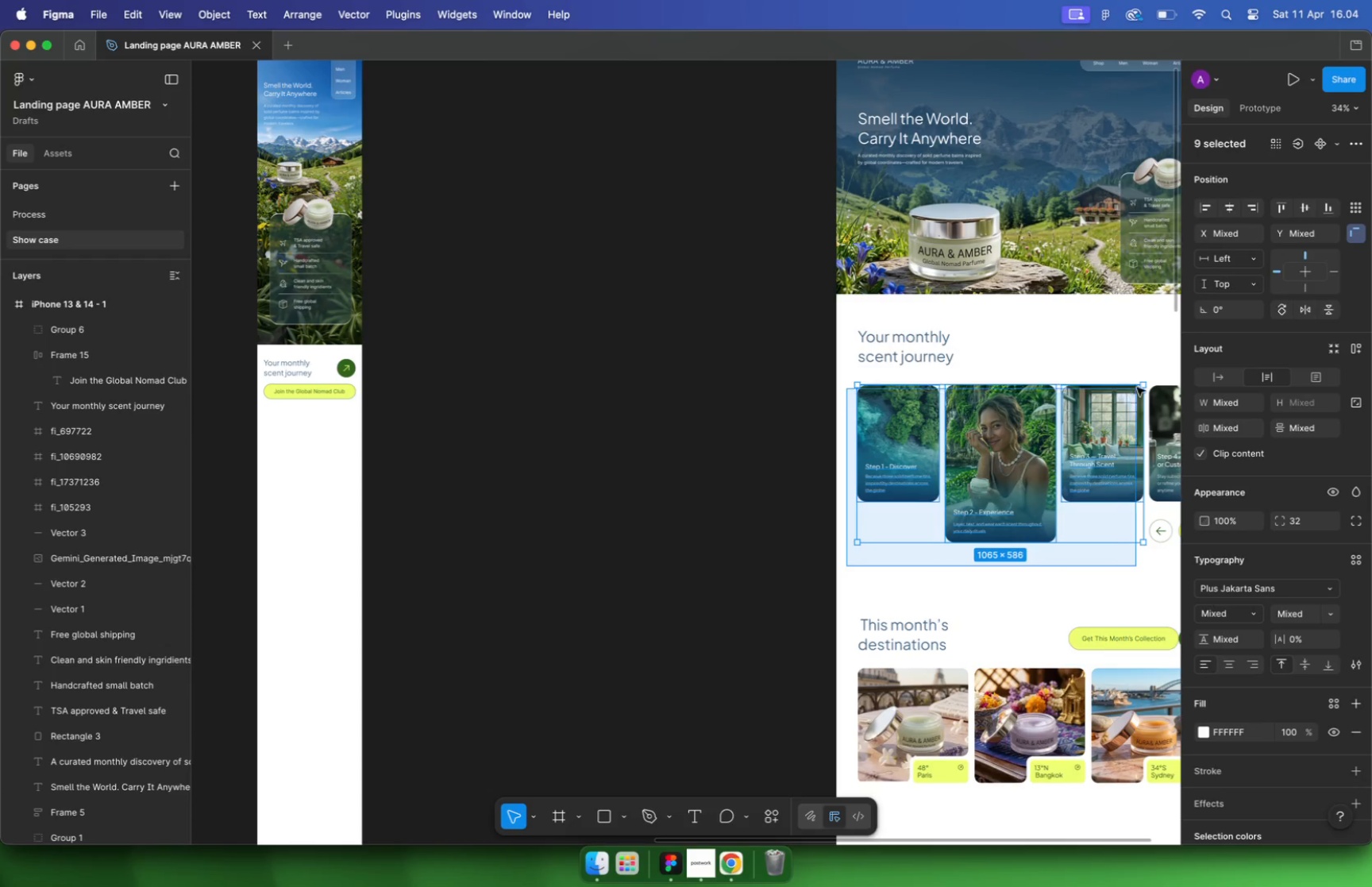 
key(Meta+CommandLeft)
 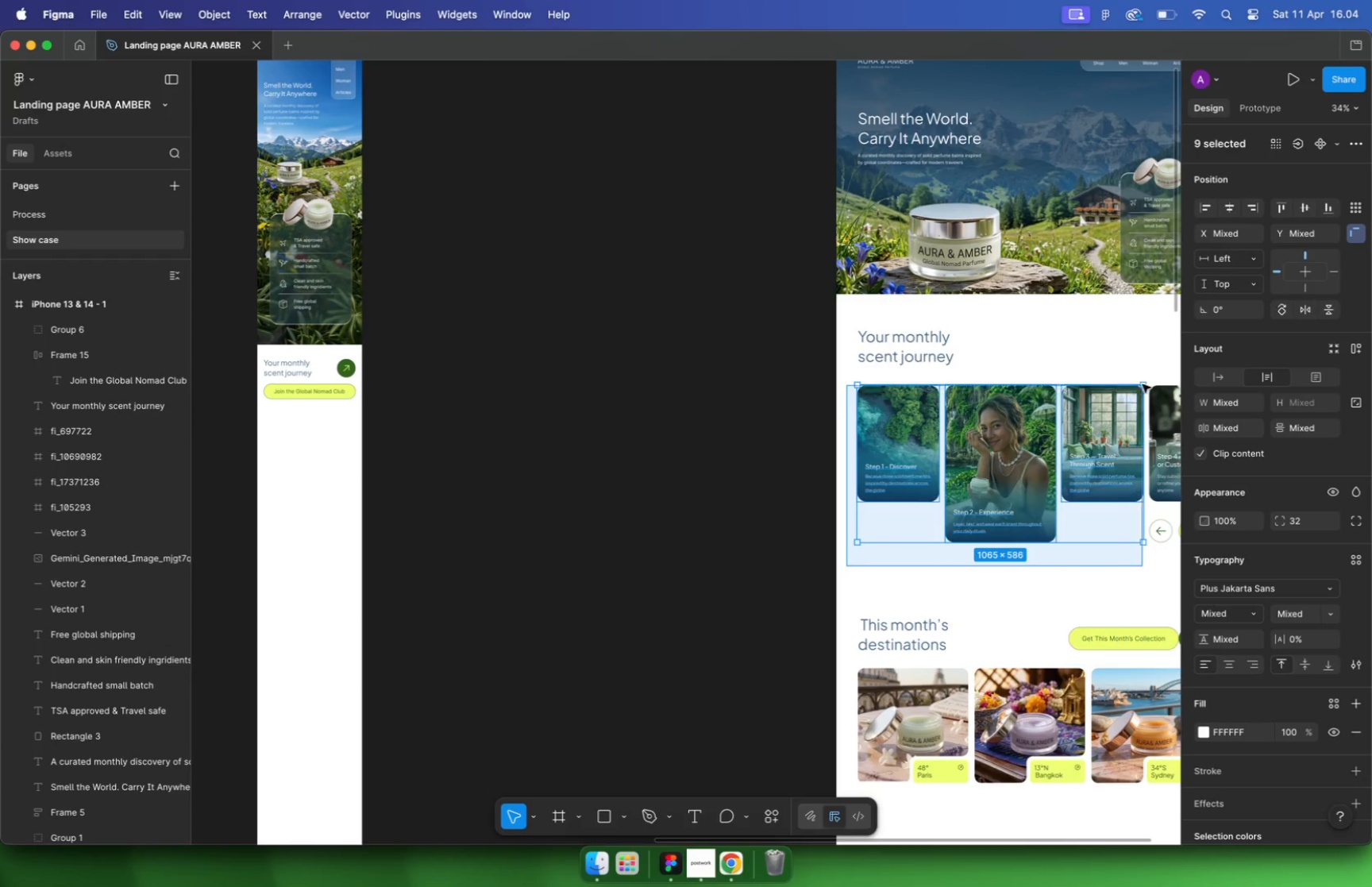 
hold_key(key=CommandLeft, duration=0.61)
scroll: coordinate [1062, 384], scroll_direction: down, amount: 5.0
 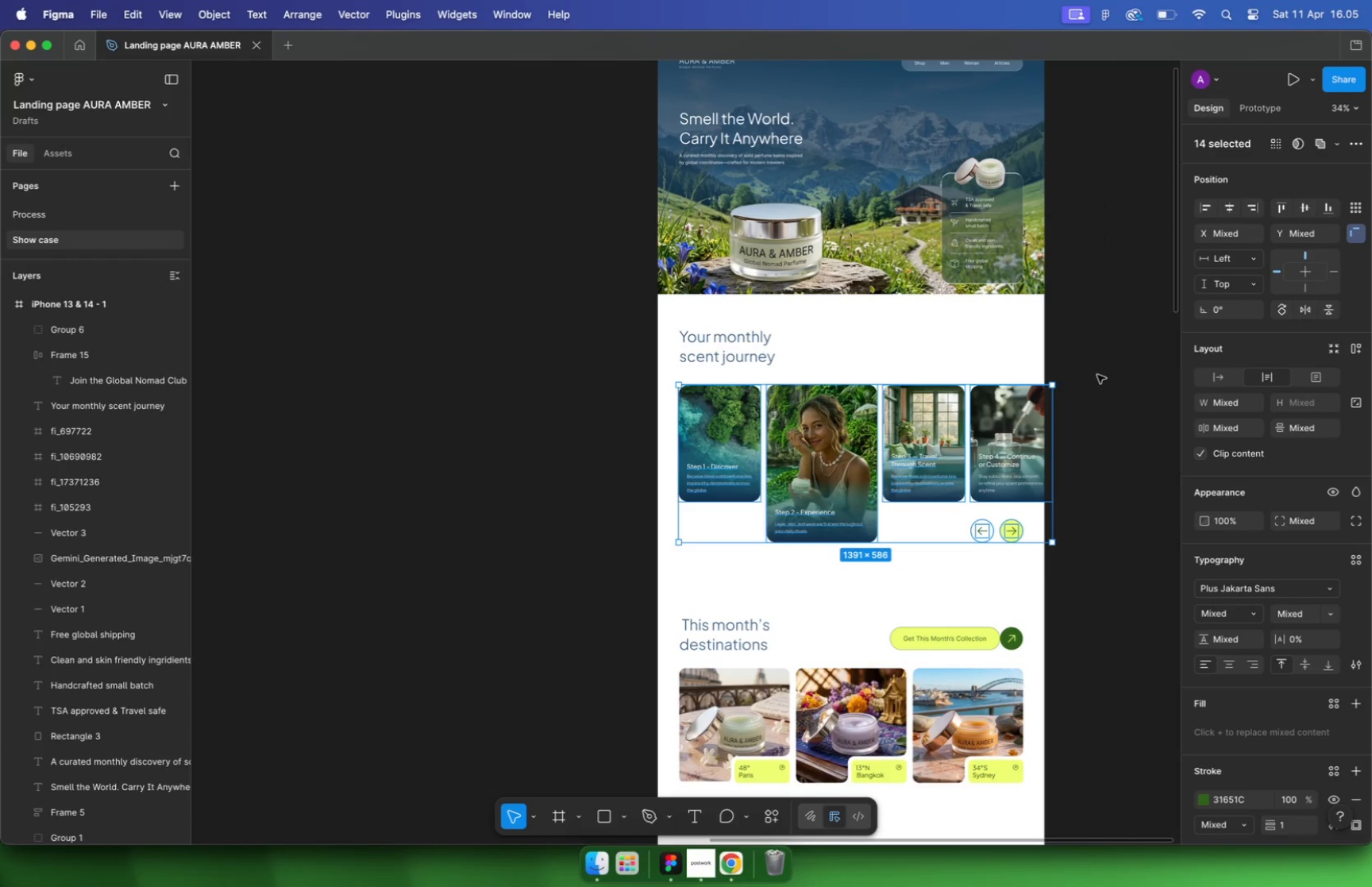 
mouse_move([940, 435])
 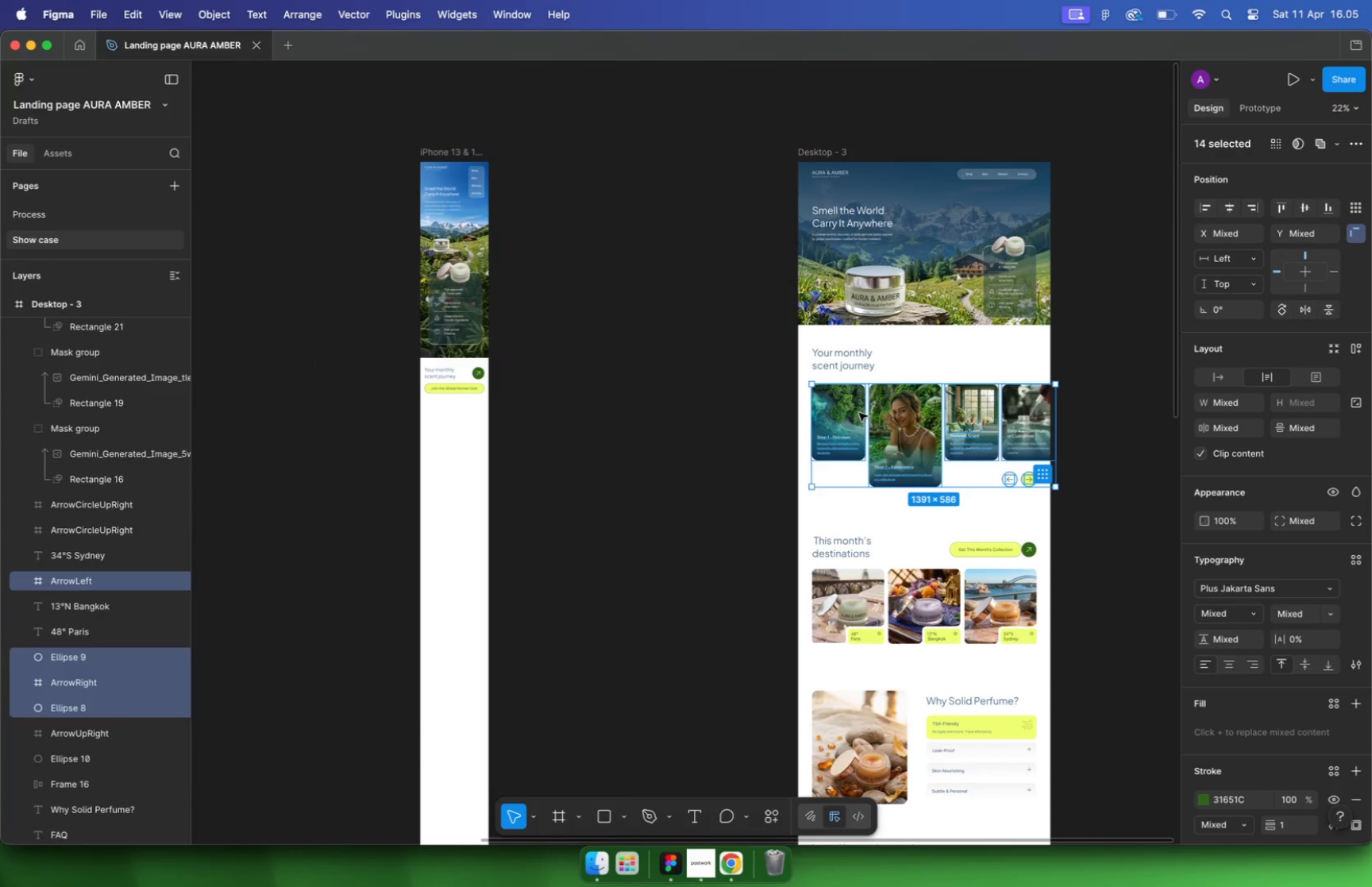 
left_click_drag(start_coordinate=[802, 514], to_coordinate=[1043, 376])
 